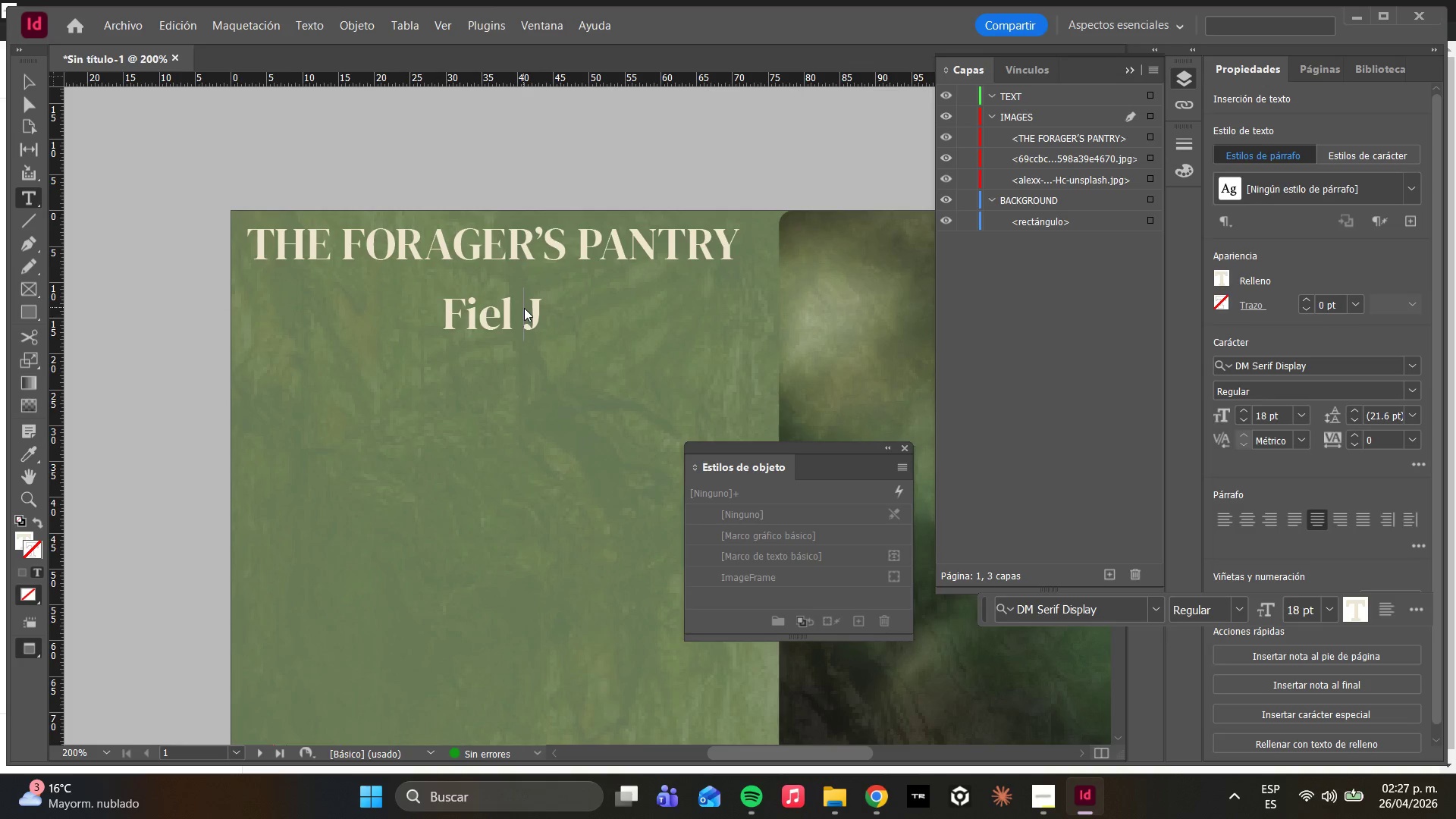 
key(ArrowLeft)
 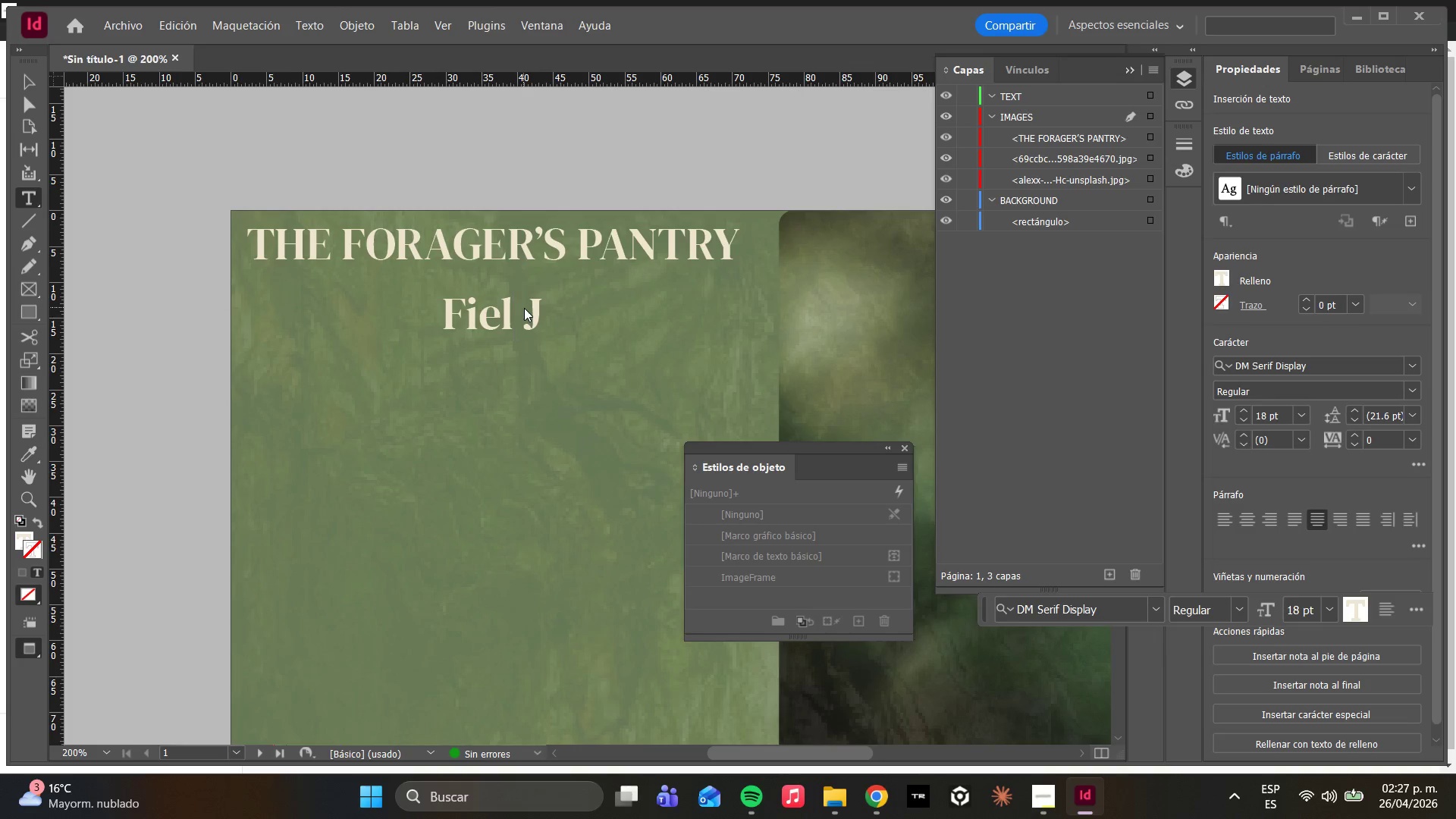 
key(D)
 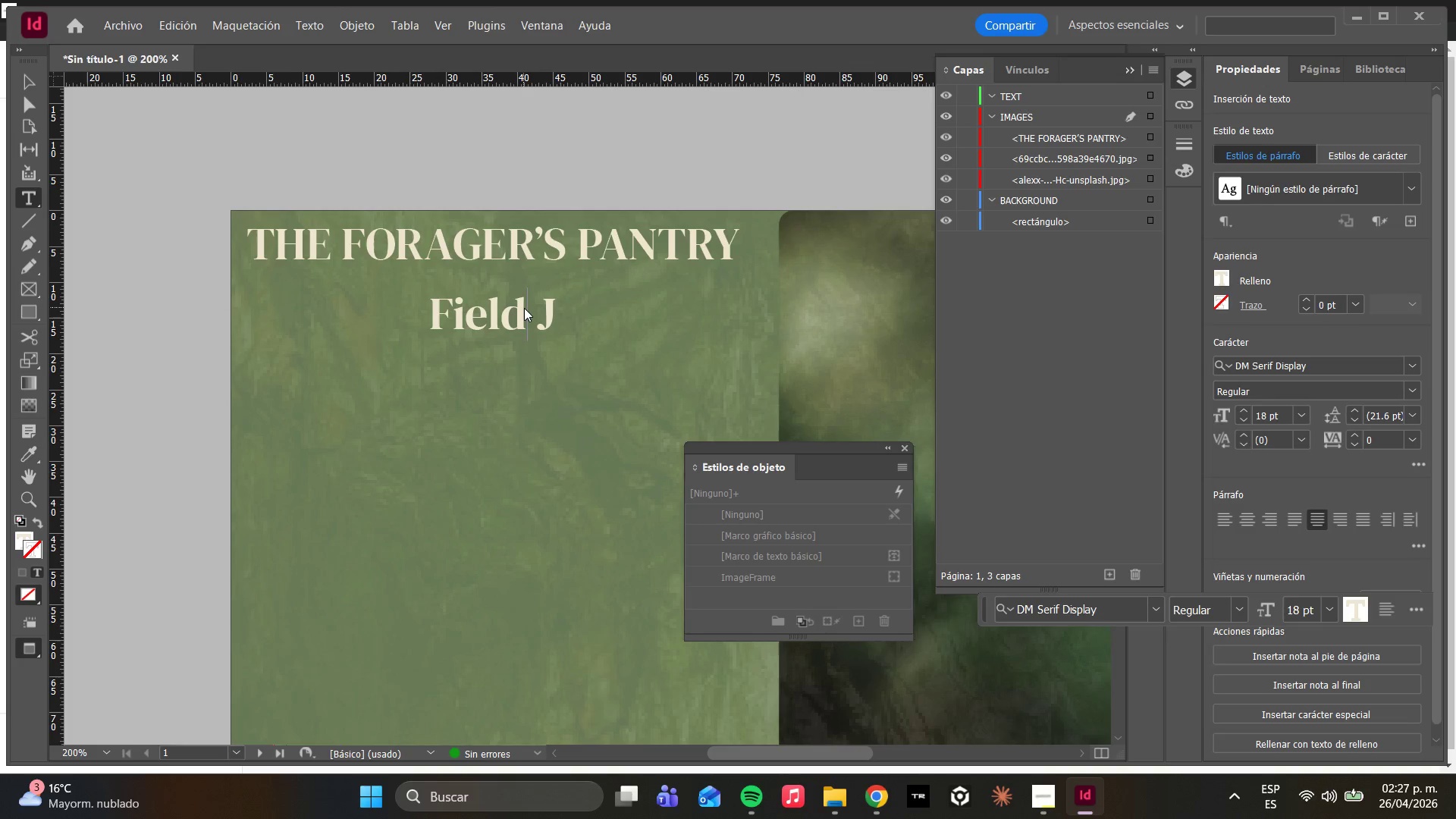 
key(ArrowRight)
 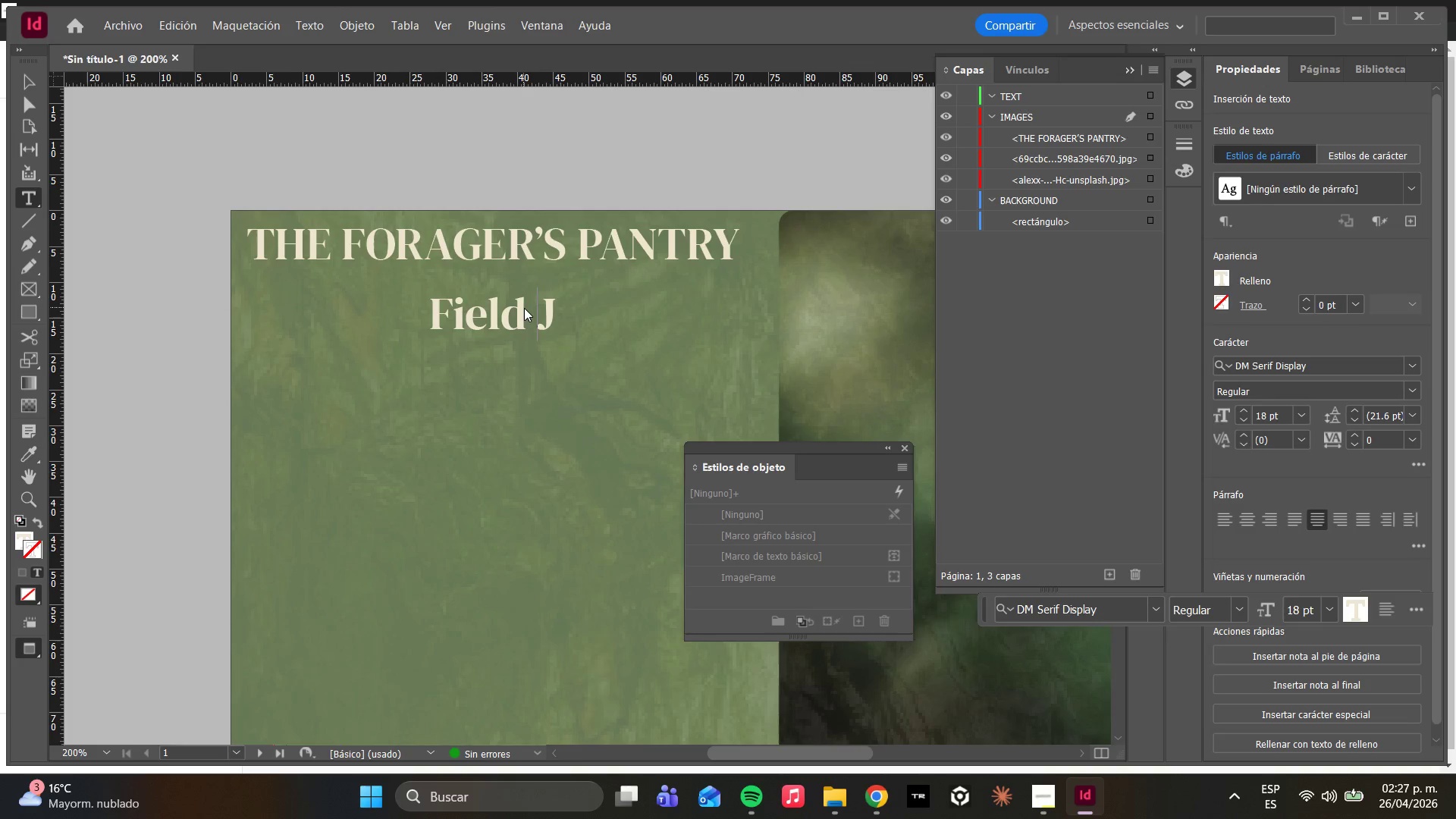 
key(ArrowRight)
 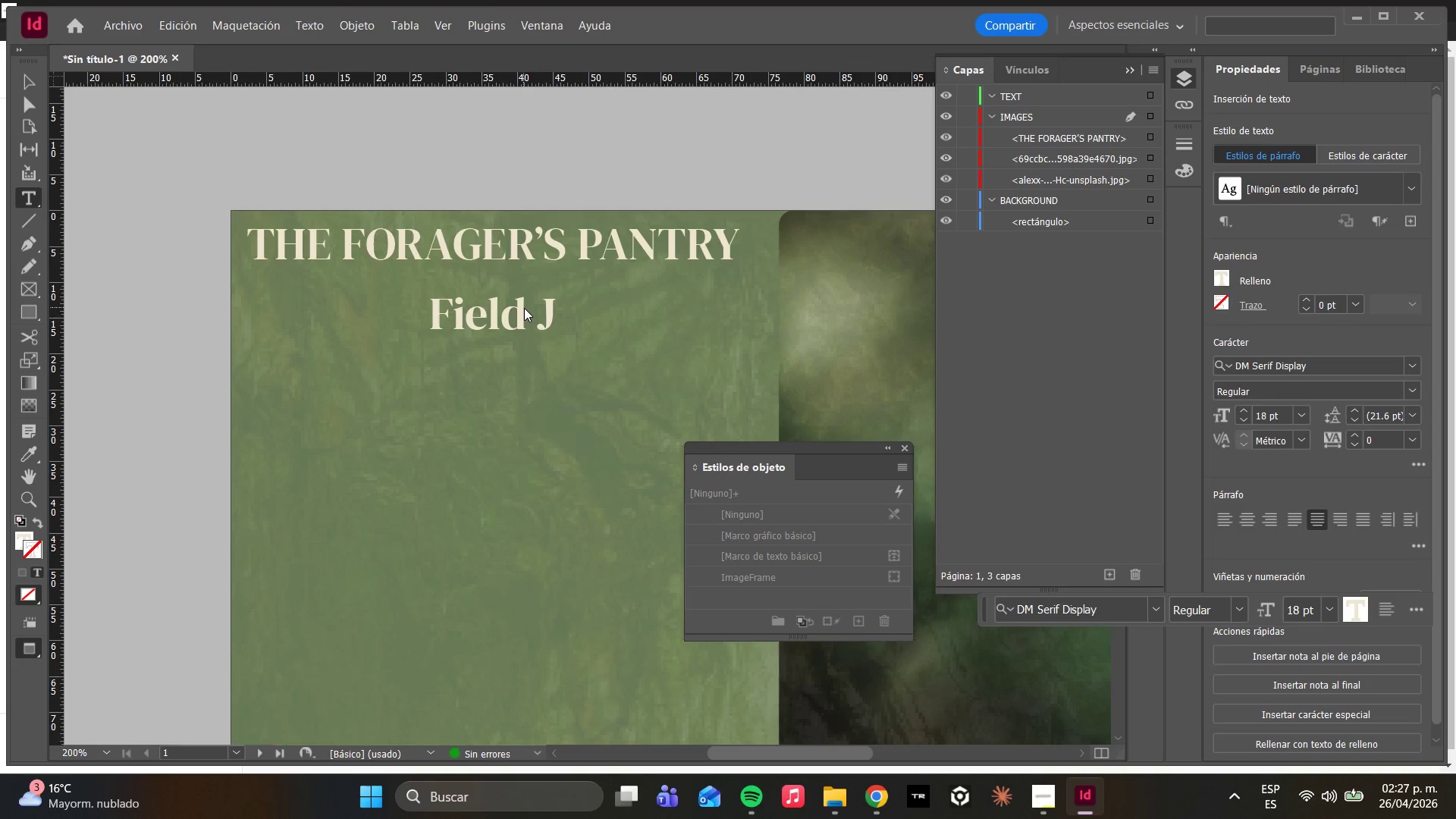 
type(oi/)
key(Backspace)
type(urnal )
 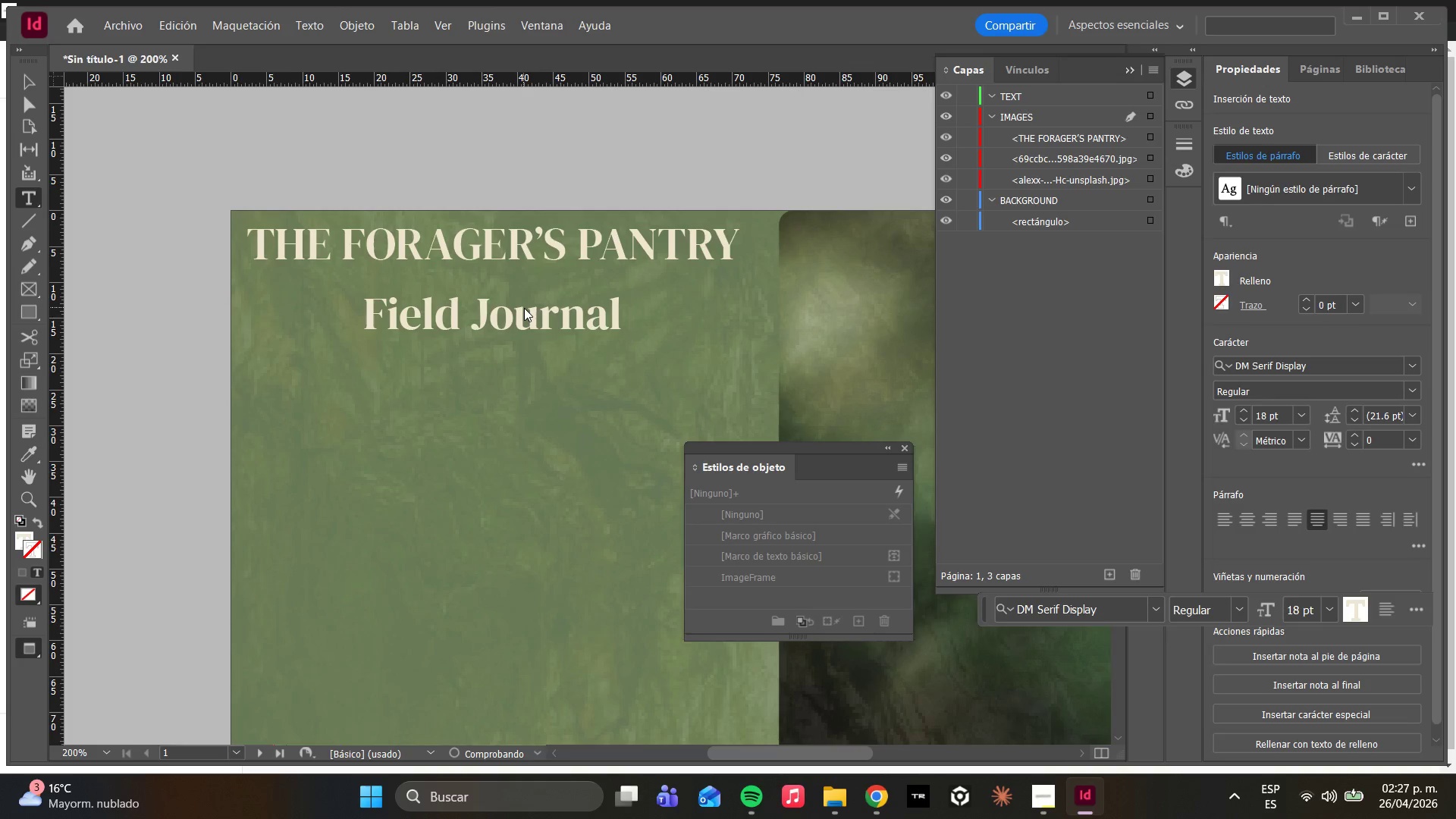 
hold_key(key=Backspace, duration=24.41)
 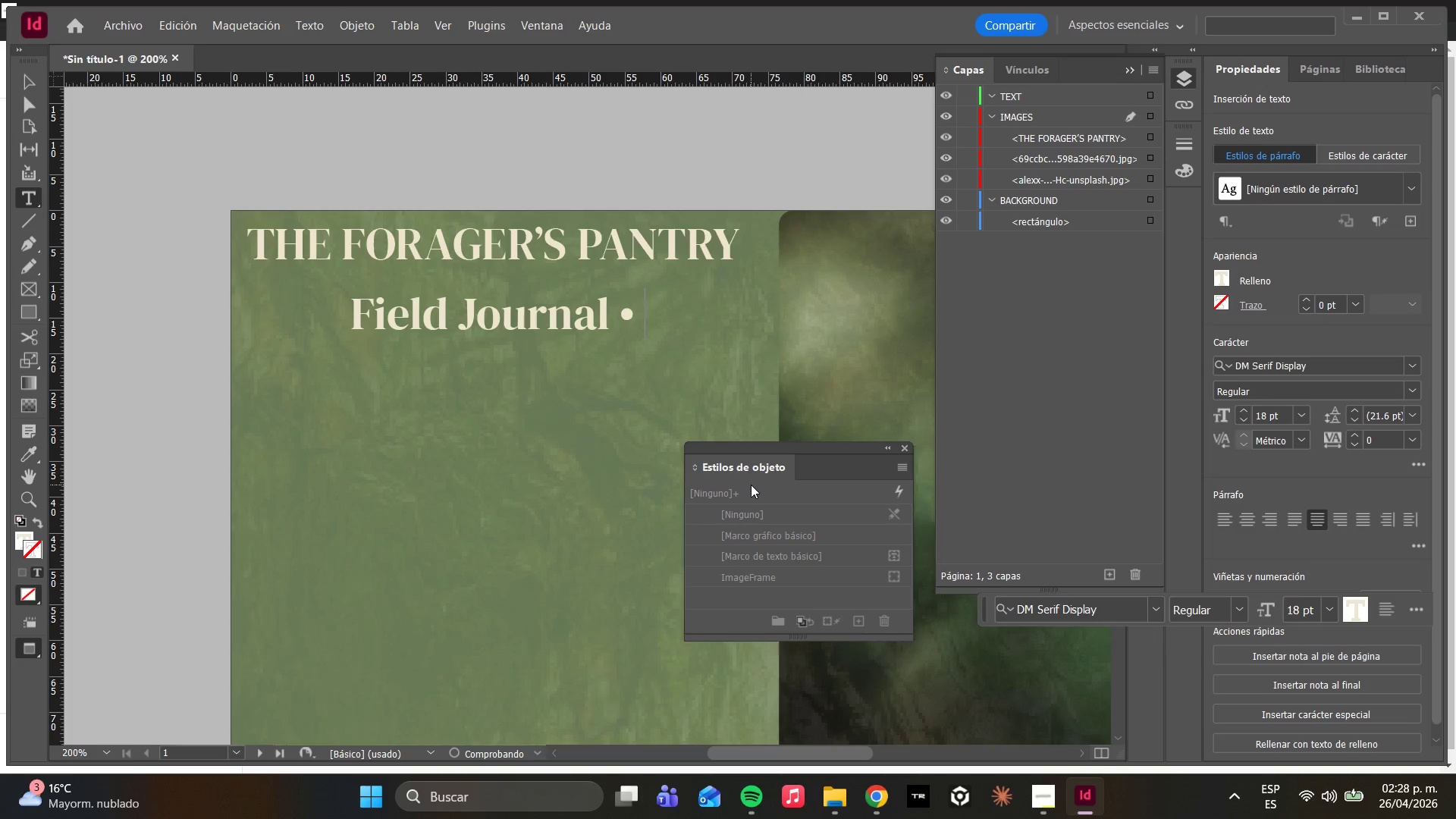 
double_click([1288, 723])
 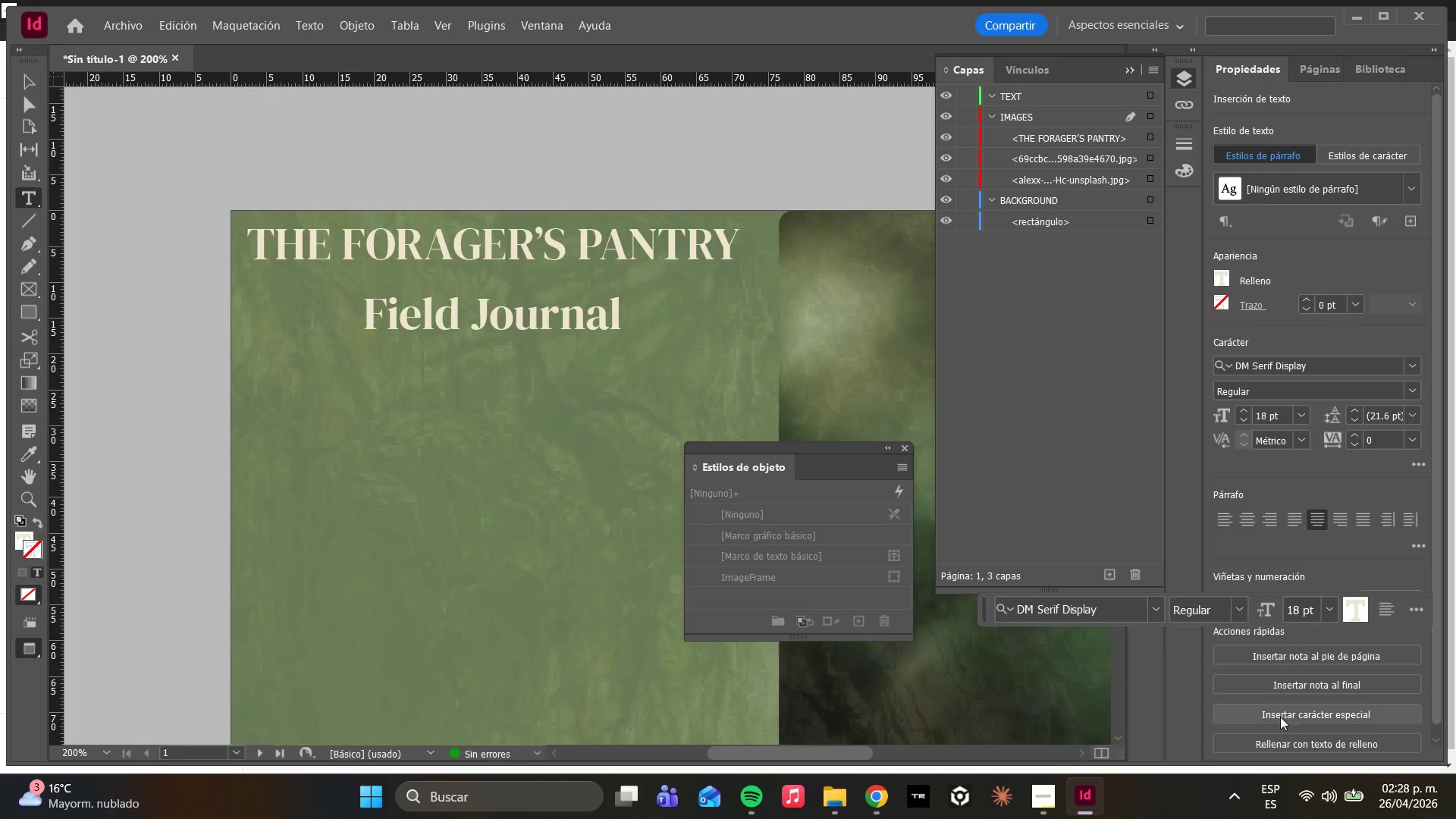 
triple_click([1280, 717])
 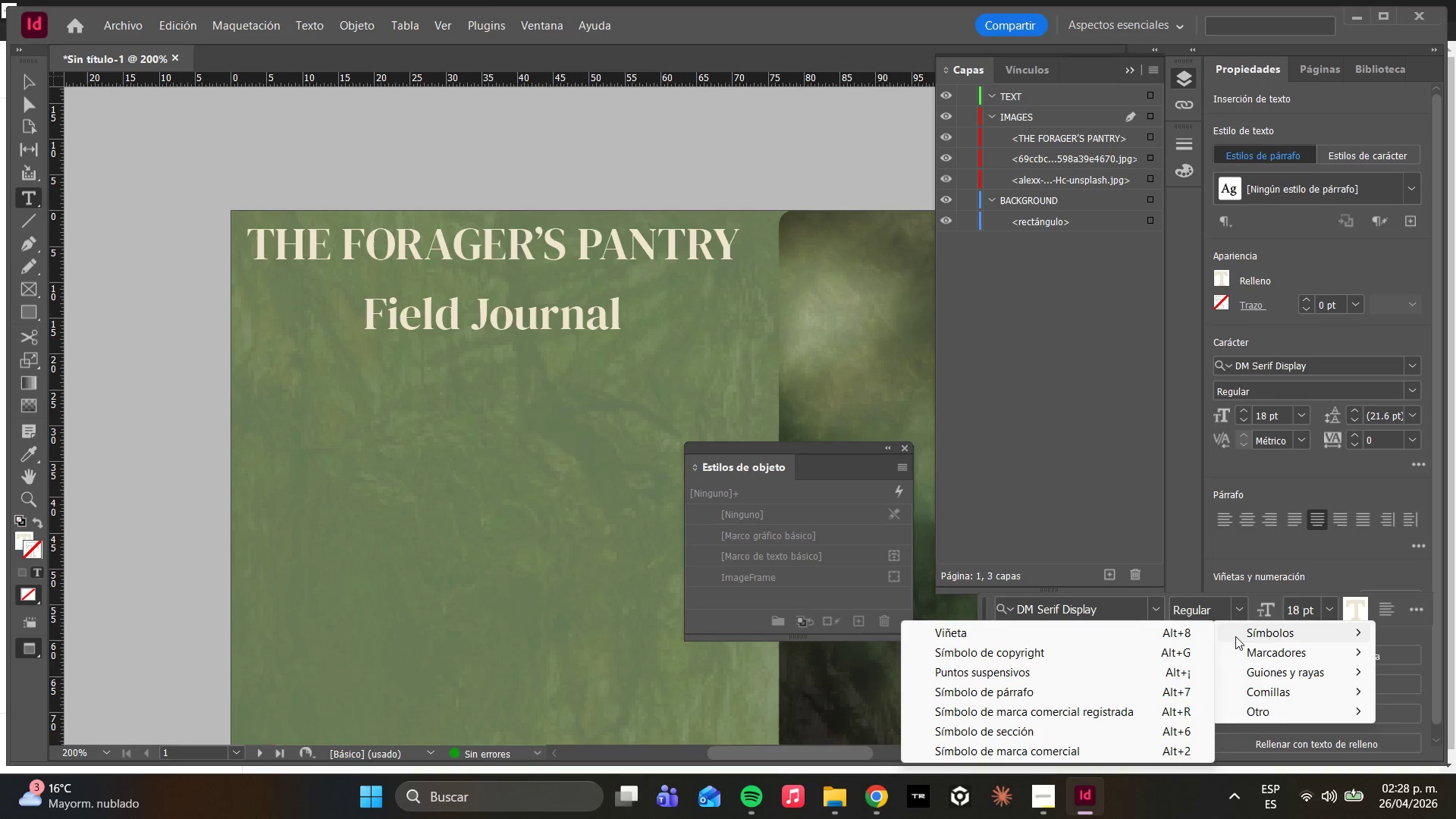 
left_click([957, 631])
 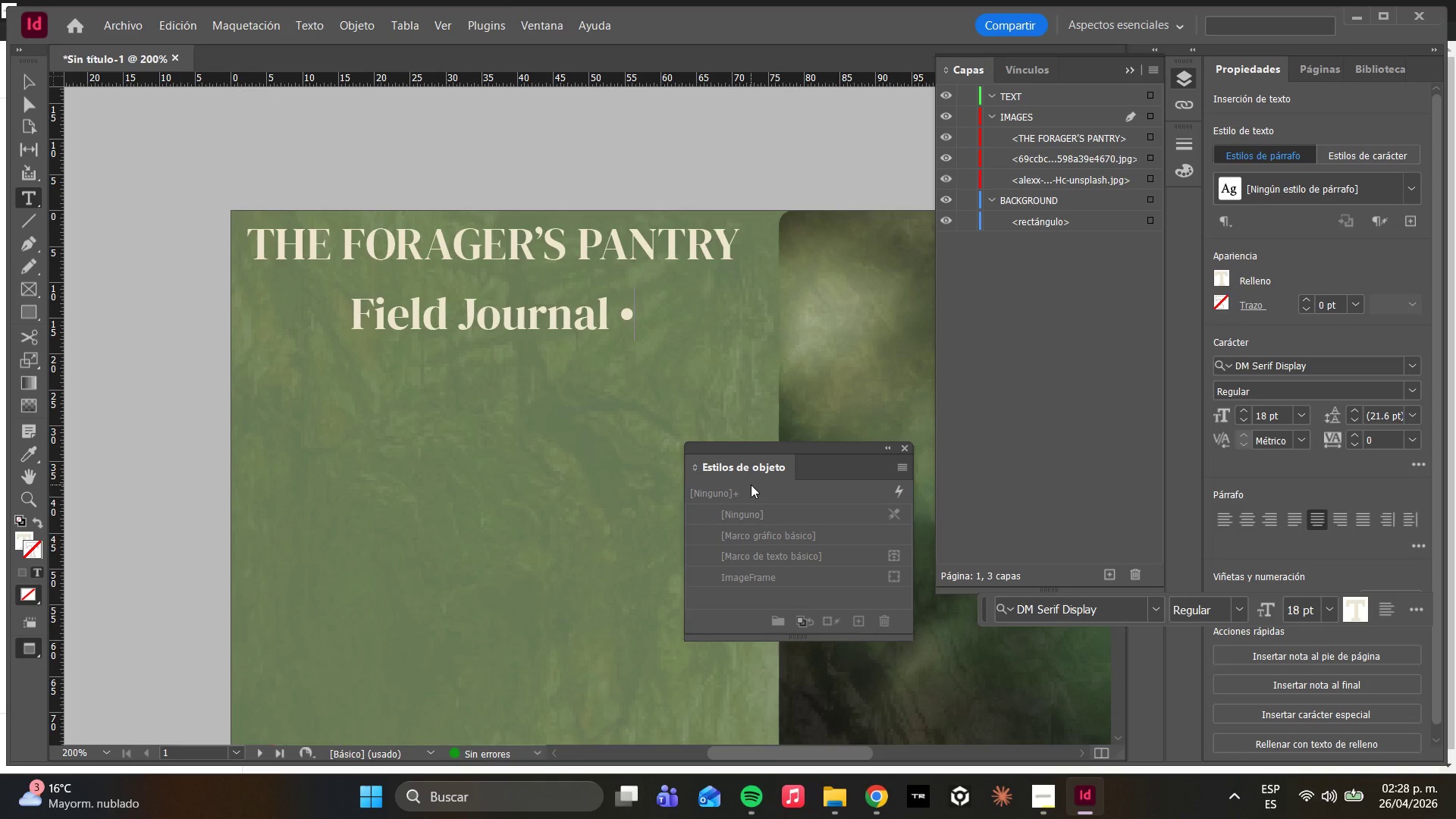 
type( vo)
key(Backspace)
type(Vol. 3 )
 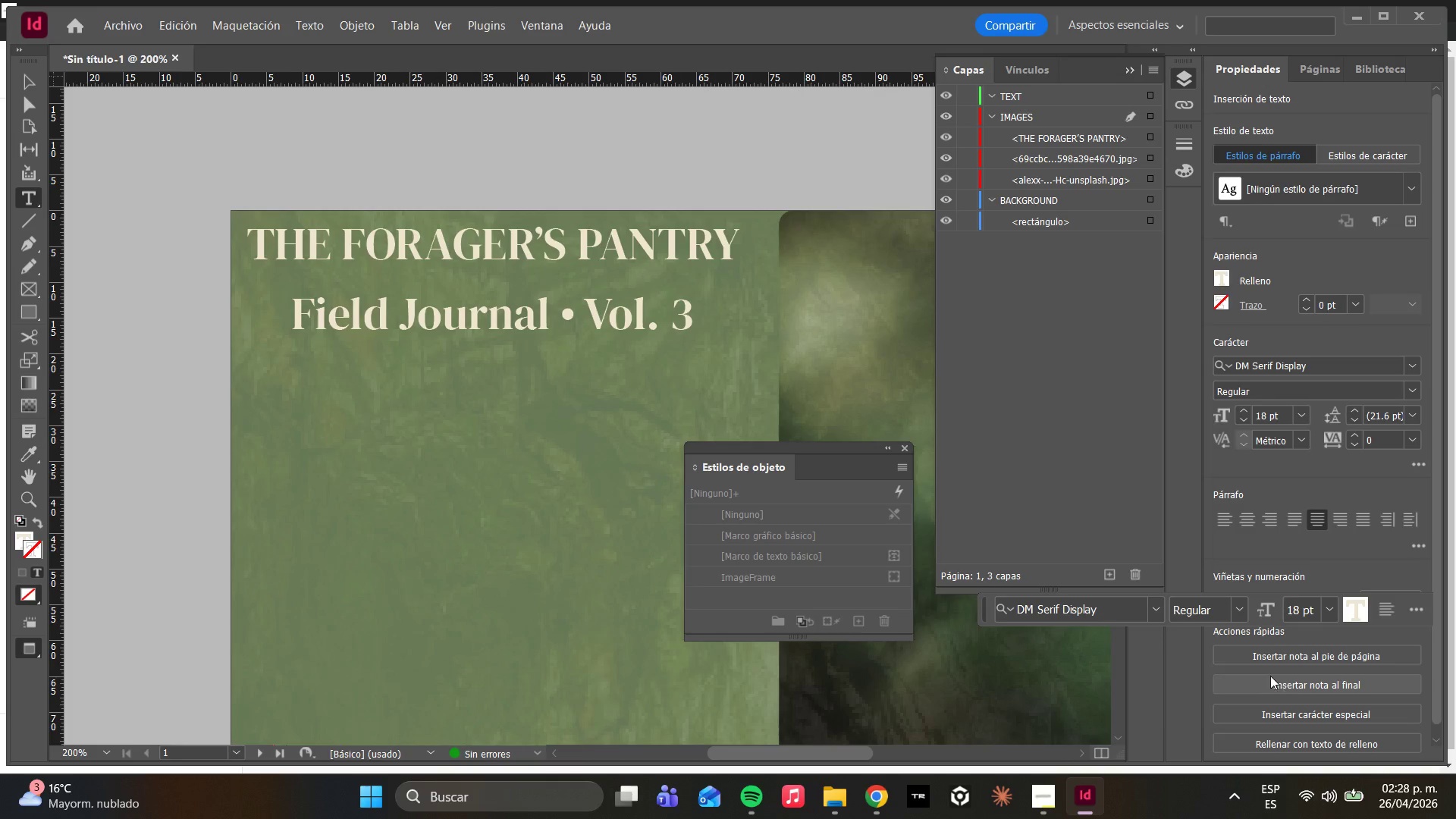 
left_click([1254, 714])
 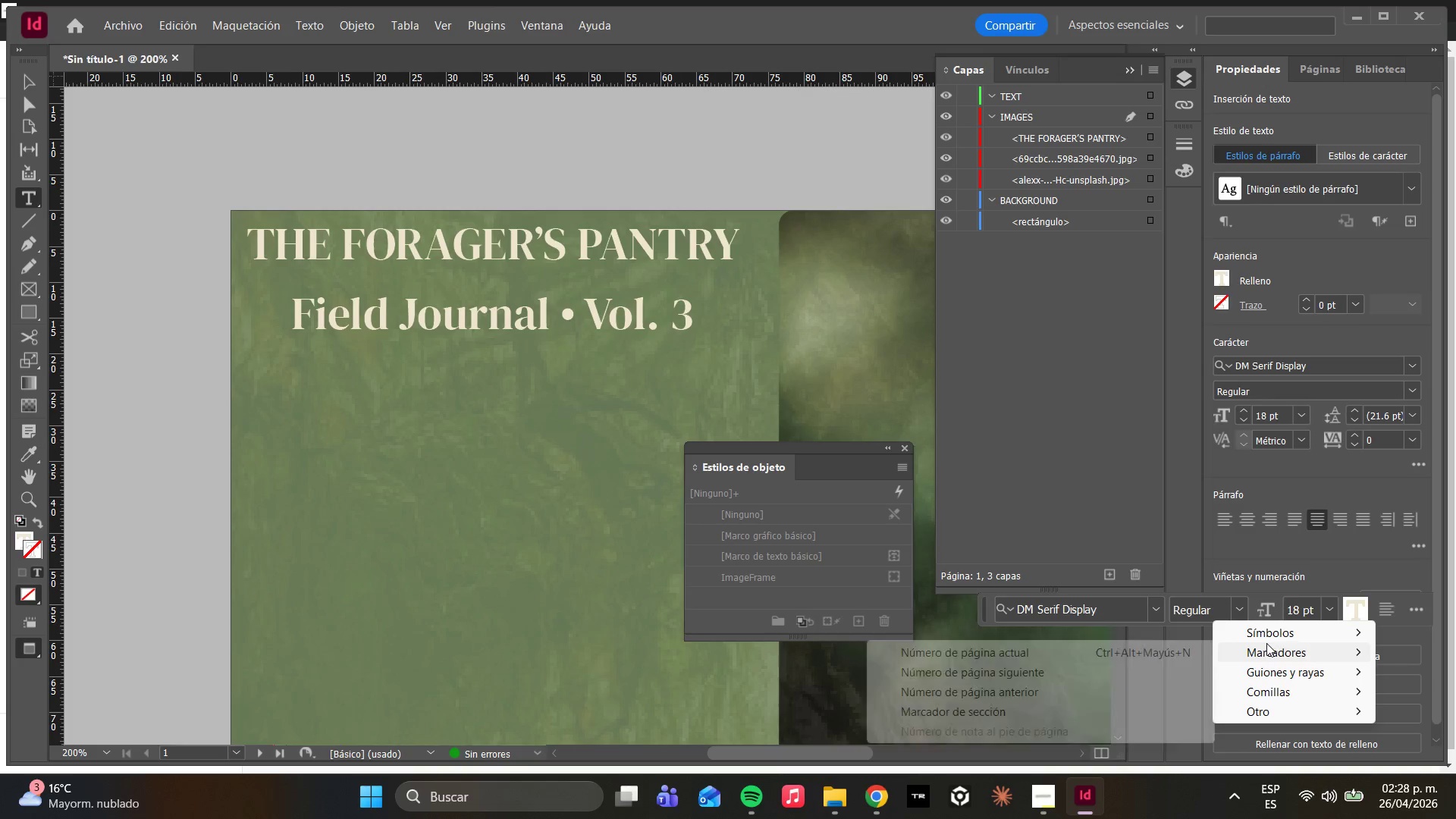 
left_click([1260, 641])
 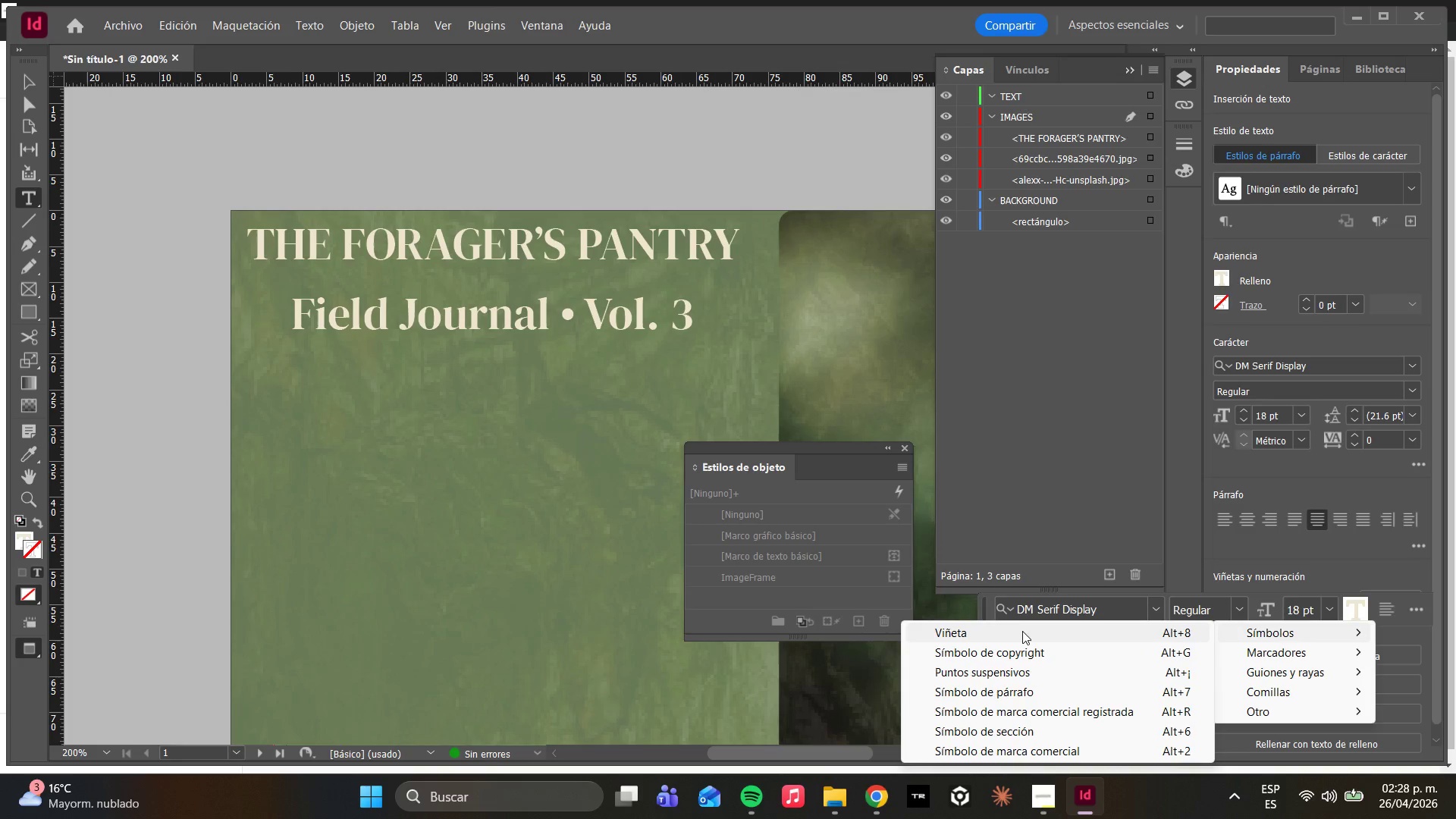 
left_click([1021, 631])
 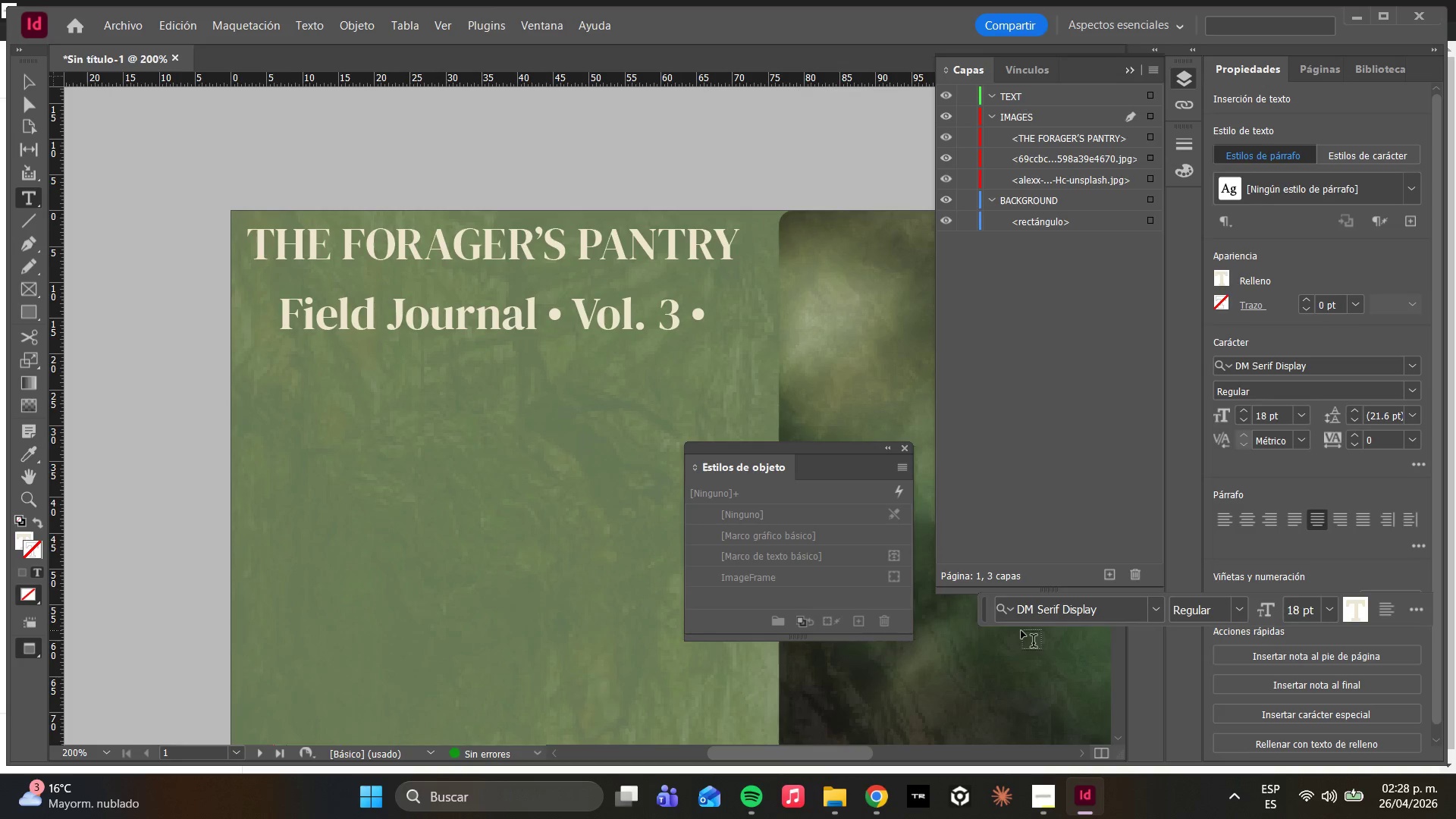 
type( October)
 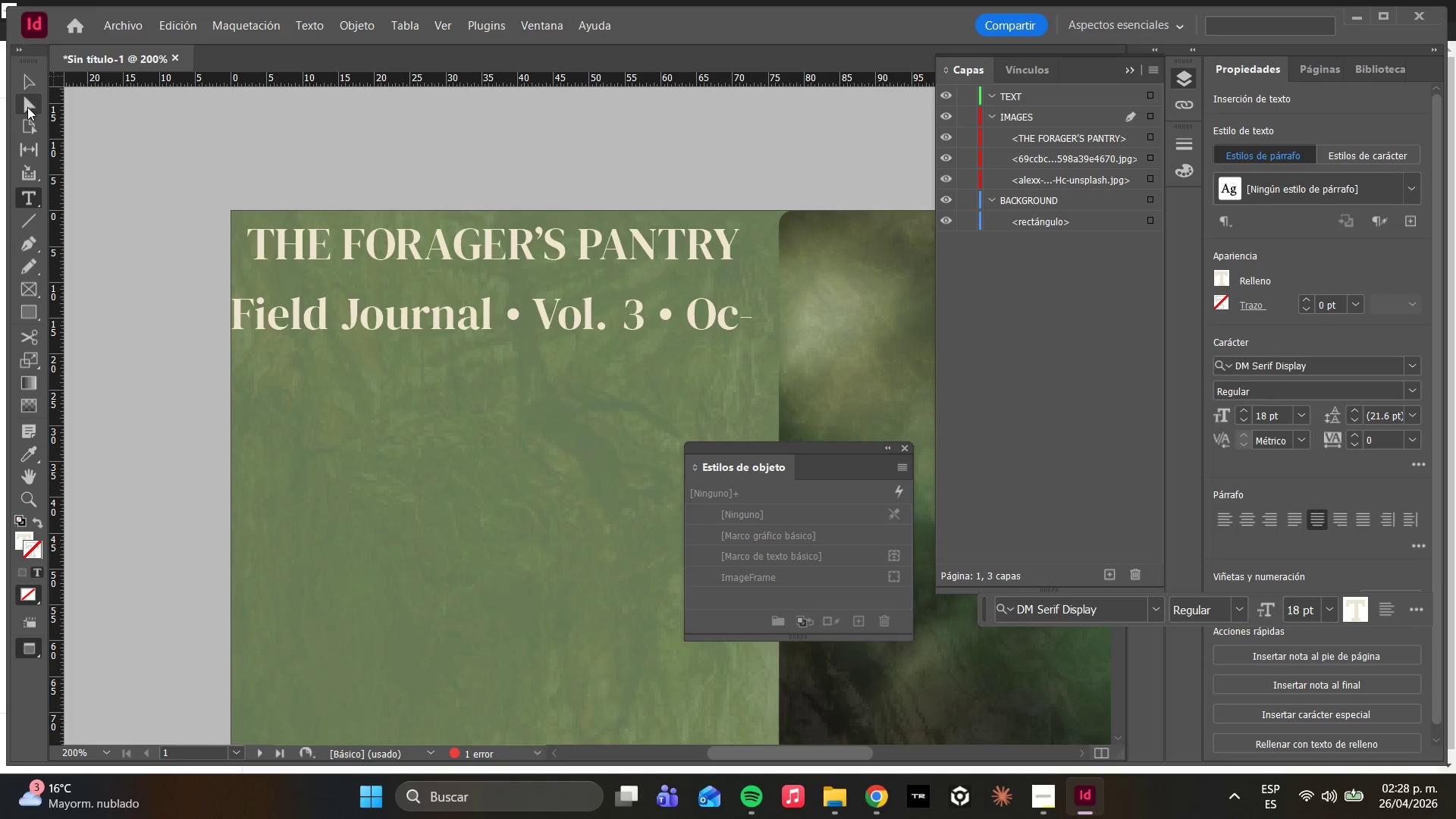 
left_click([27, 107])
 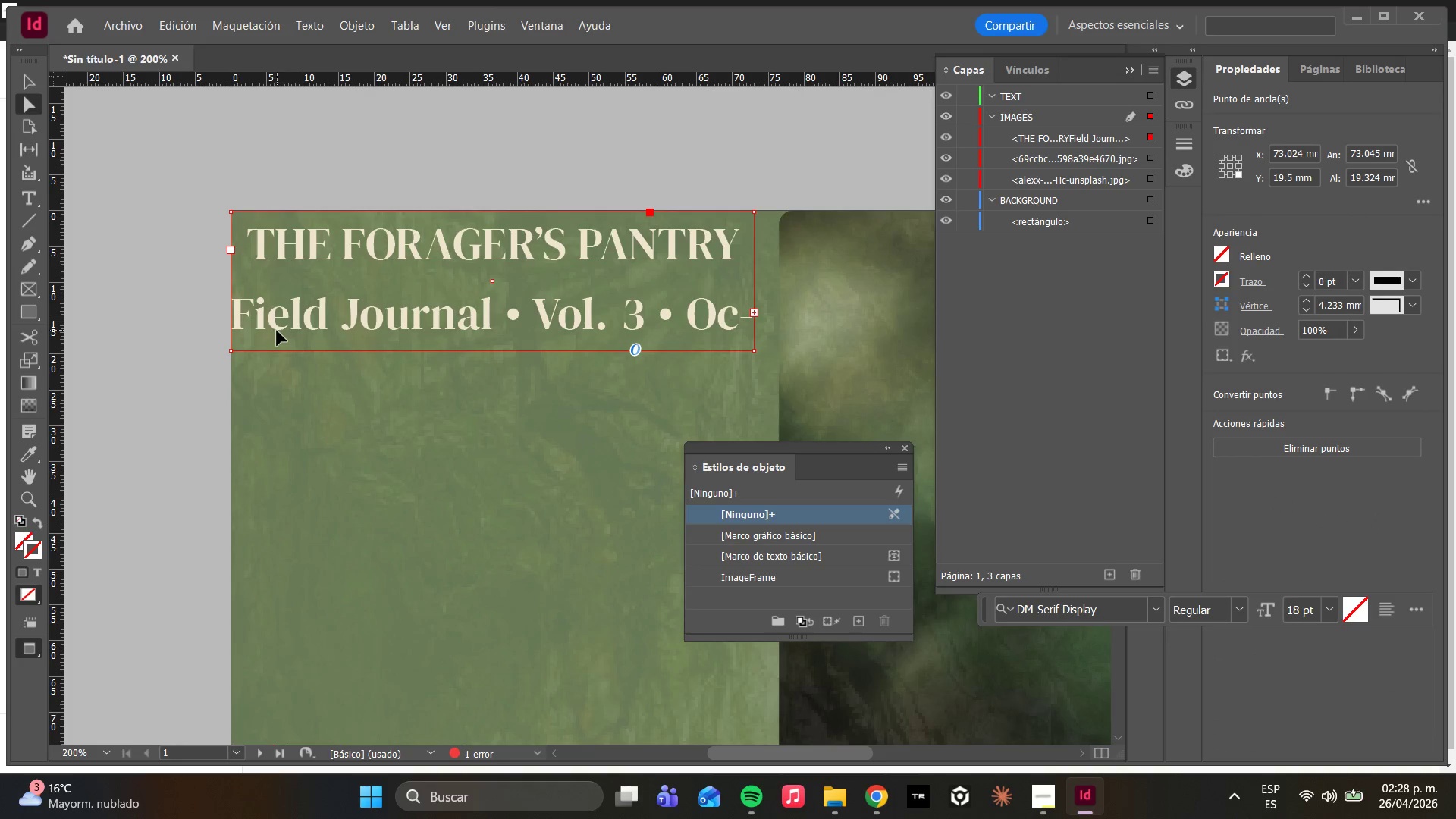 
double_click([276, 329])
 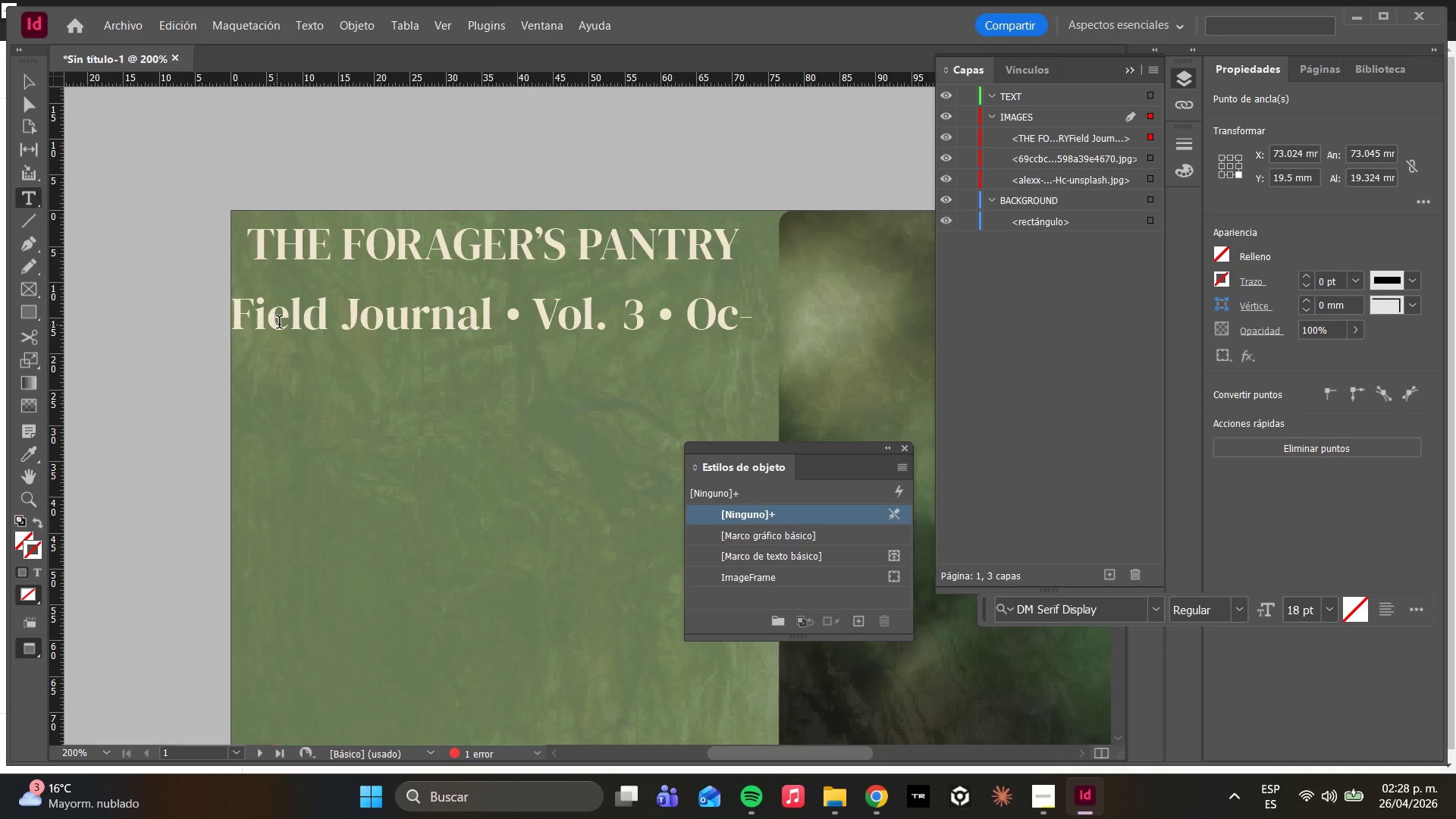 
triple_click([279, 324])
 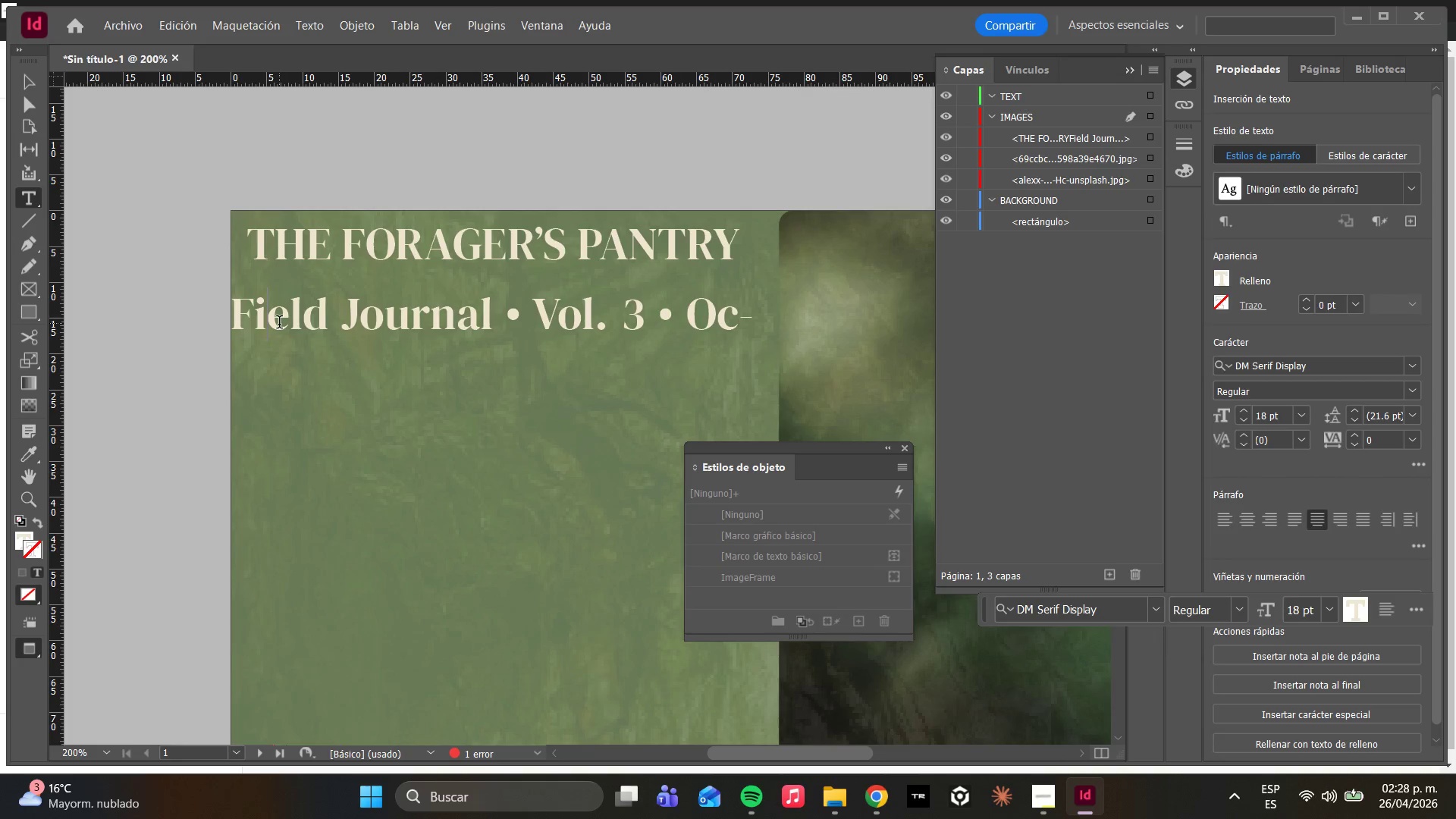 
triple_click([281, 324])
 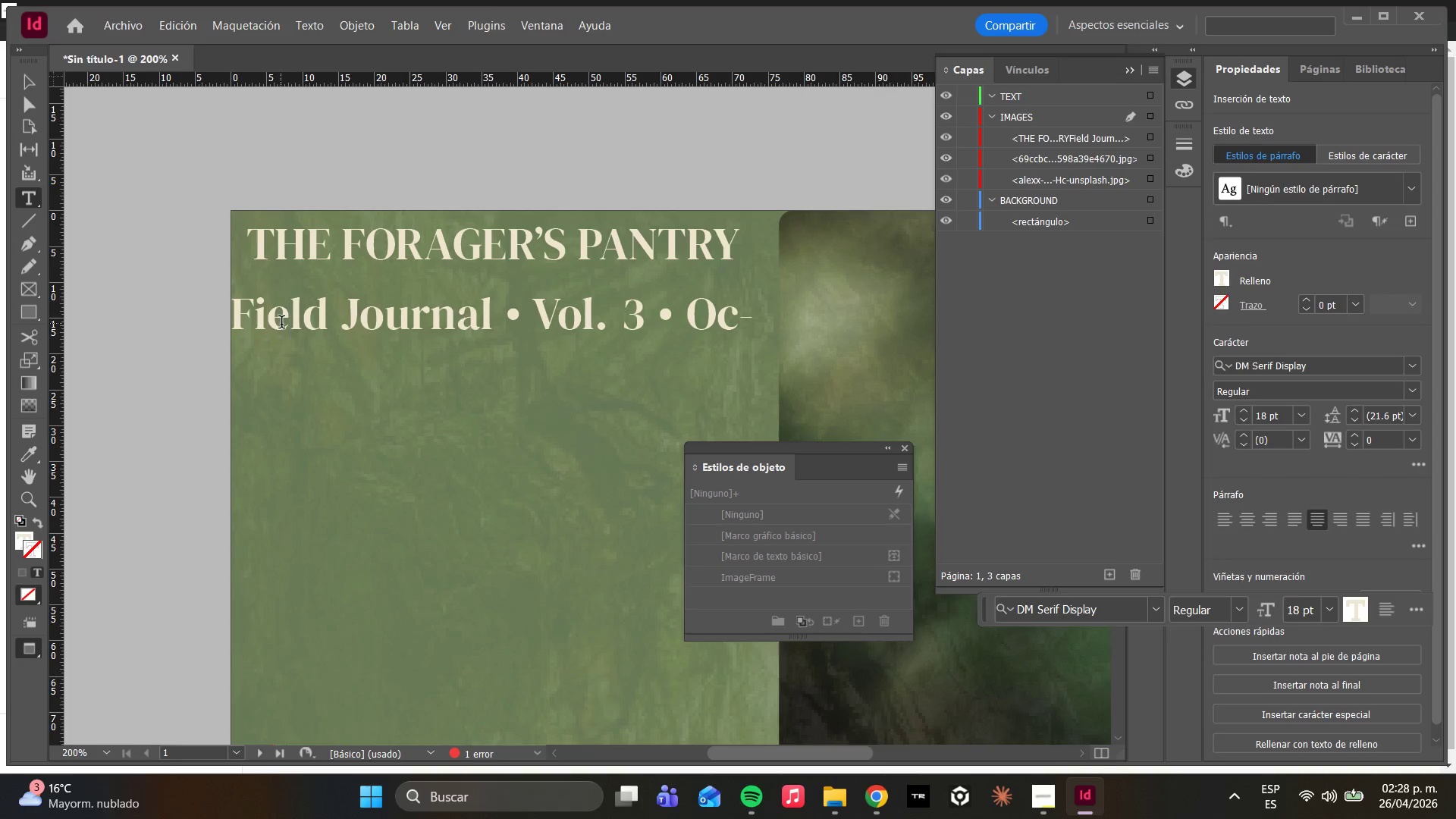 
triple_click([281, 324])
 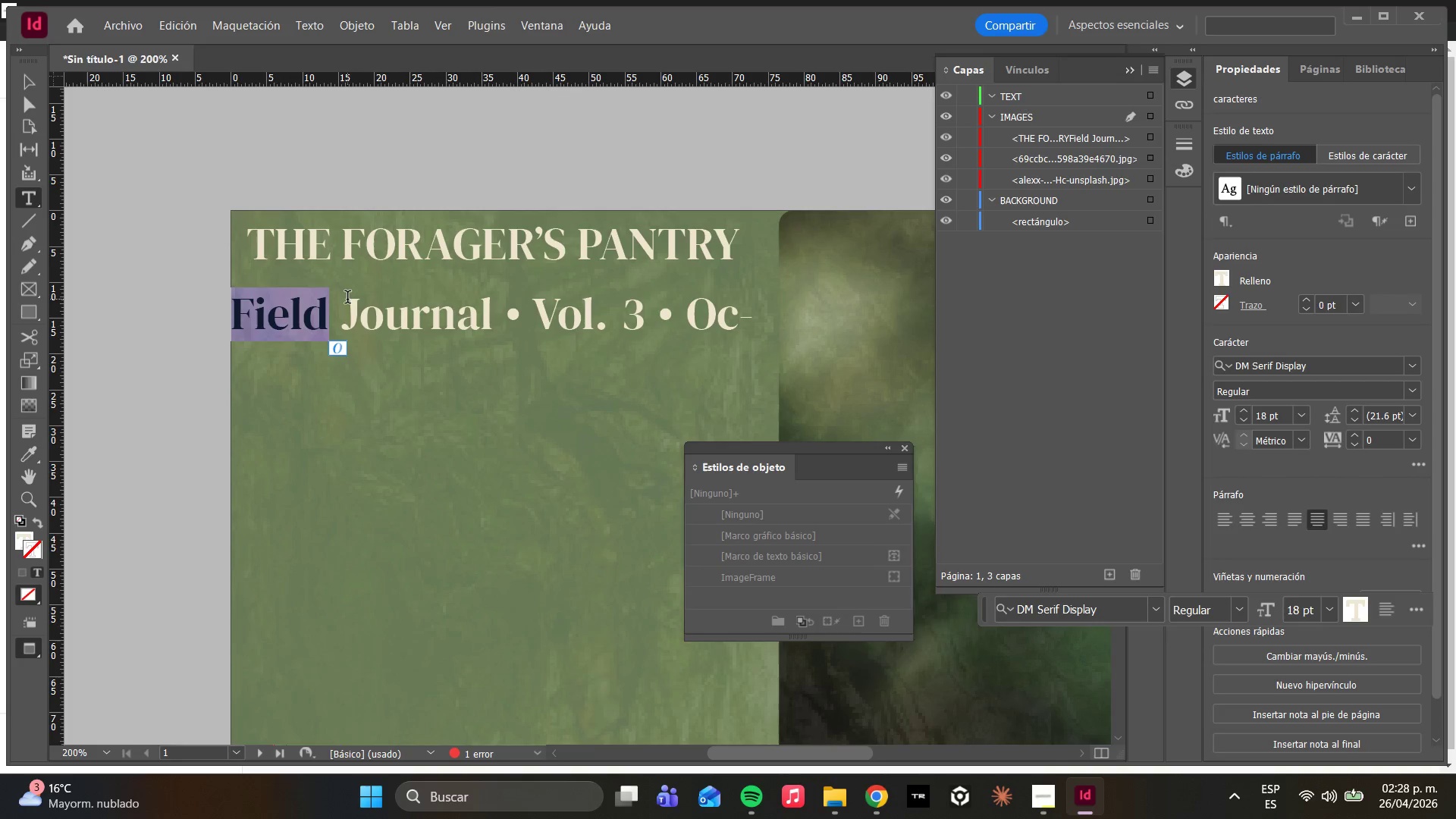 
left_click([347, 300])
 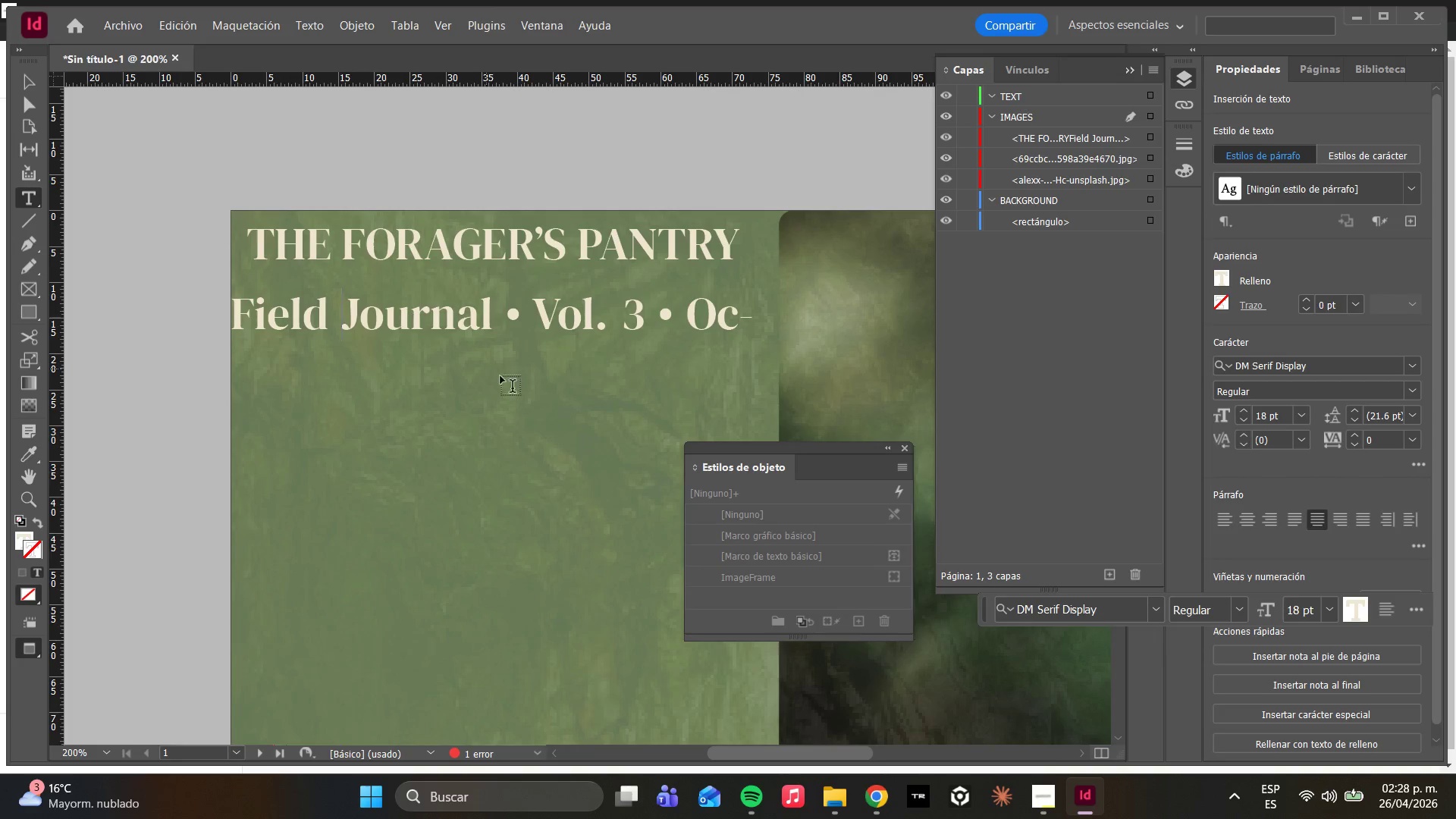 
left_click([560, 327])
 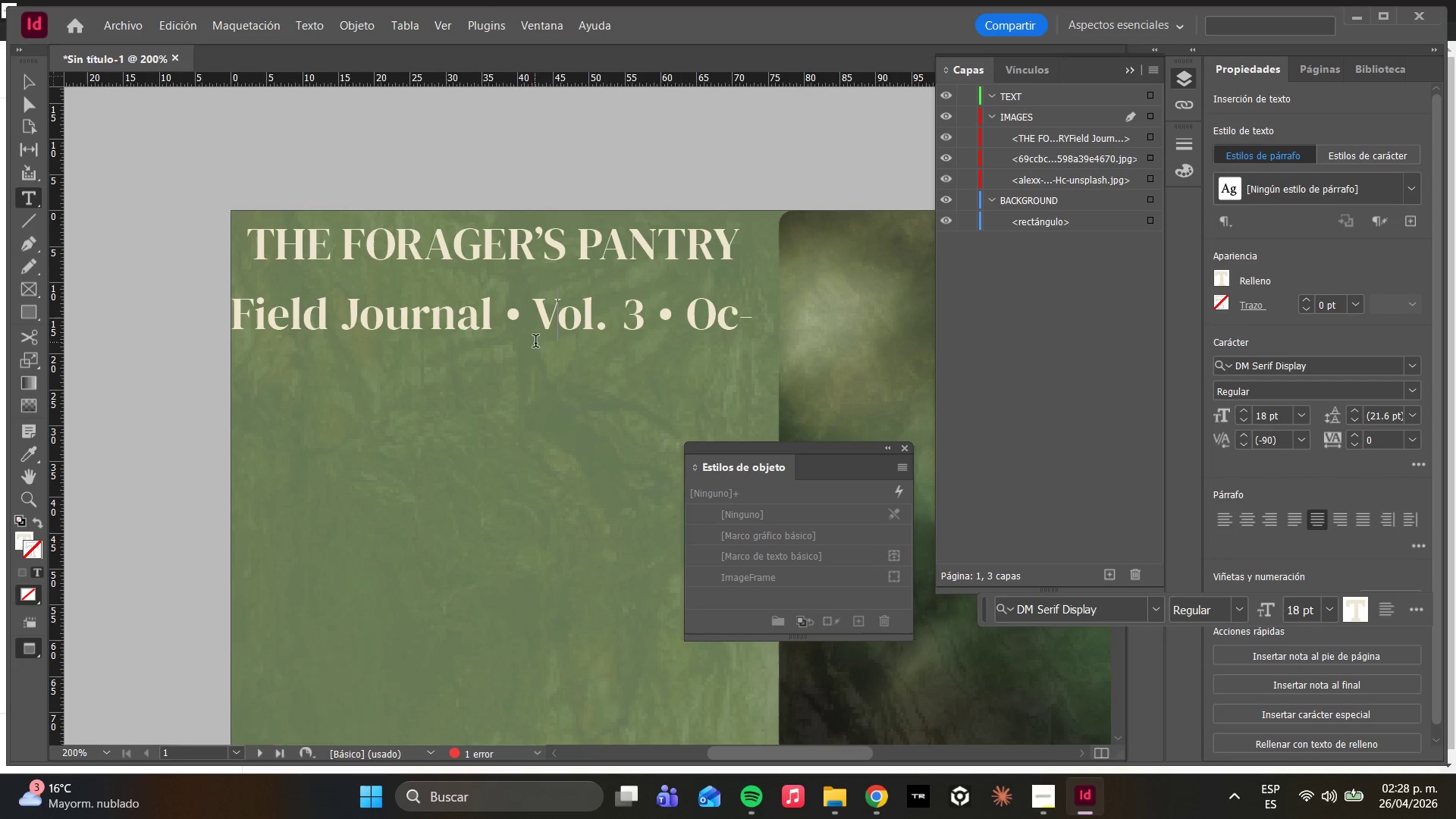 
key(Control+Z)
 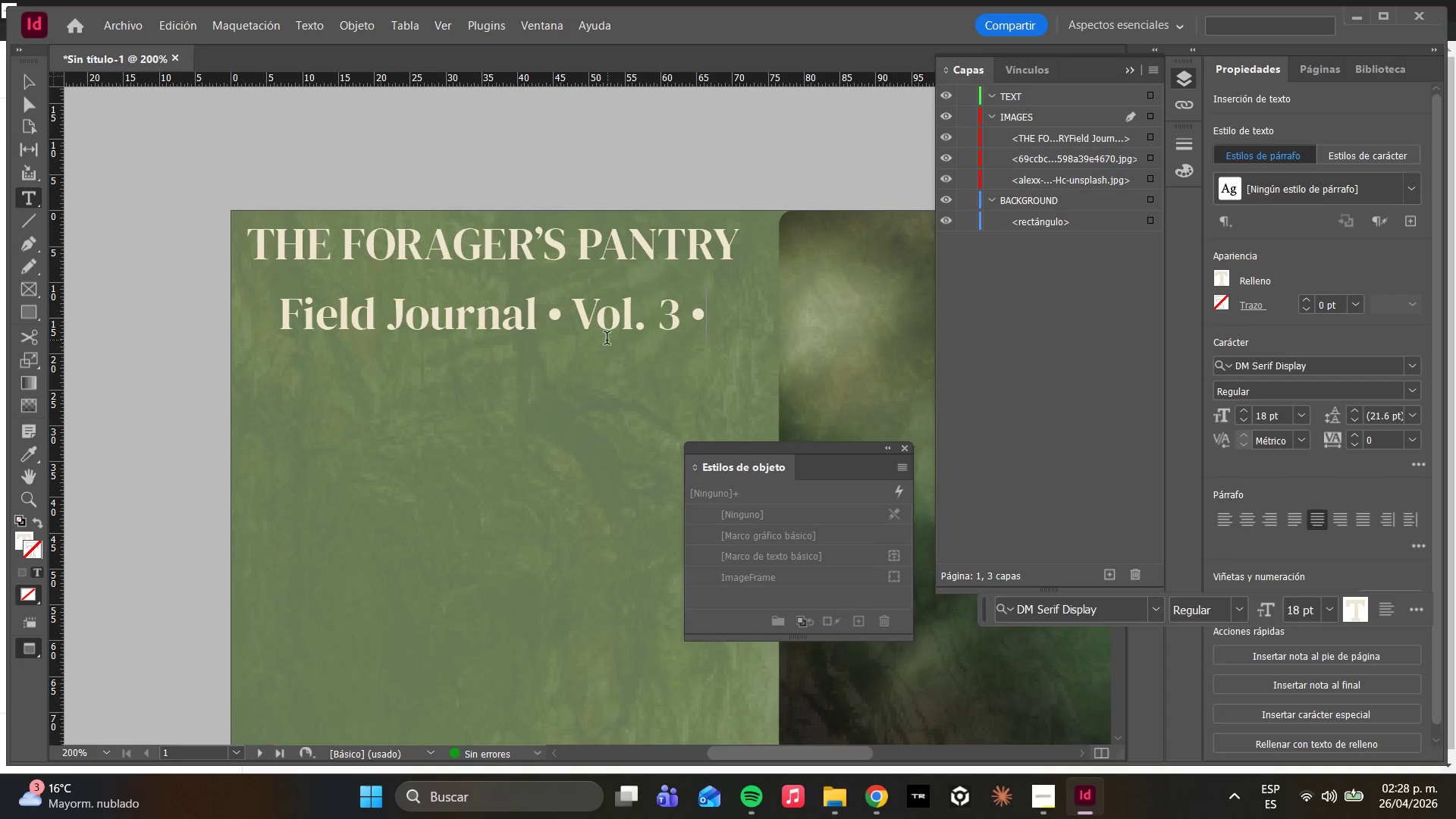 
left_click([592, 344])
 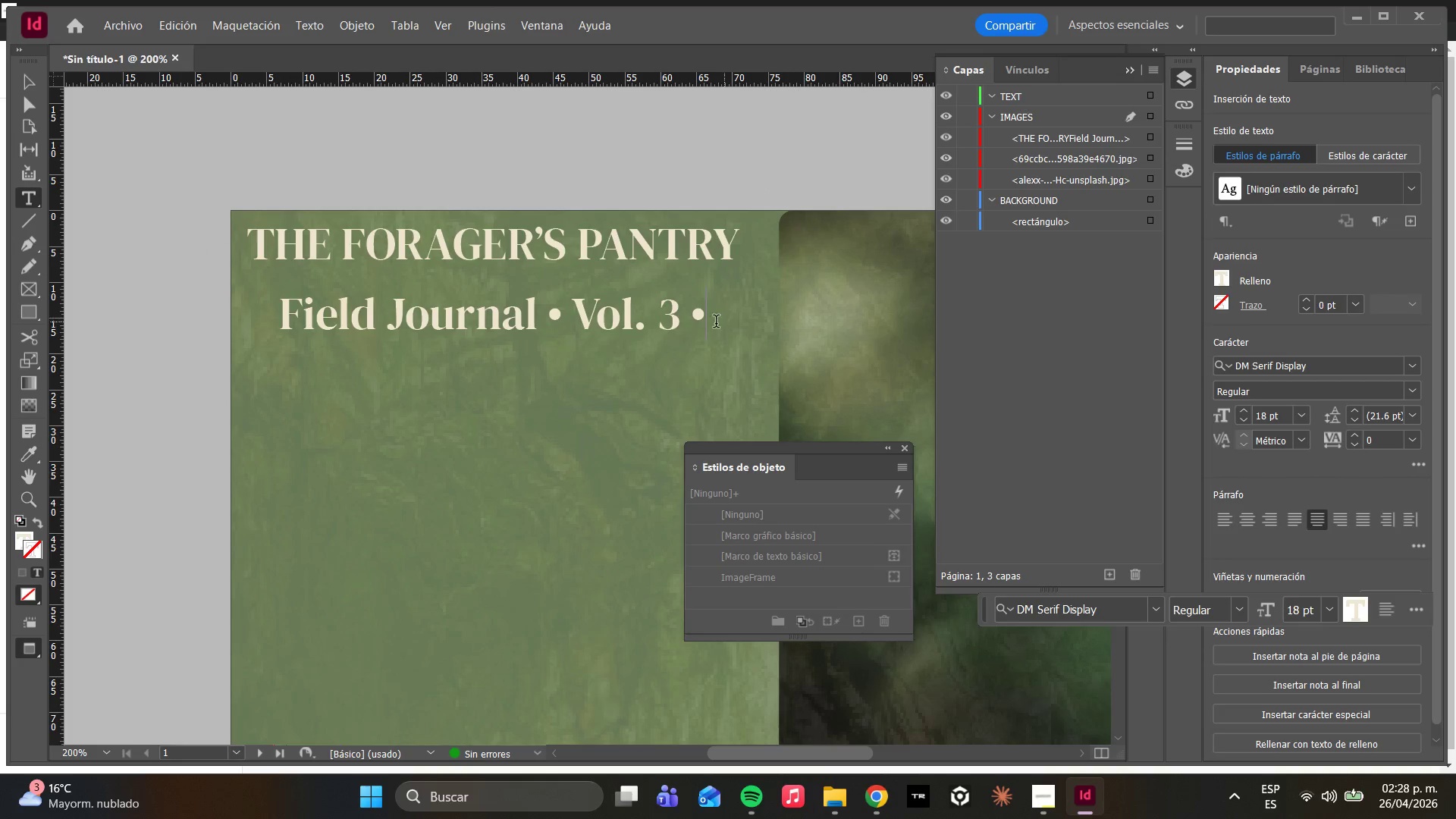 
left_click([668, 326])
 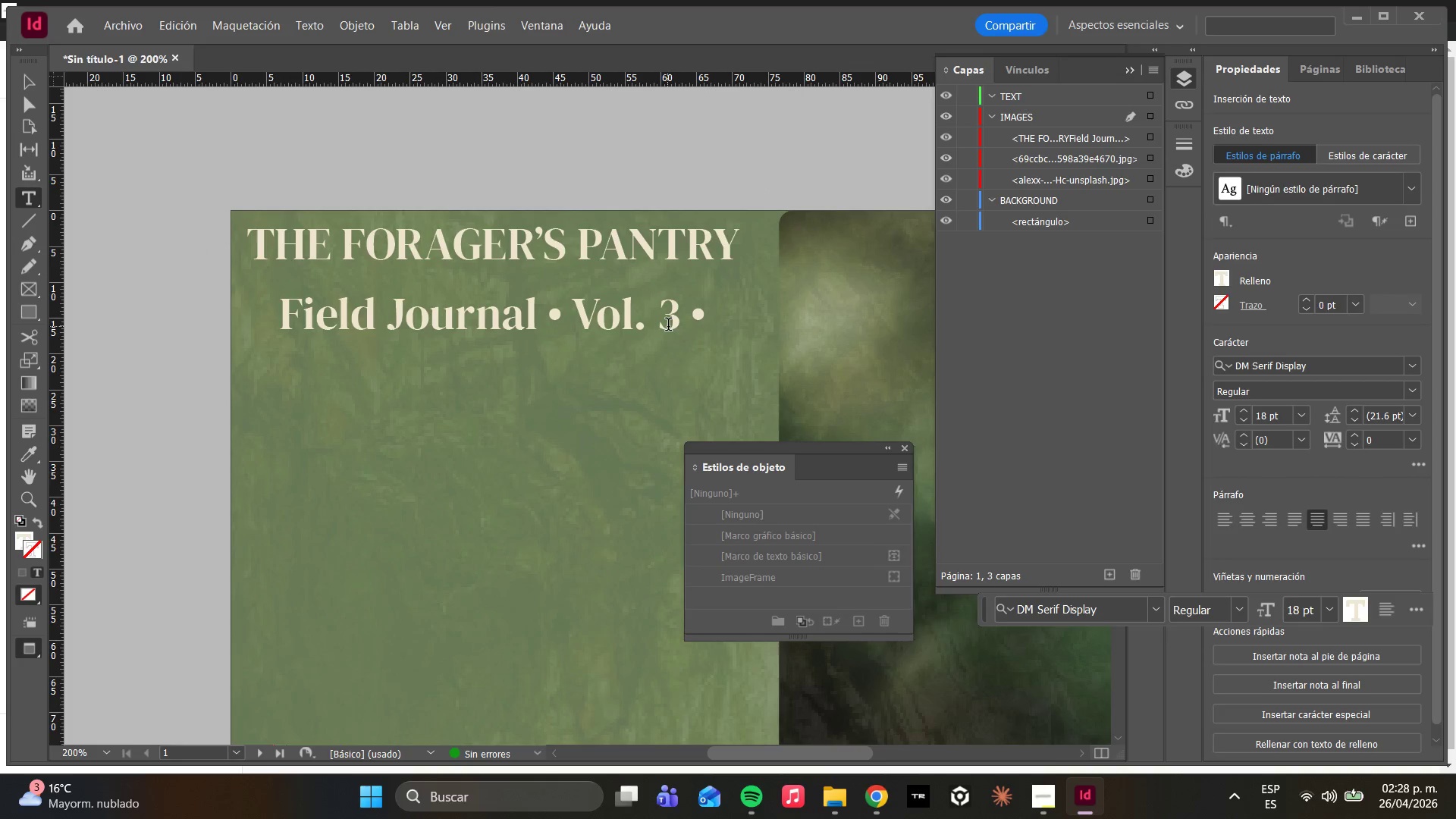 
hold_key(key=ControlLeft, duration=1.09)
 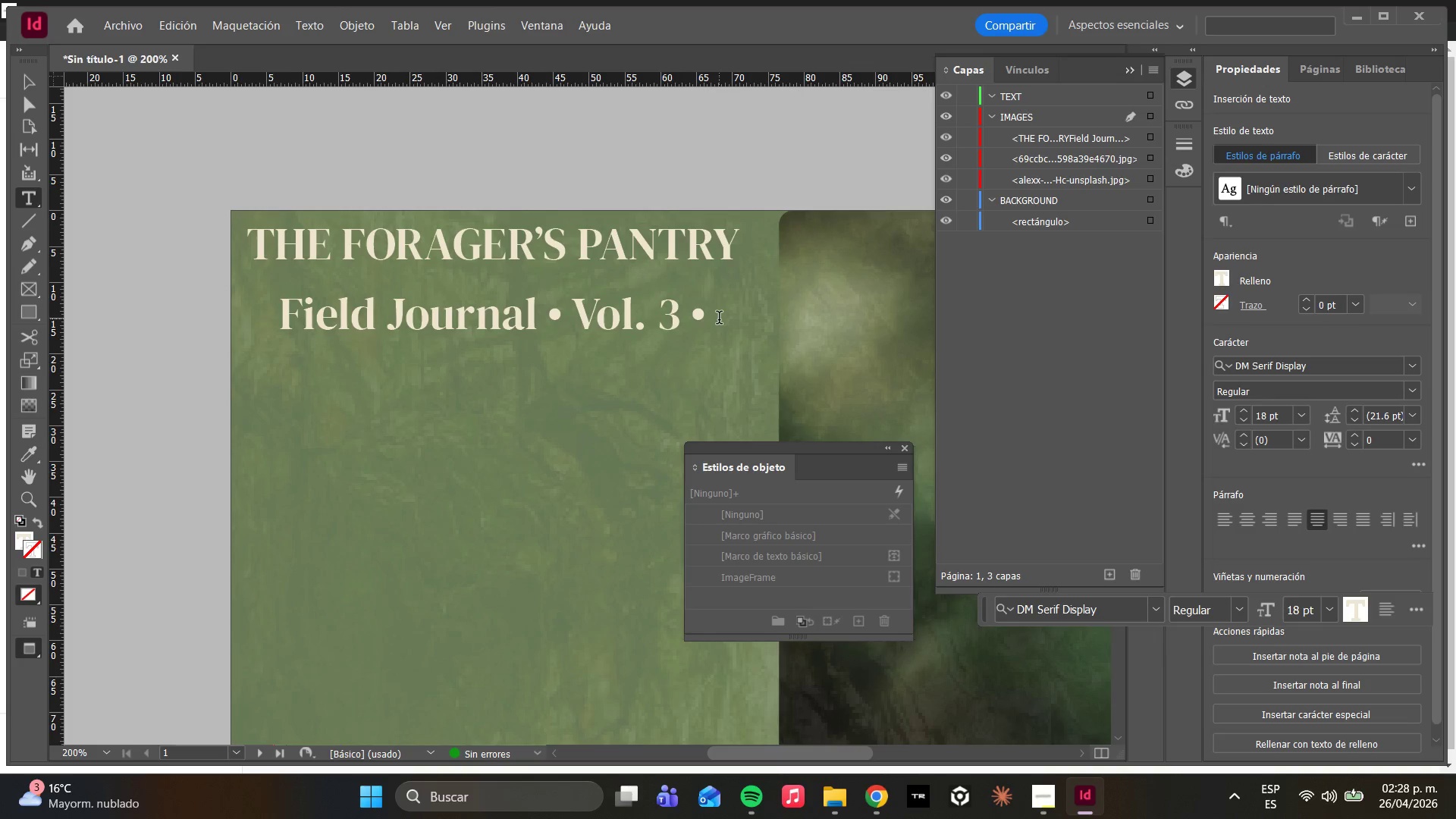 
left_click_drag(start_coordinate=[719, 319], to_coordinate=[283, 300])
 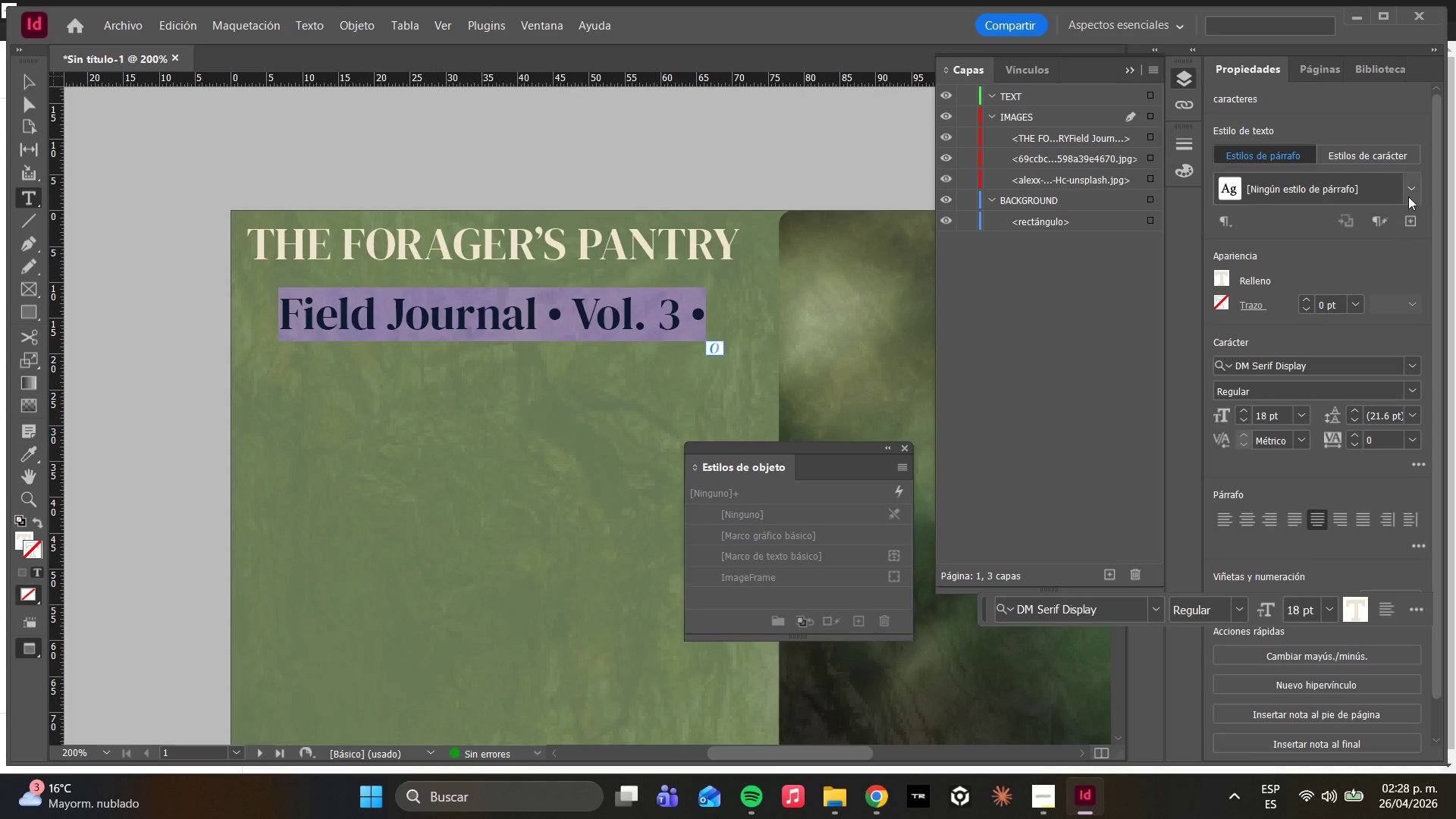 
left_click([1365, 156])
 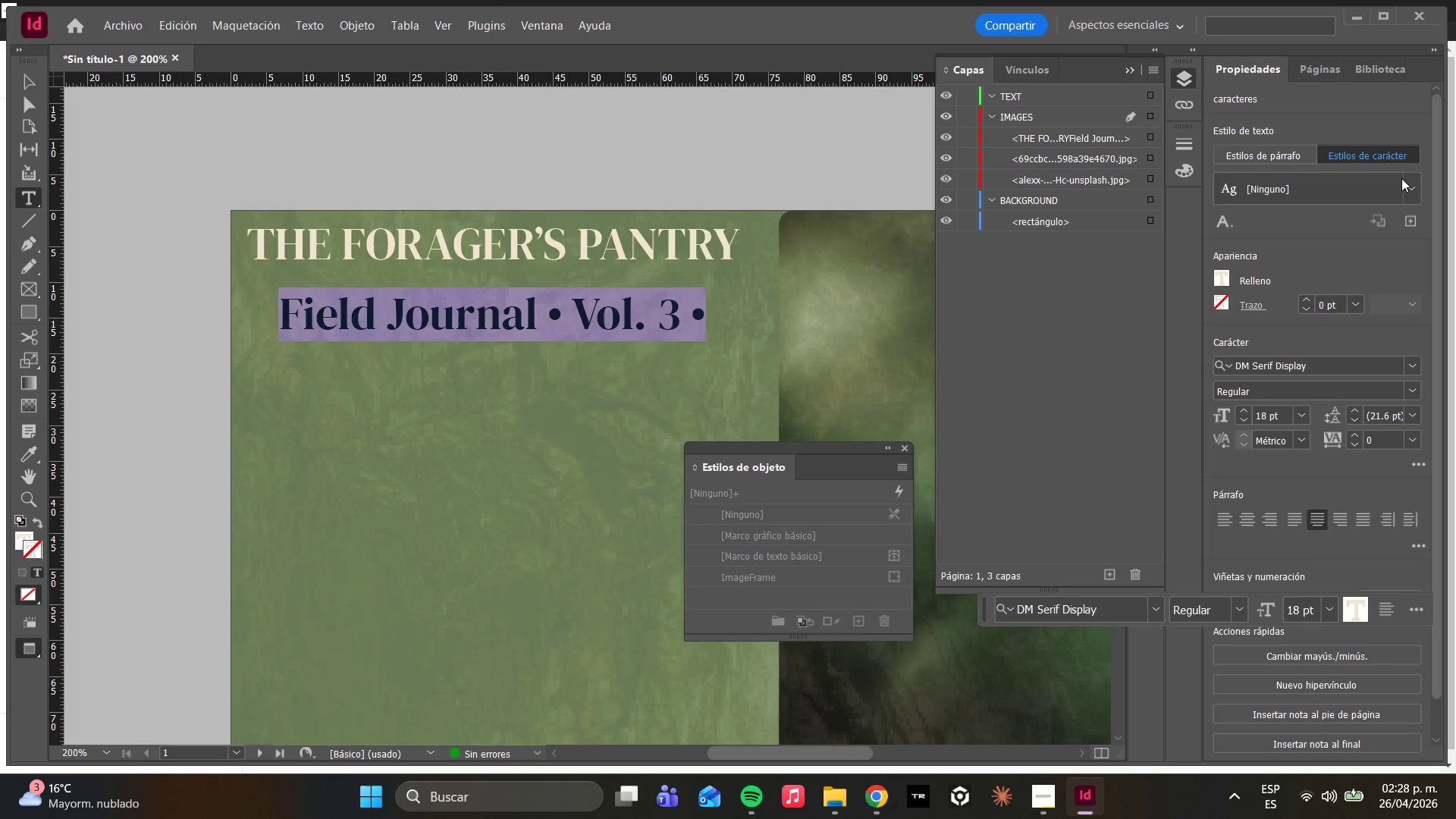 
left_click([1416, 191])
 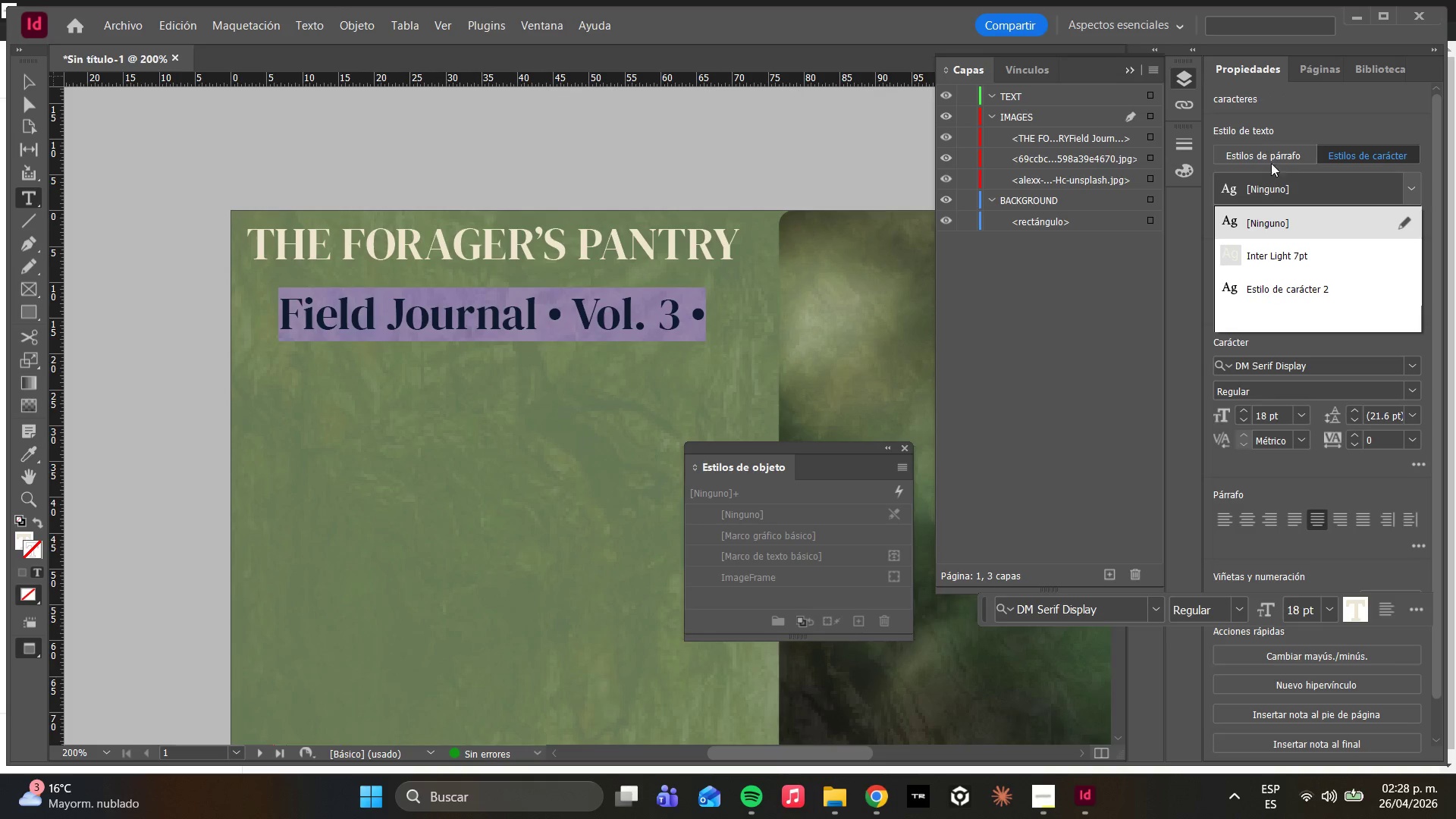 
left_click([1254, 145])
 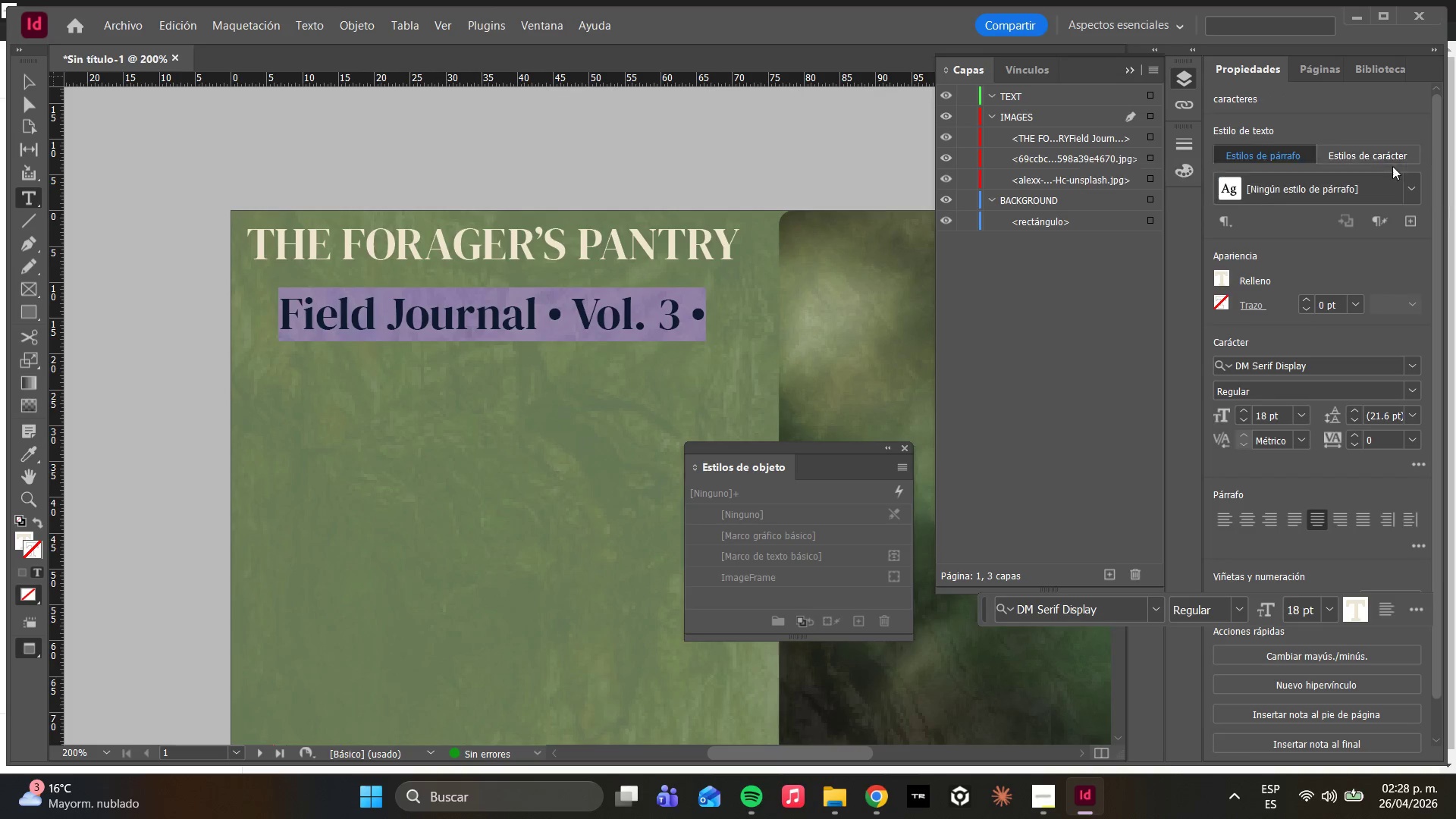 
mouse_move([1426, 197])
 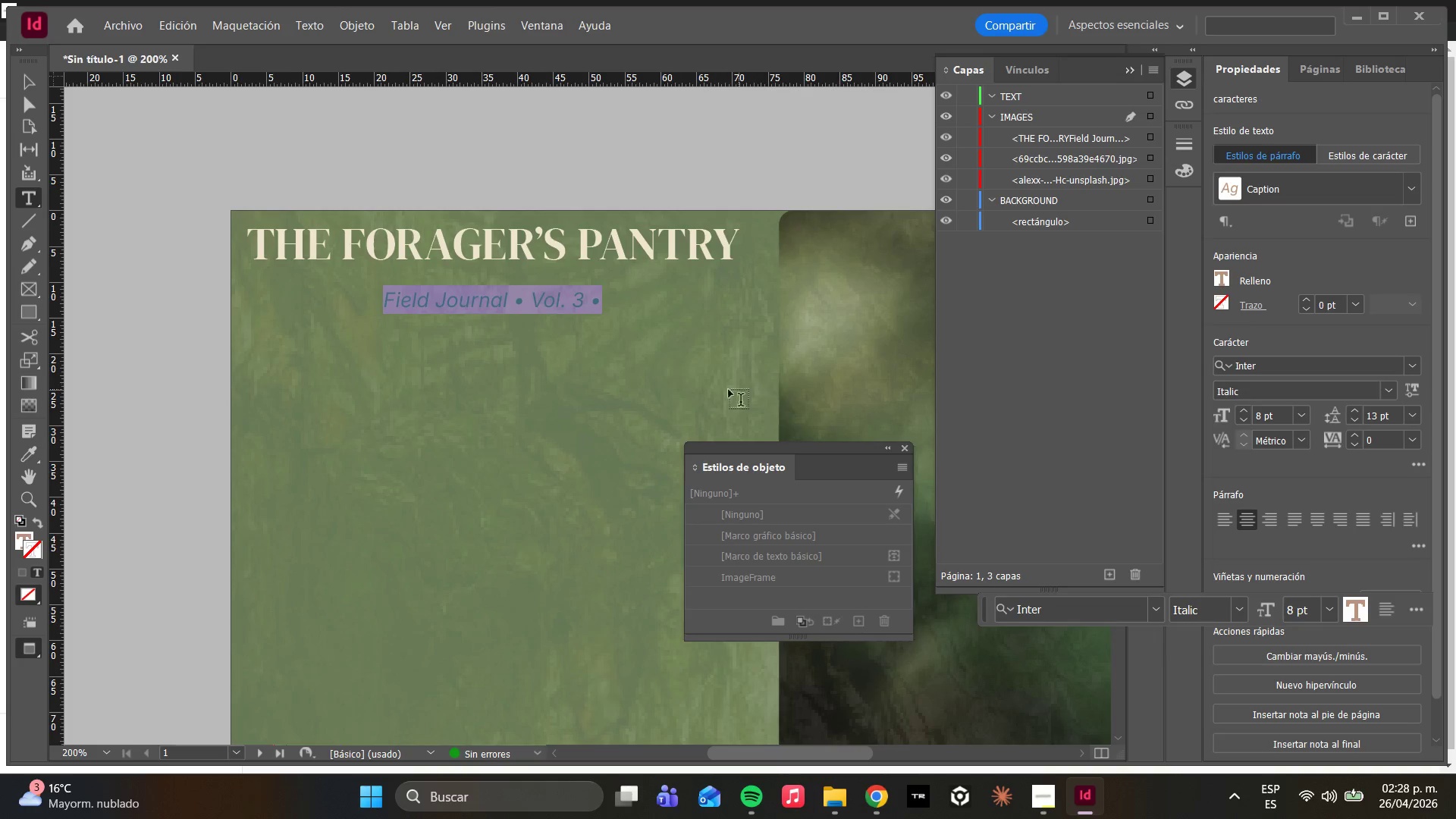 
left_click([568, 278])
 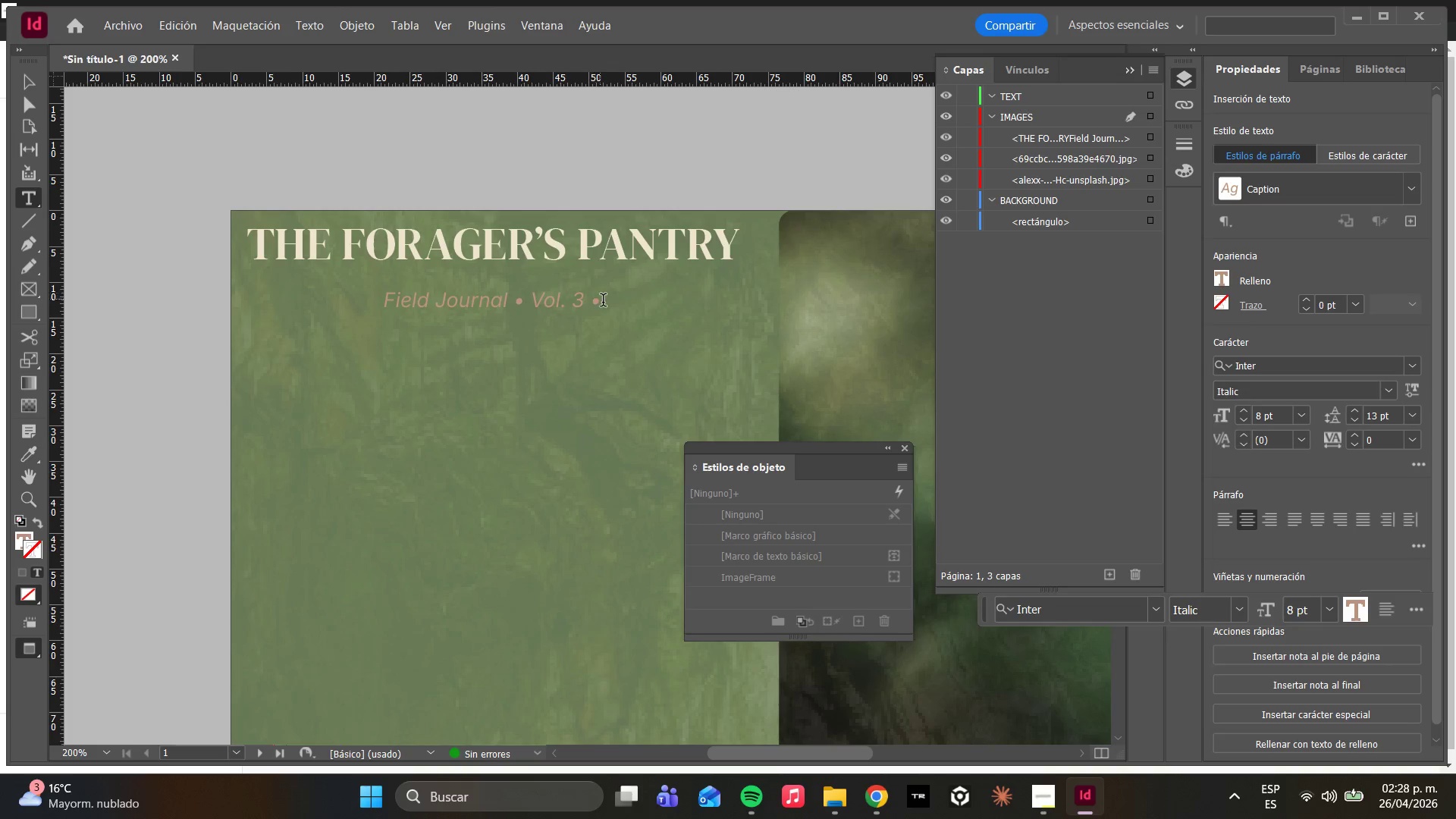 
left_click([603, 302])
 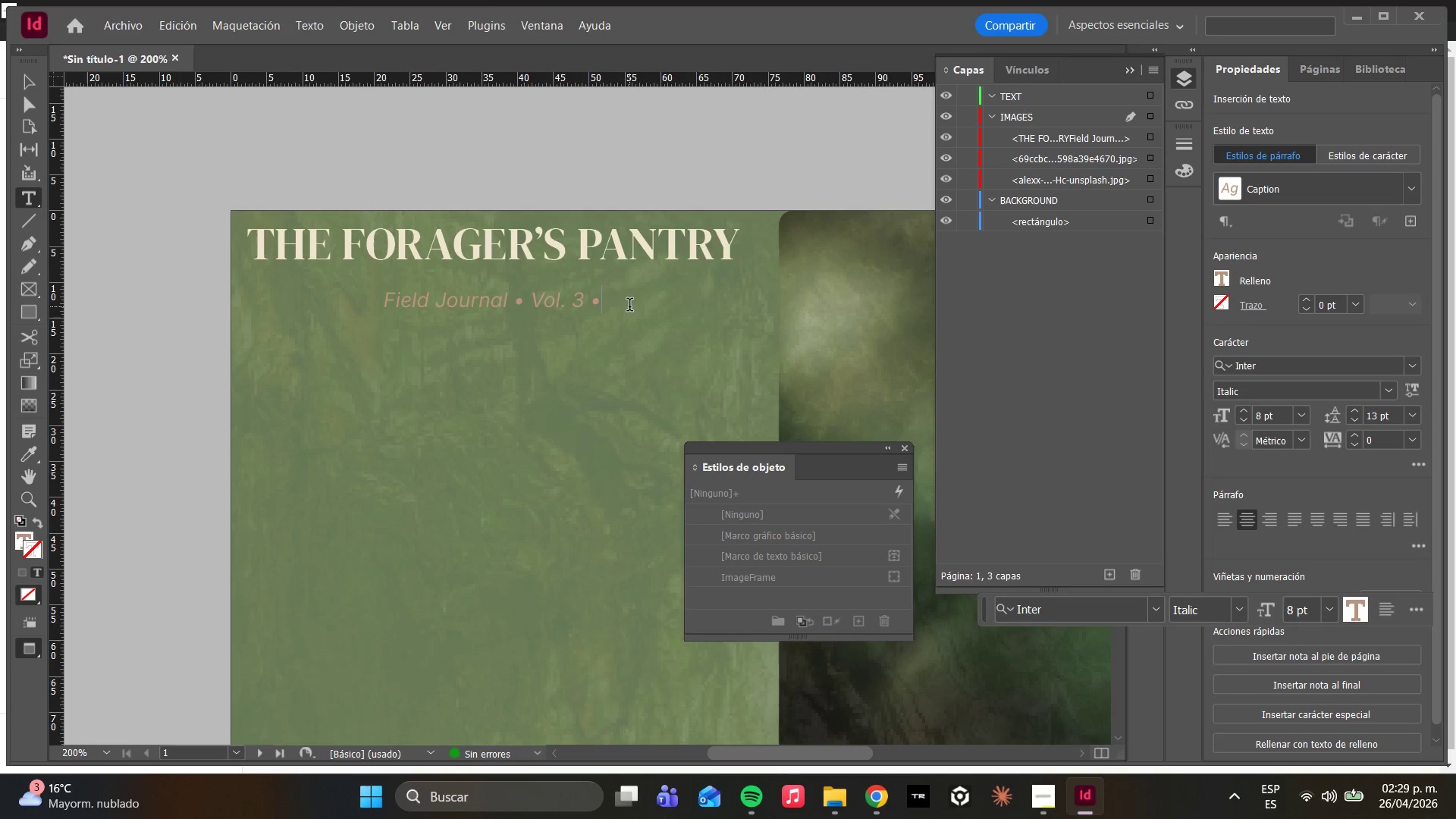 
type( o)
key(Backspace)
type(October)
 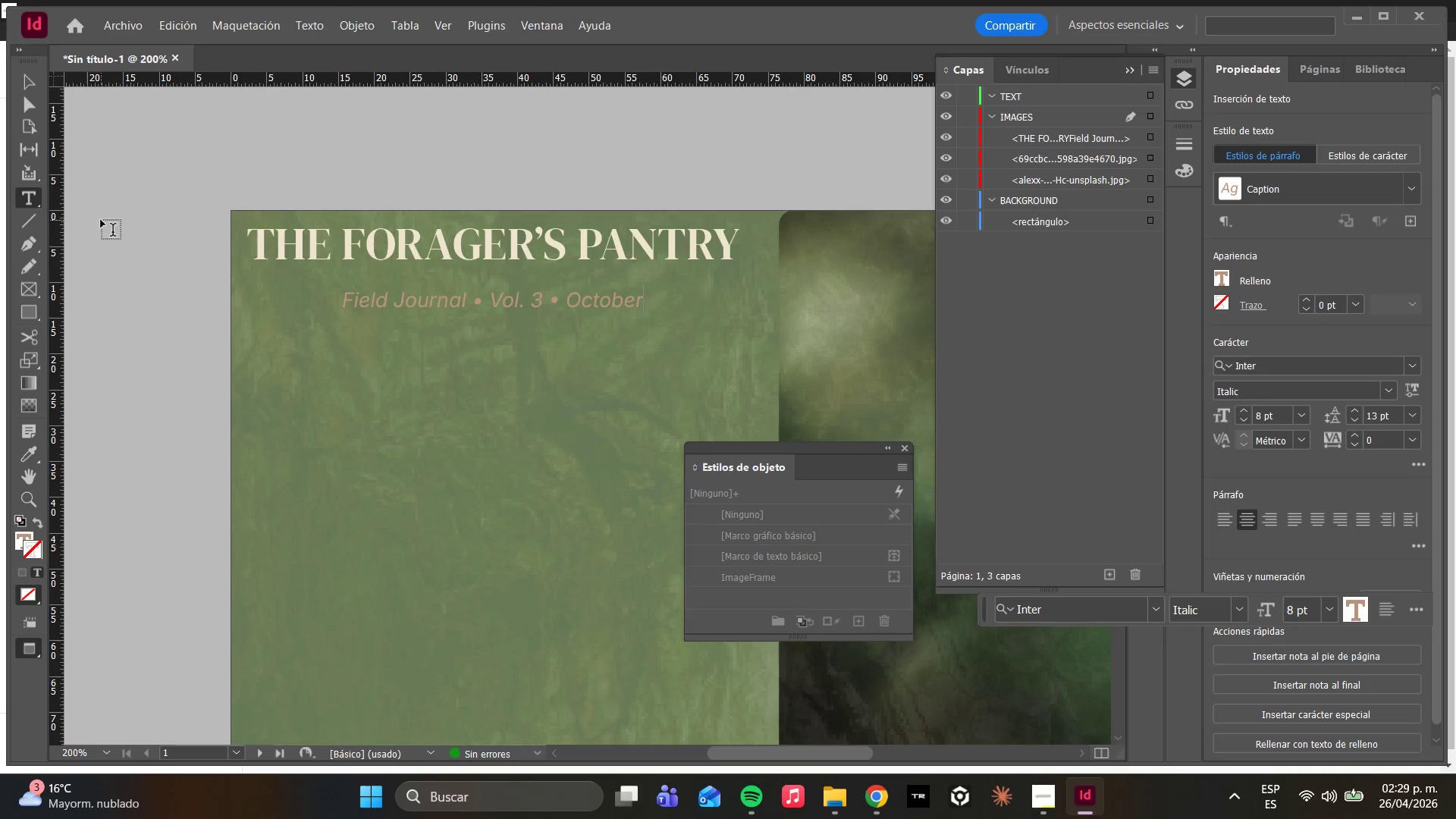 
left_click([24, 101])
 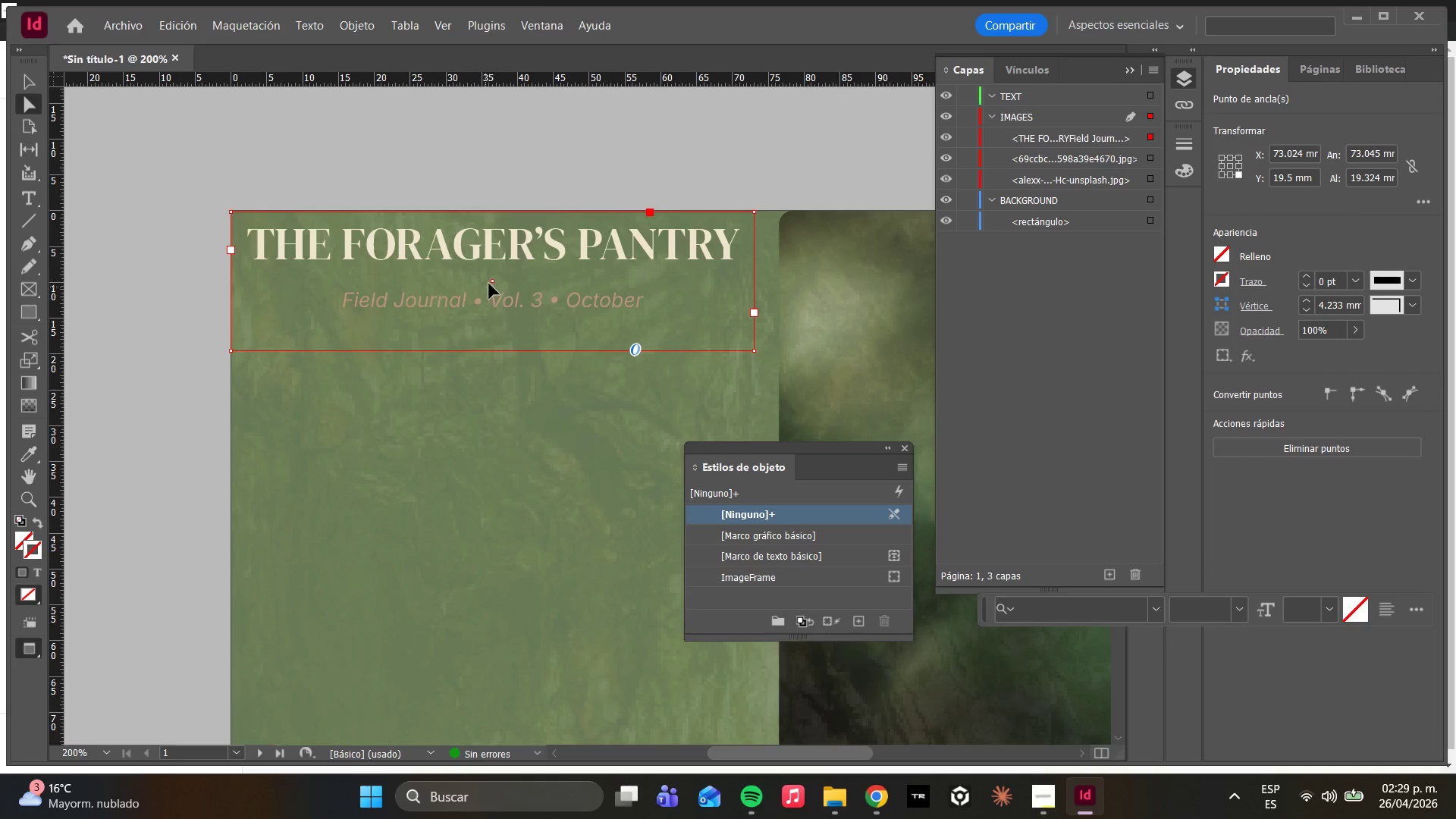 
double_click([476, 290])
 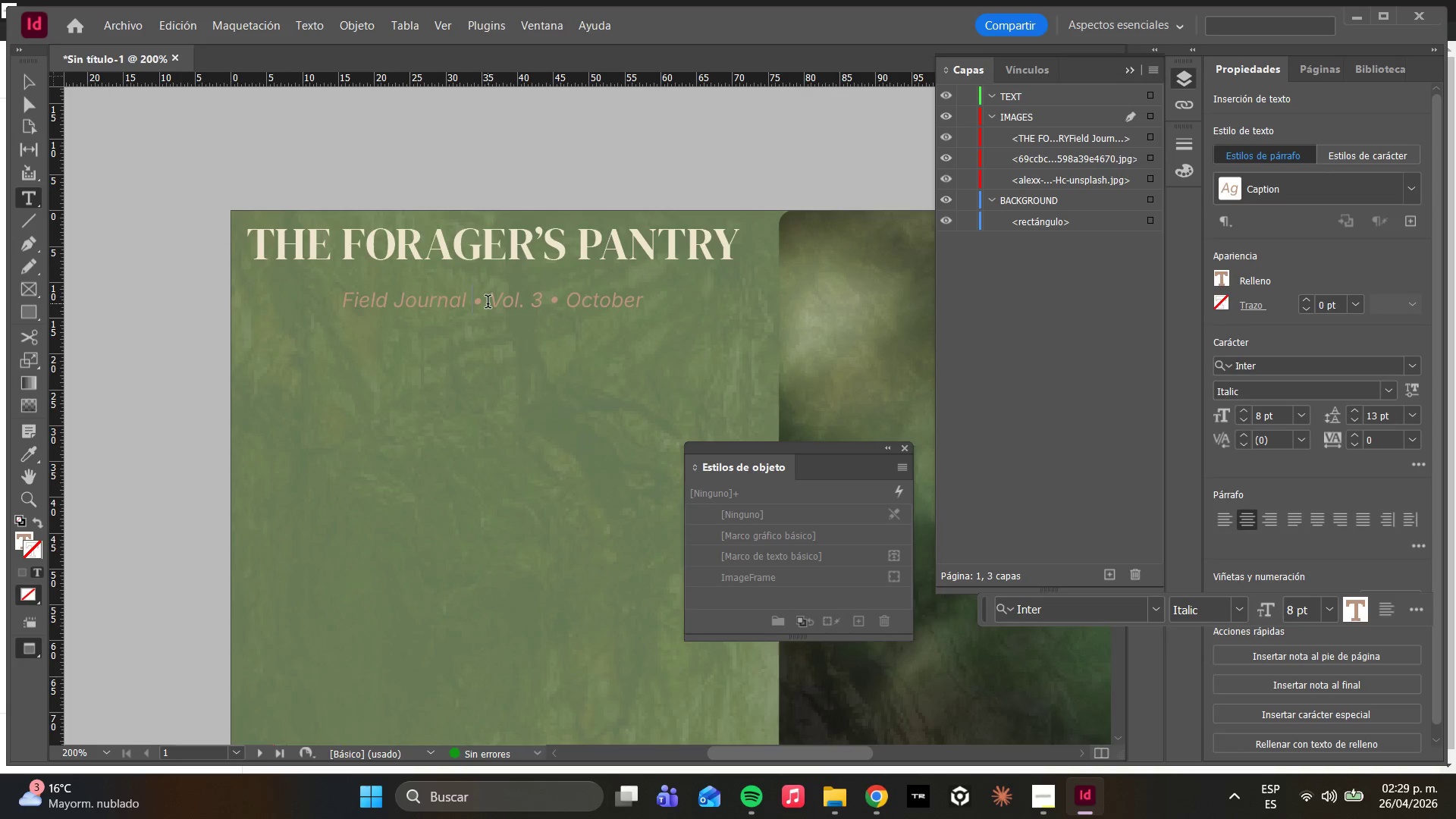 
double_click([488, 303])
 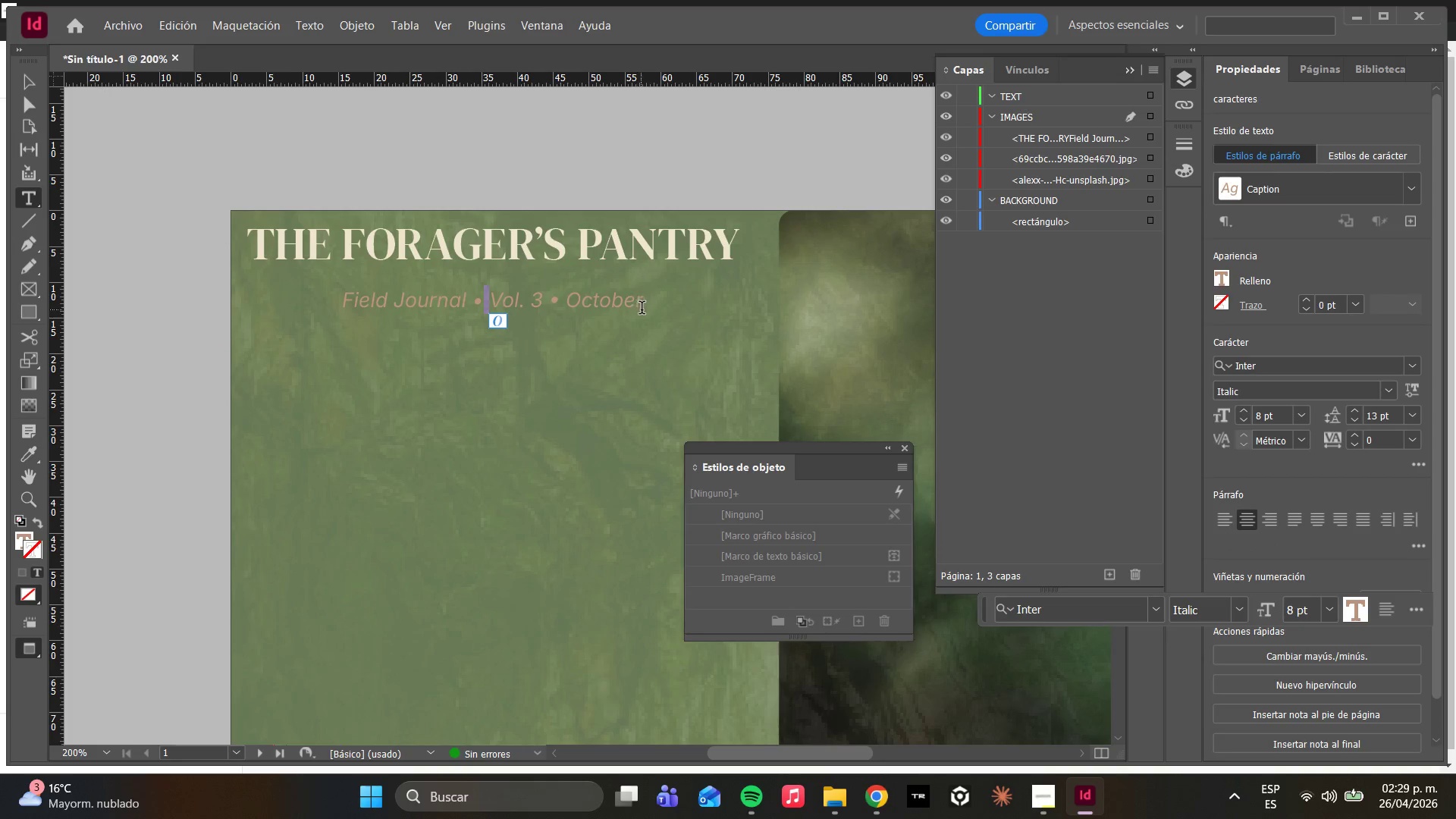 
left_click_drag(start_coordinate=[646, 309], to_coordinate=[344, 316])
 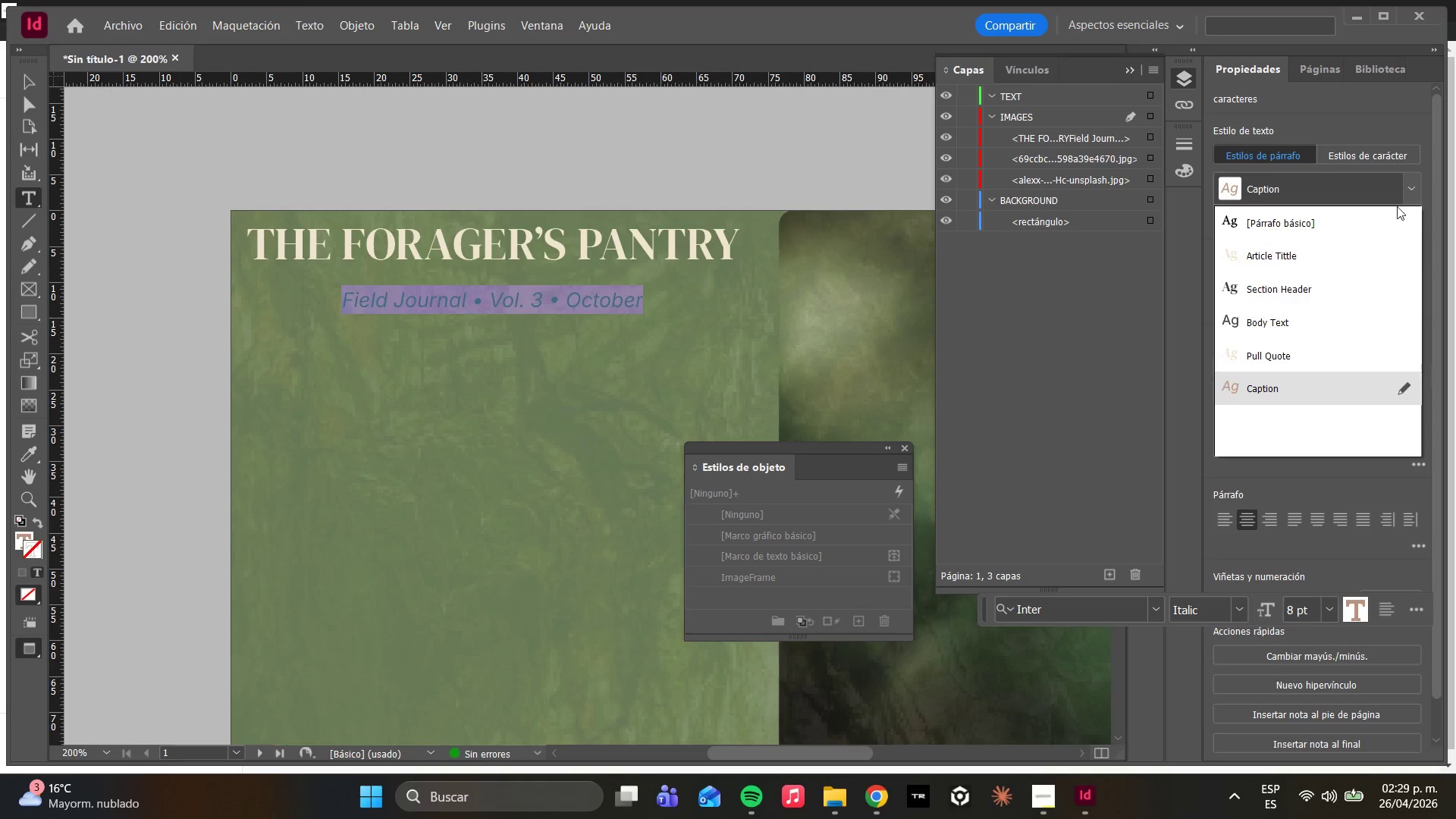 
left_click([1401, 386])
 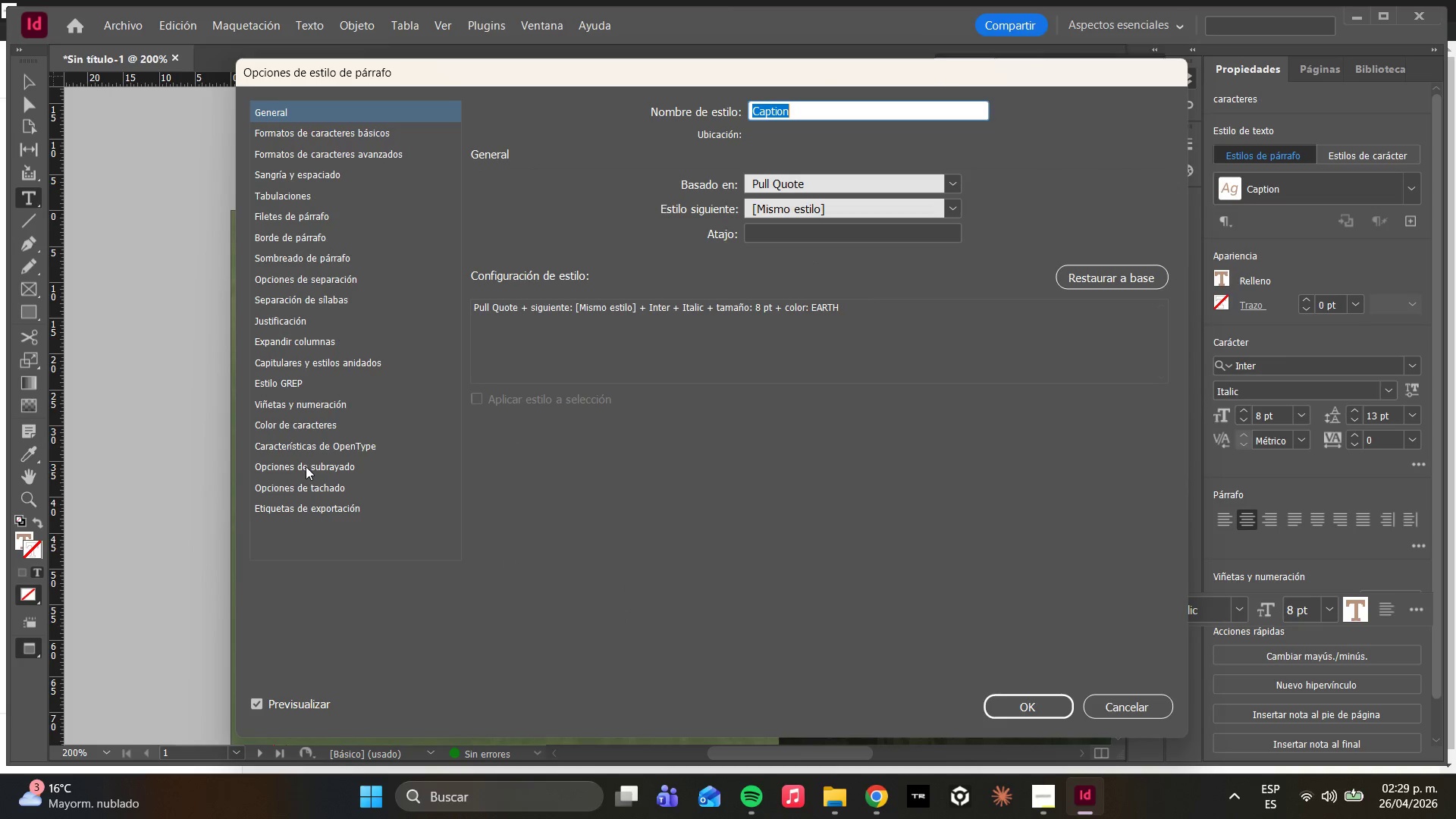 
left_click([284, 425])
 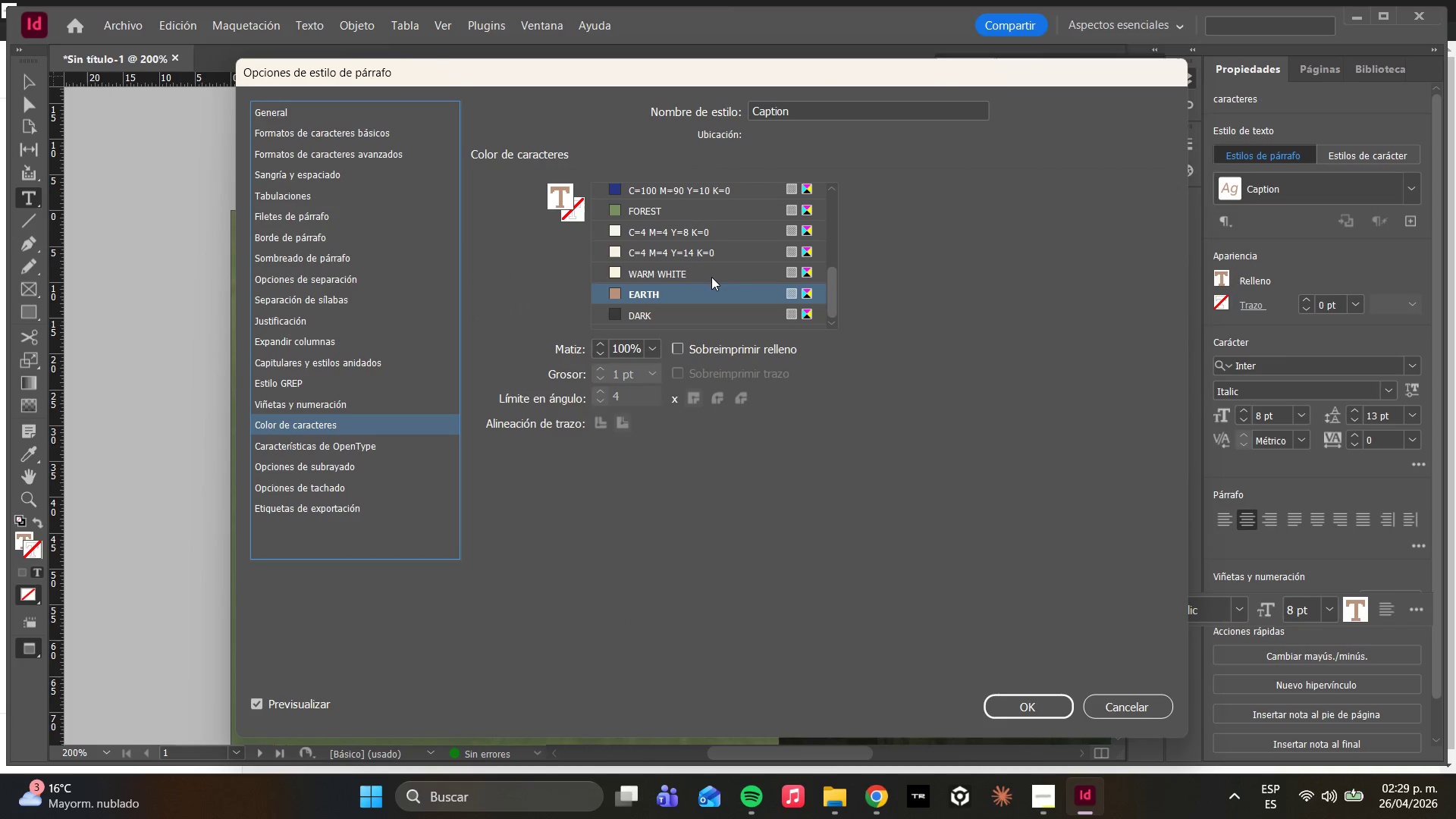 
double_click([710, 265])
 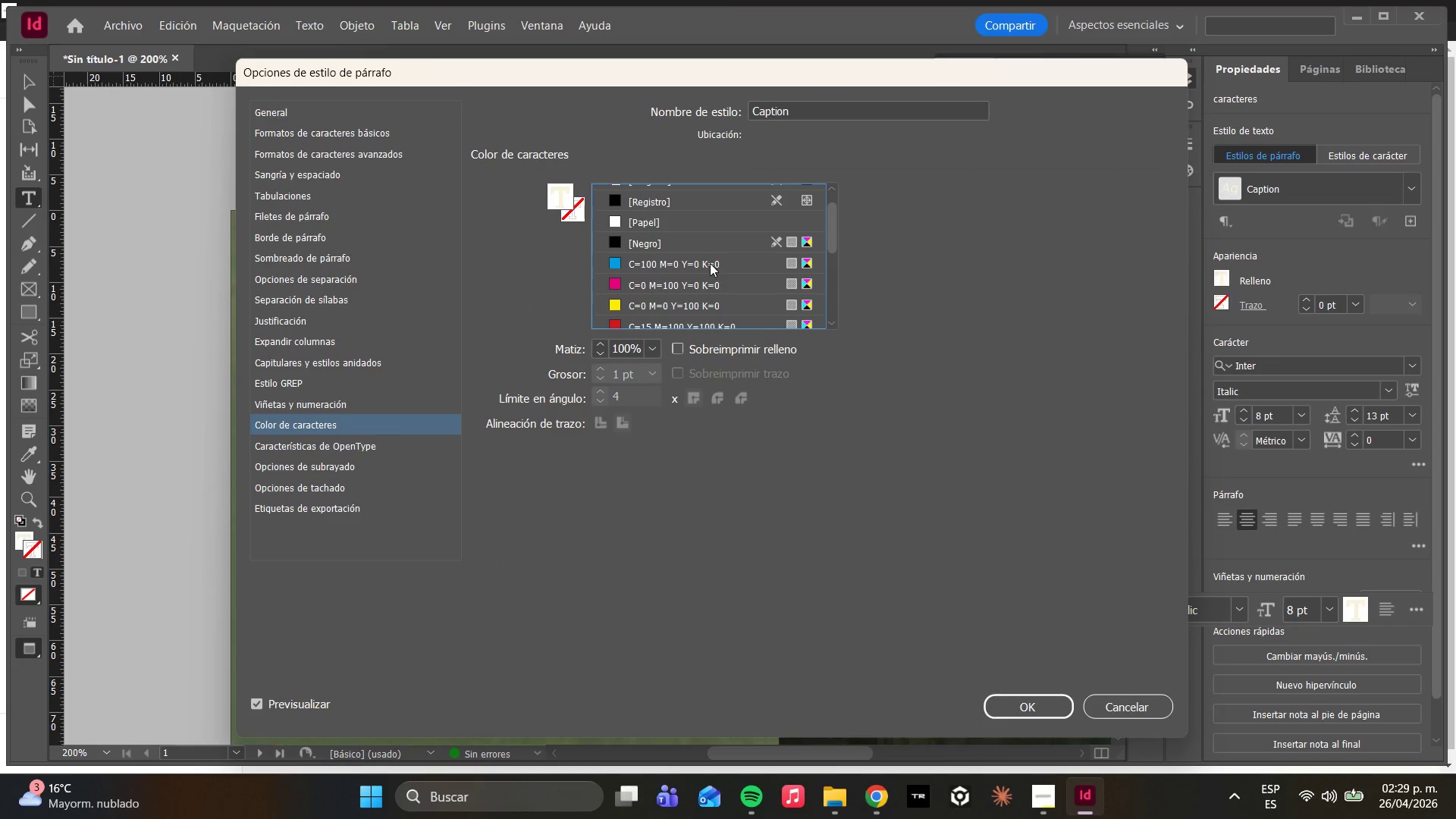 
scroll: coordinate [726, 270], scroll_direction: down, amount: 11.0
 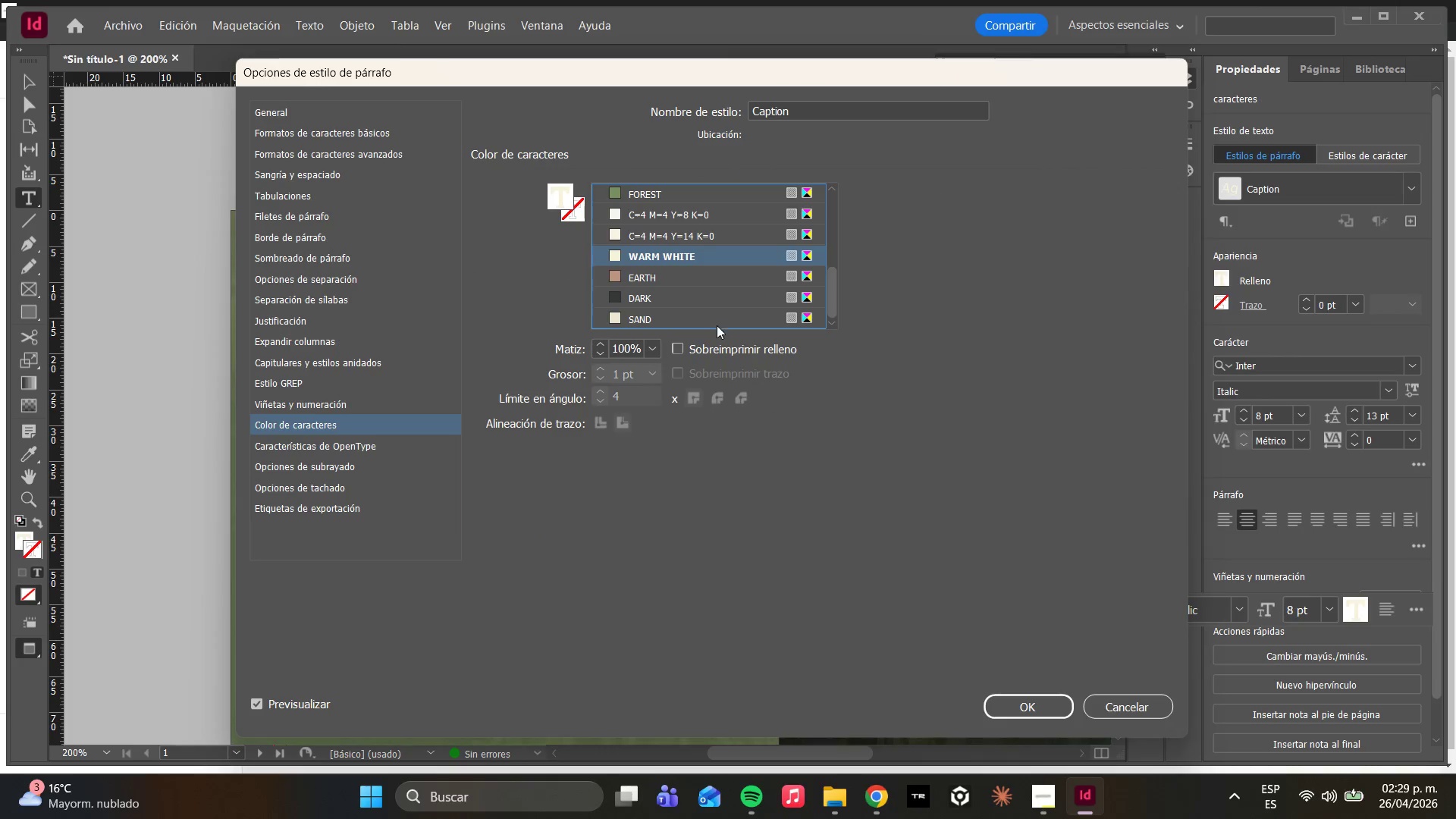 
left_click([714, 325])
 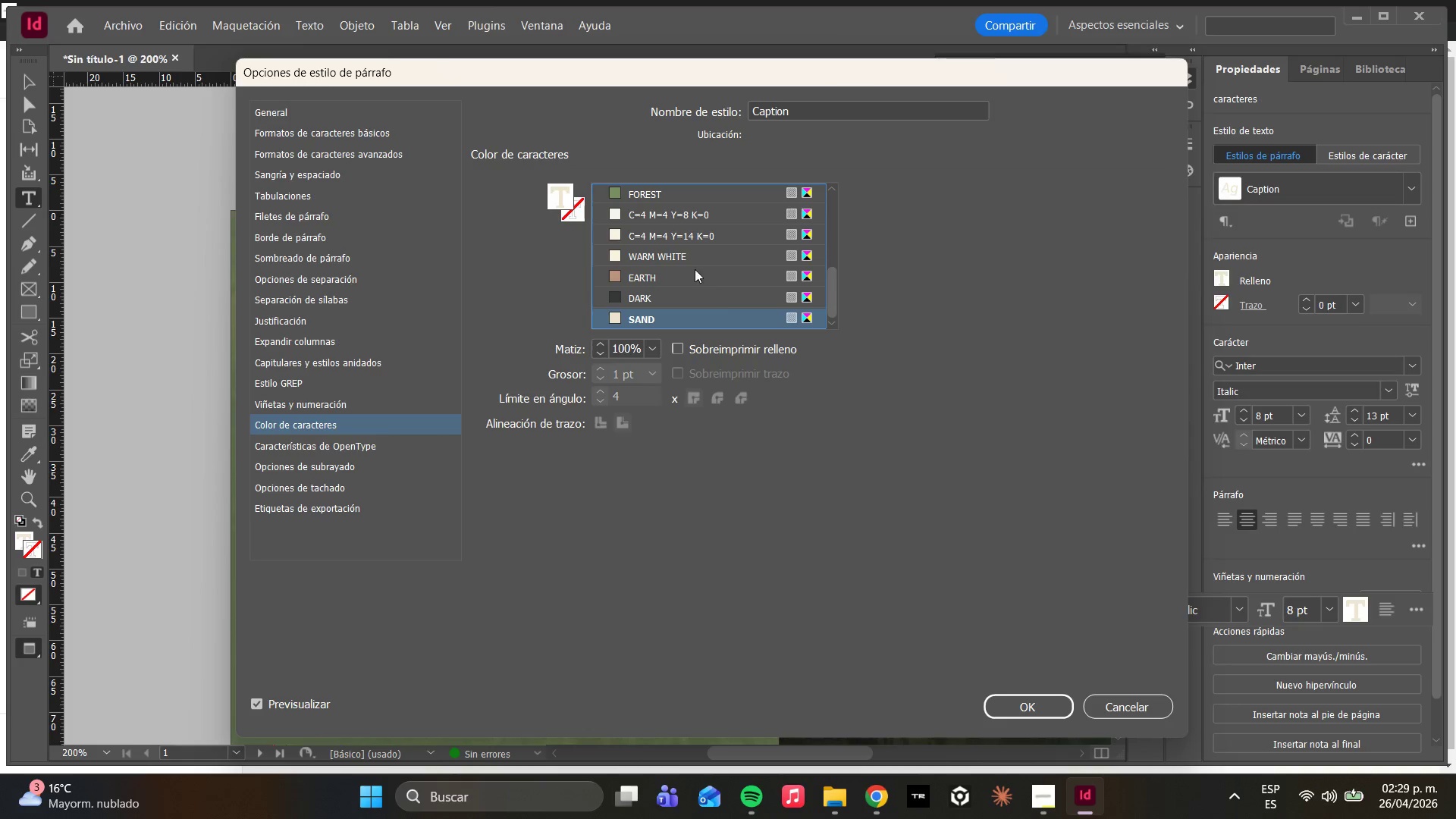 
left_click([684, 261])
 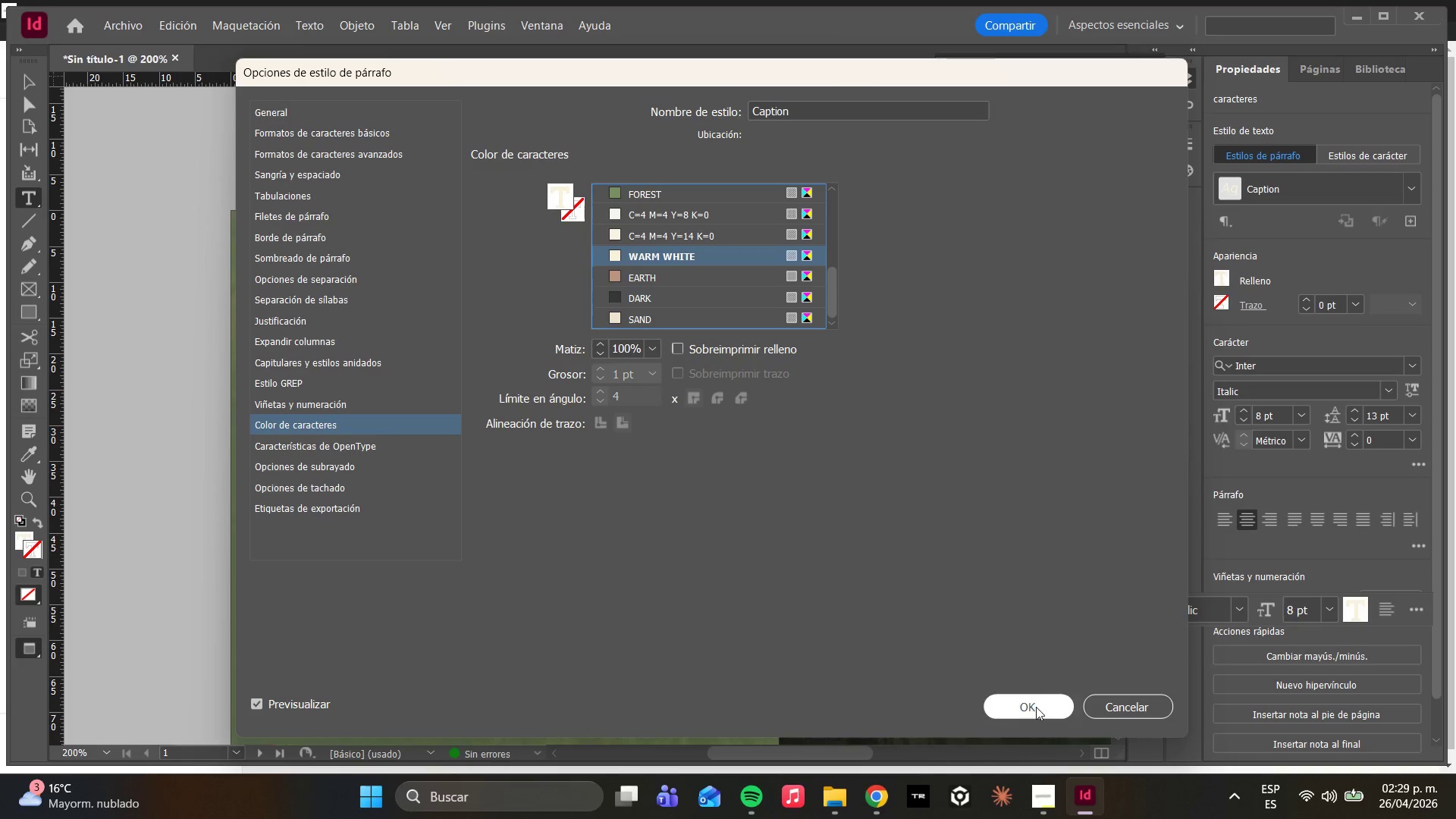 
left_click([1038, 712])
 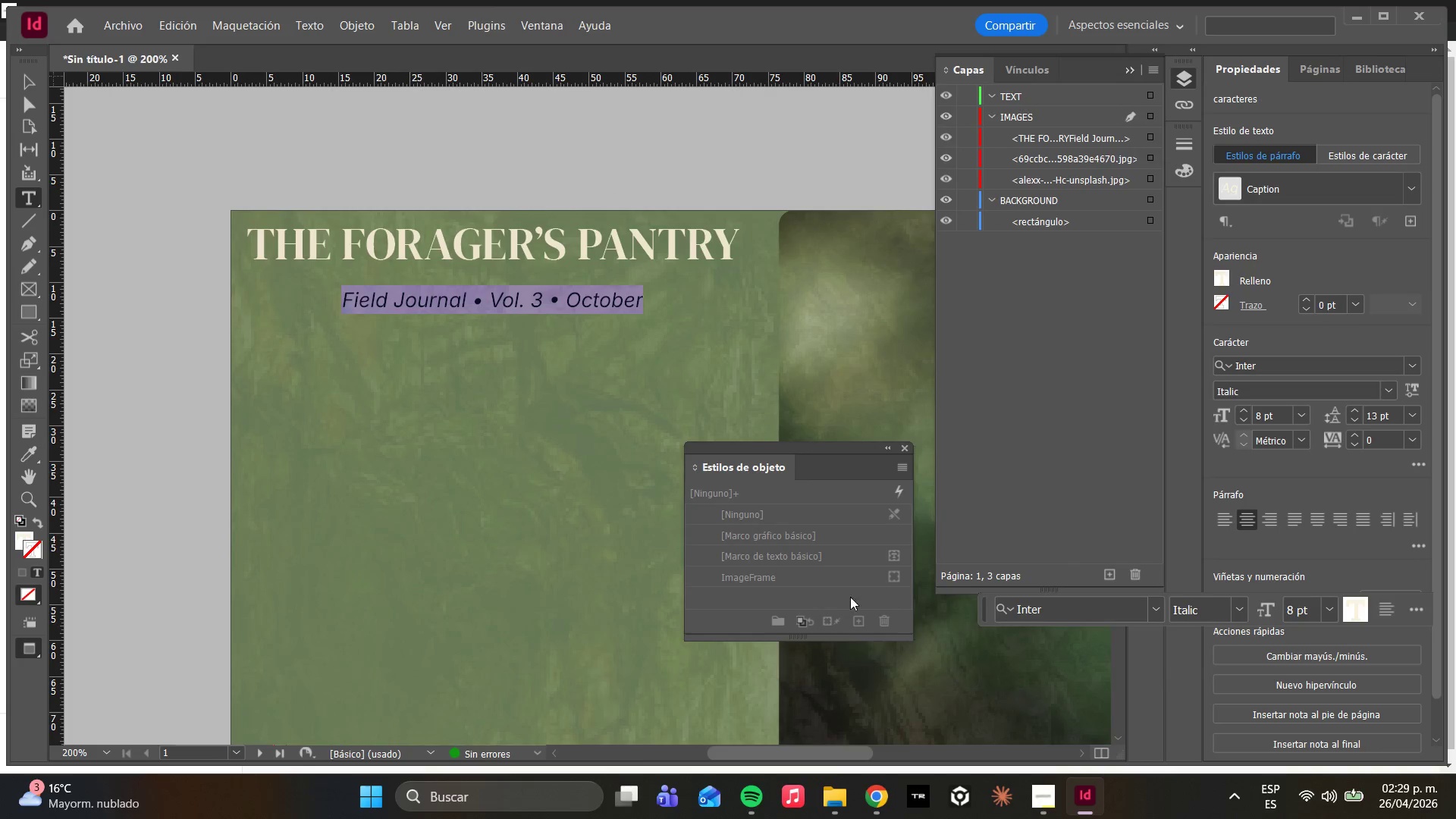 
left_click([482, 280])
 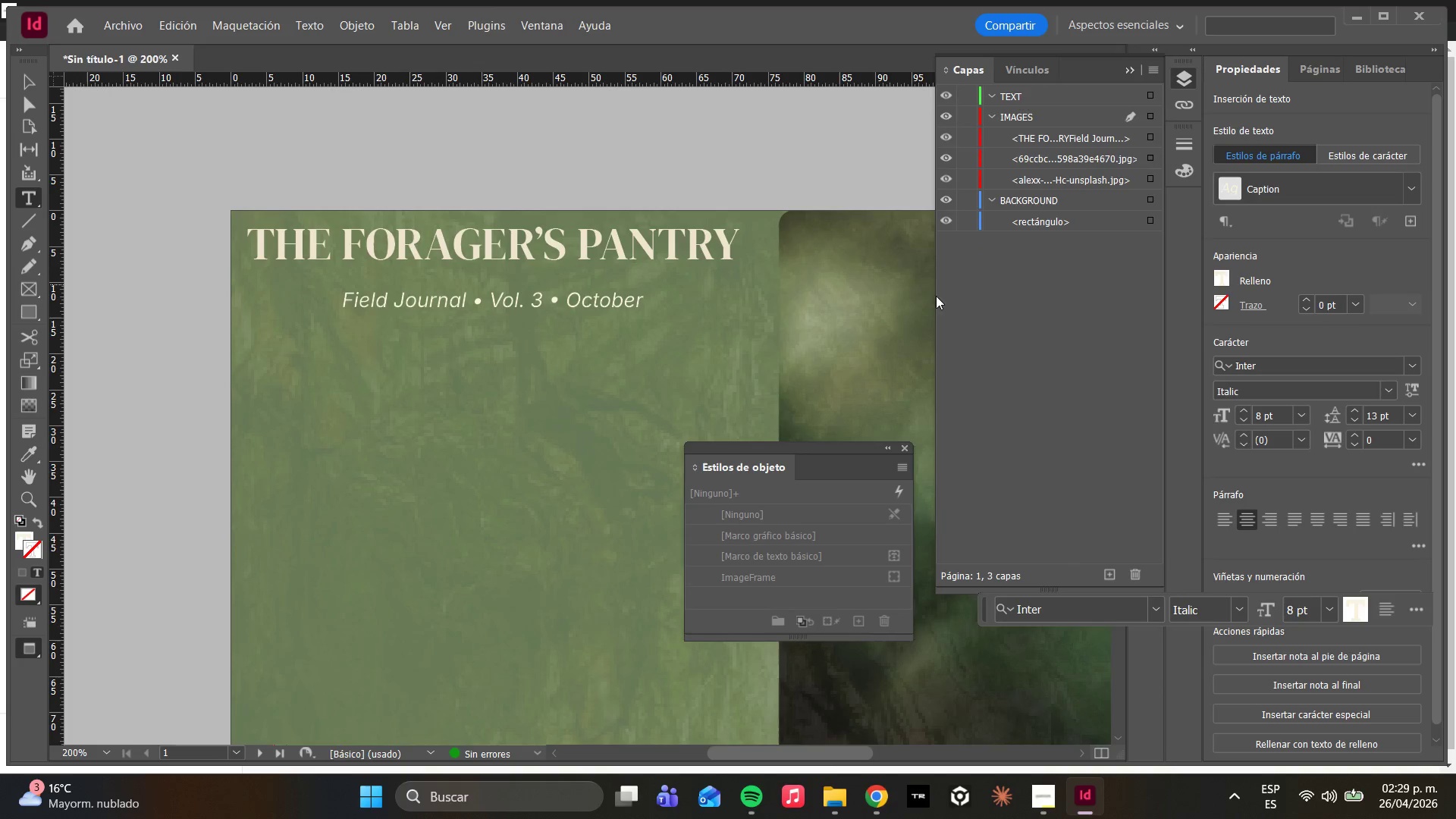 
left_click([27, 111])
 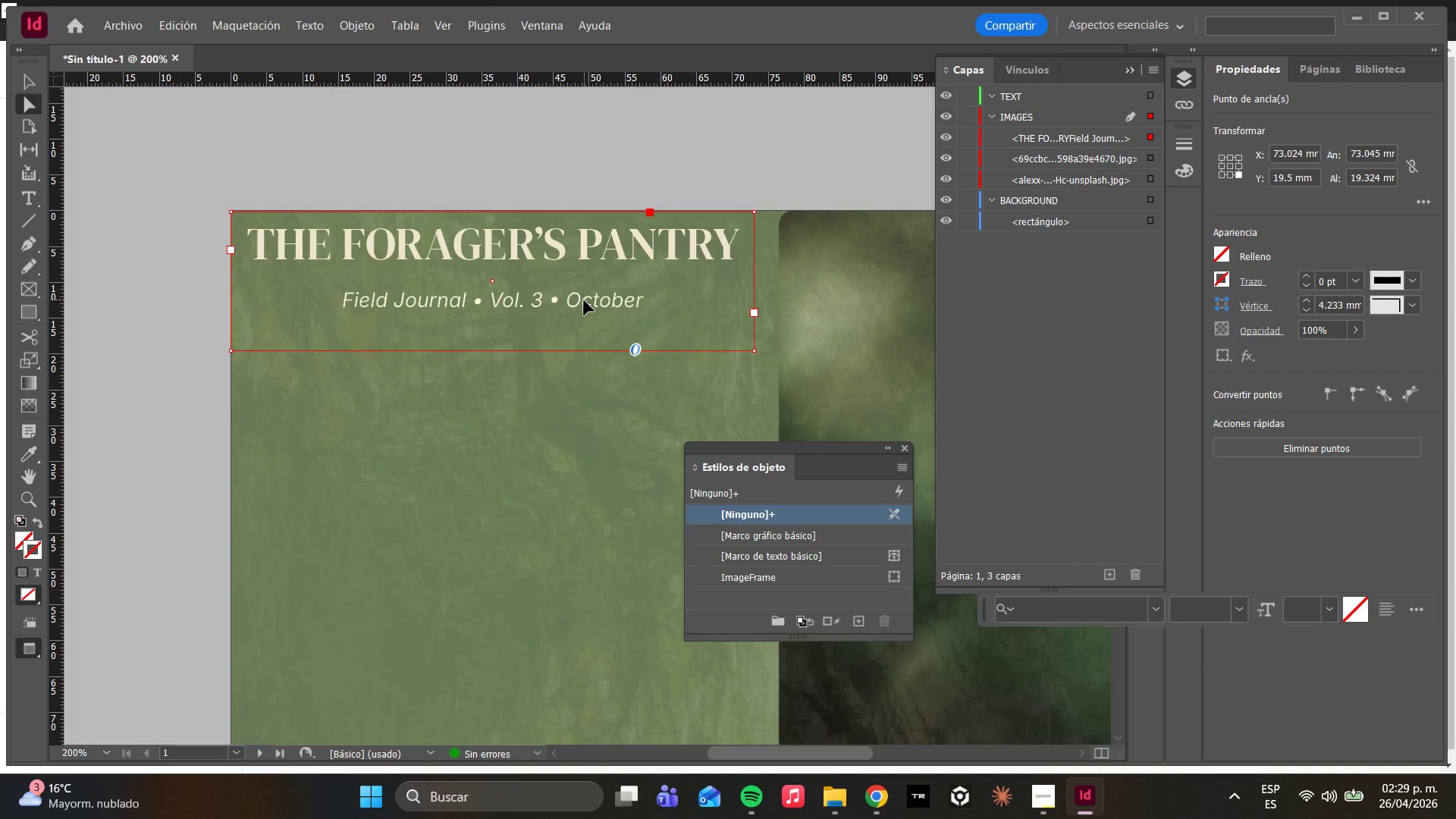 
left_click_drag(start_coordinate=[584, 299], to_coordinate=[587, 312])
 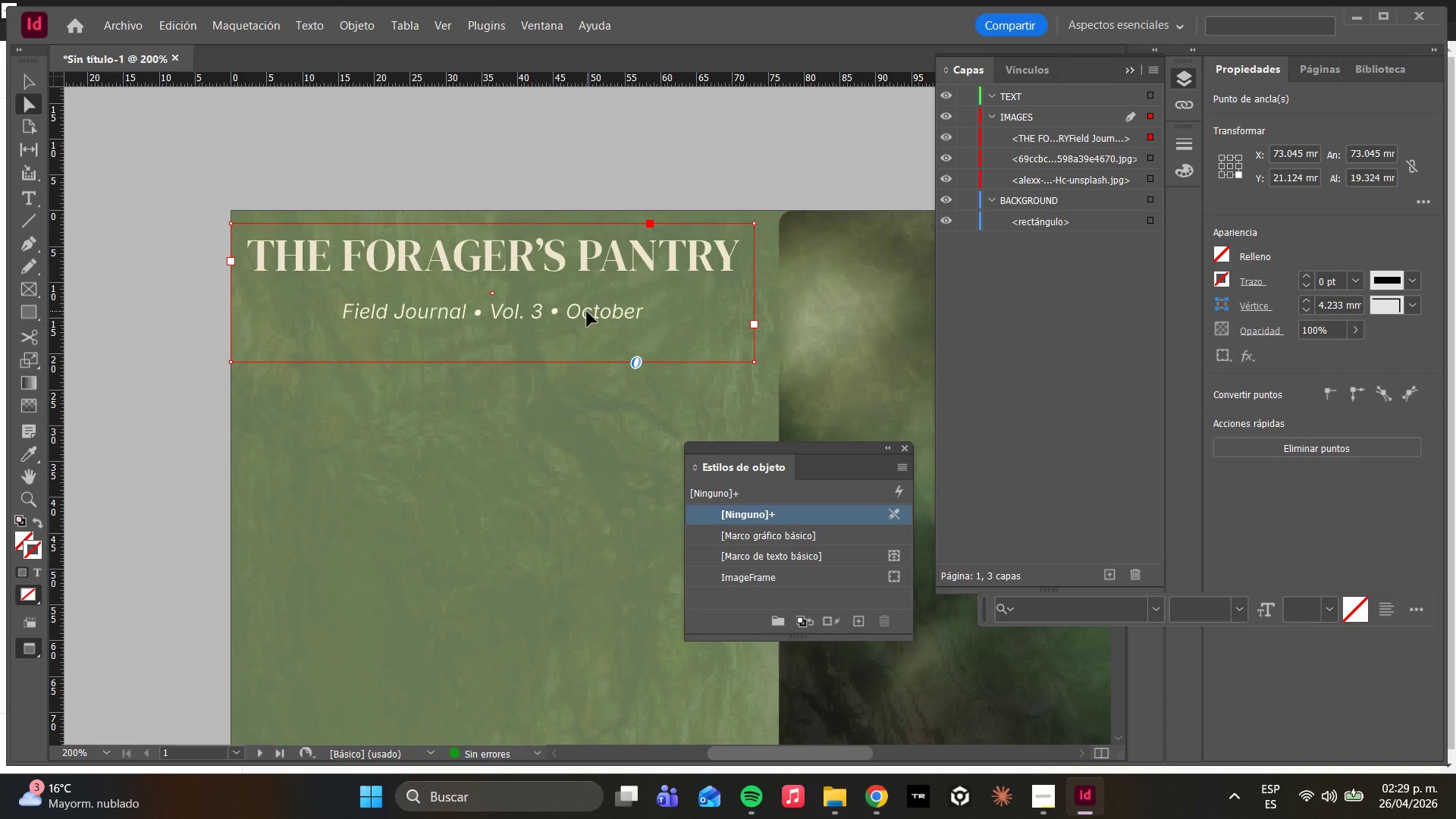 
key(W)
 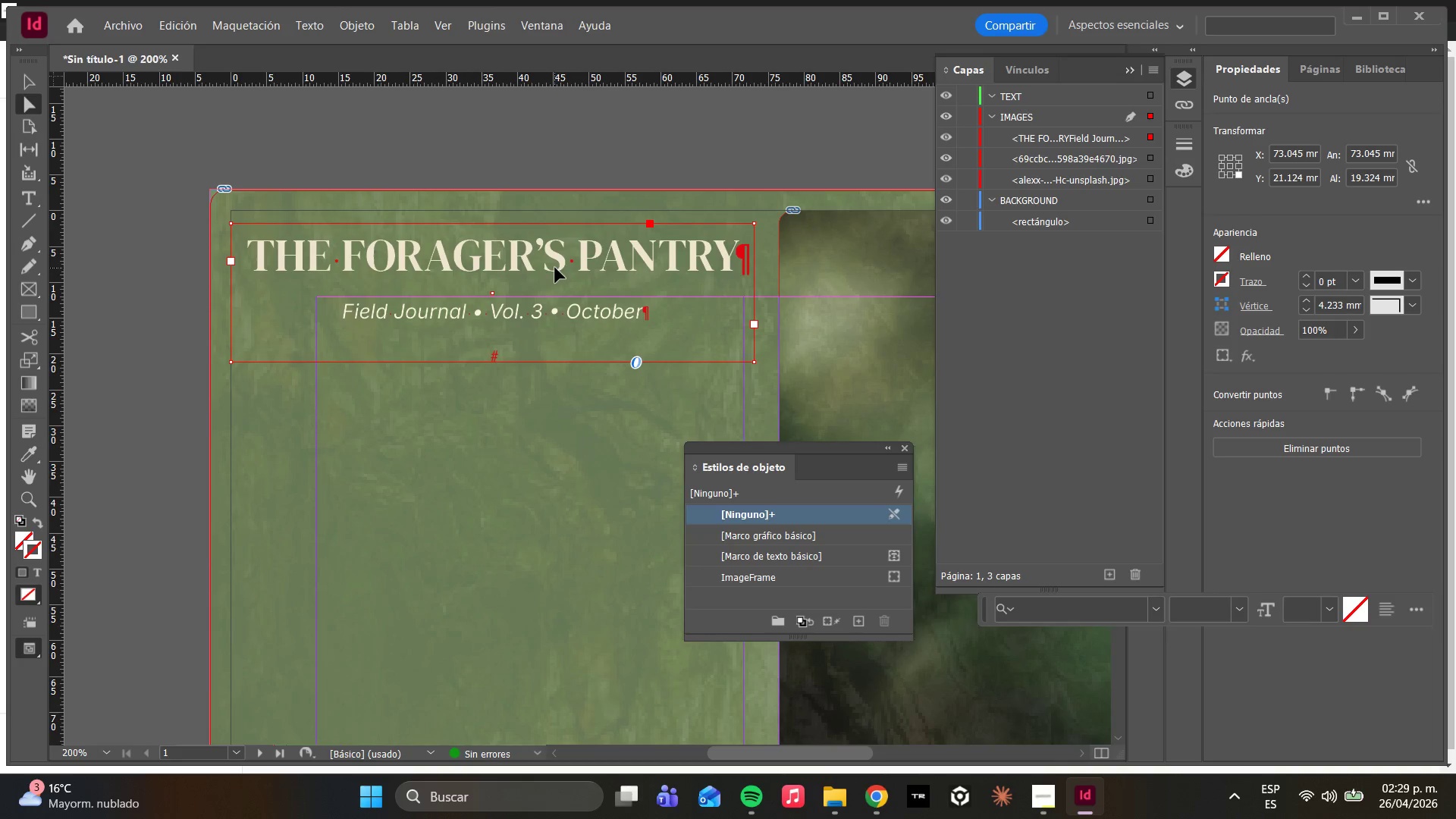 
left_click_drag(start_coordinate=[507, 262], to_coordinate=[521, 248])
 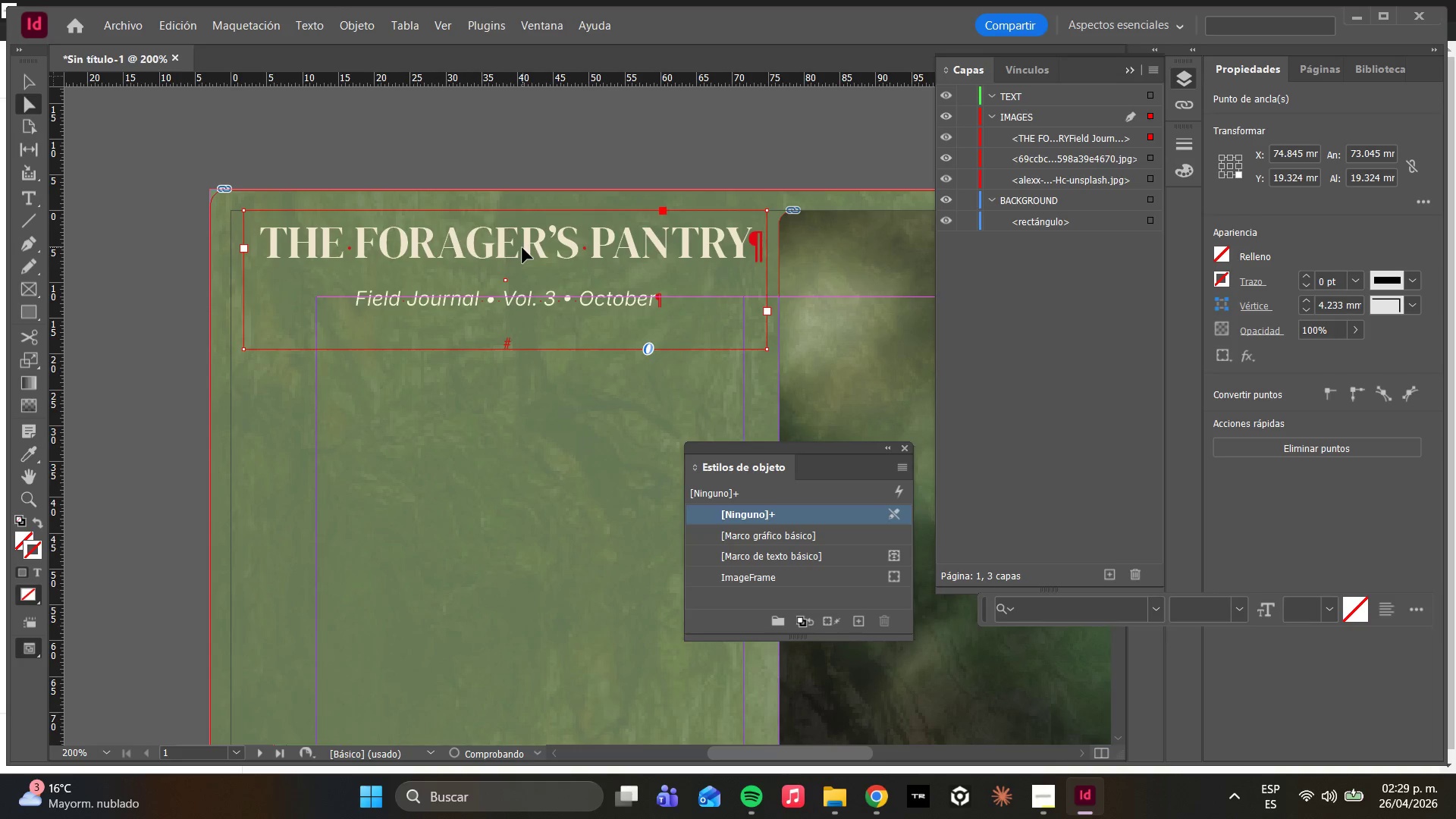 
left_click_drag(start_coordinate=[522, 248], to_coordinate=[516, 248])
 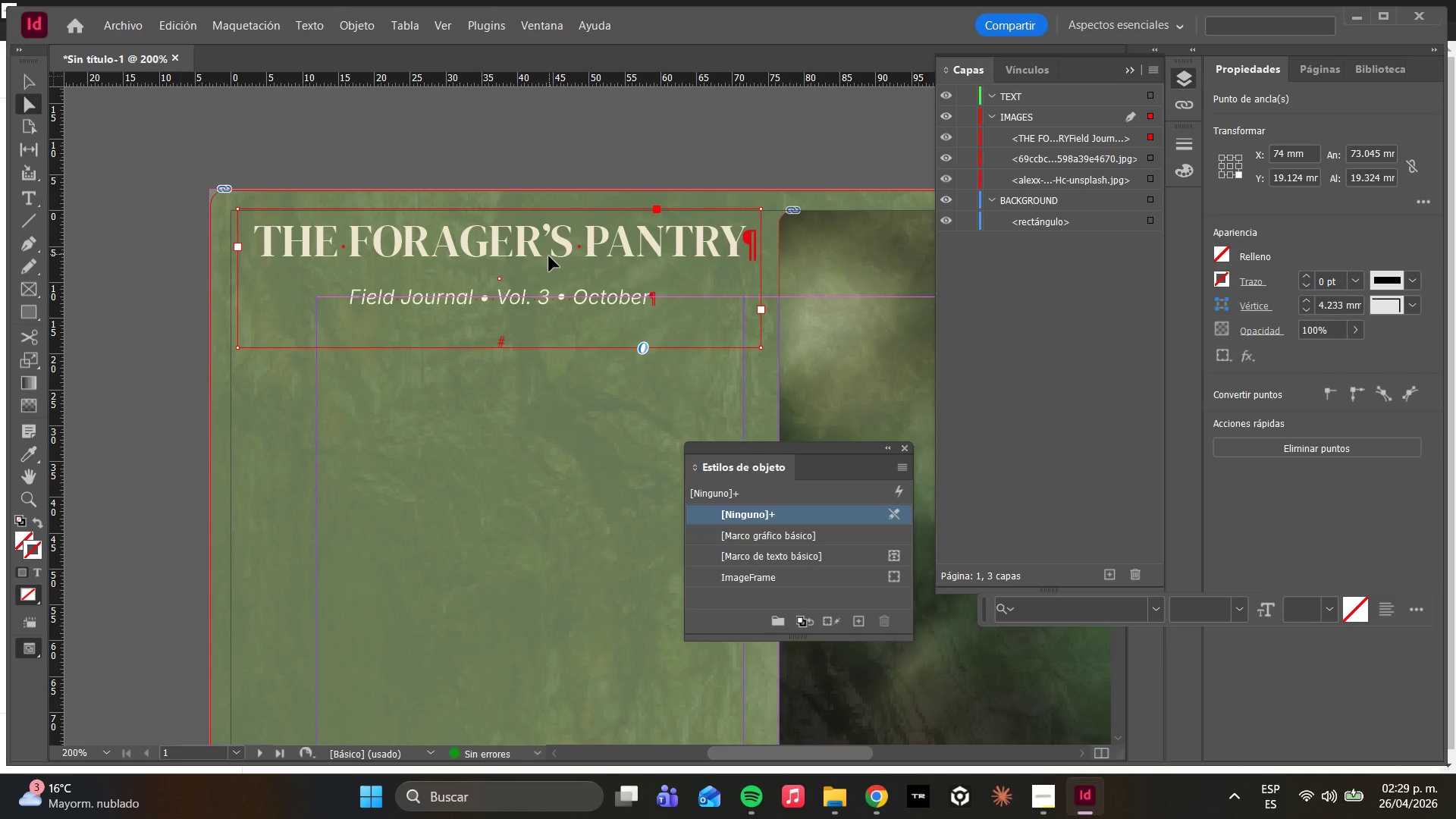 
key(W)
 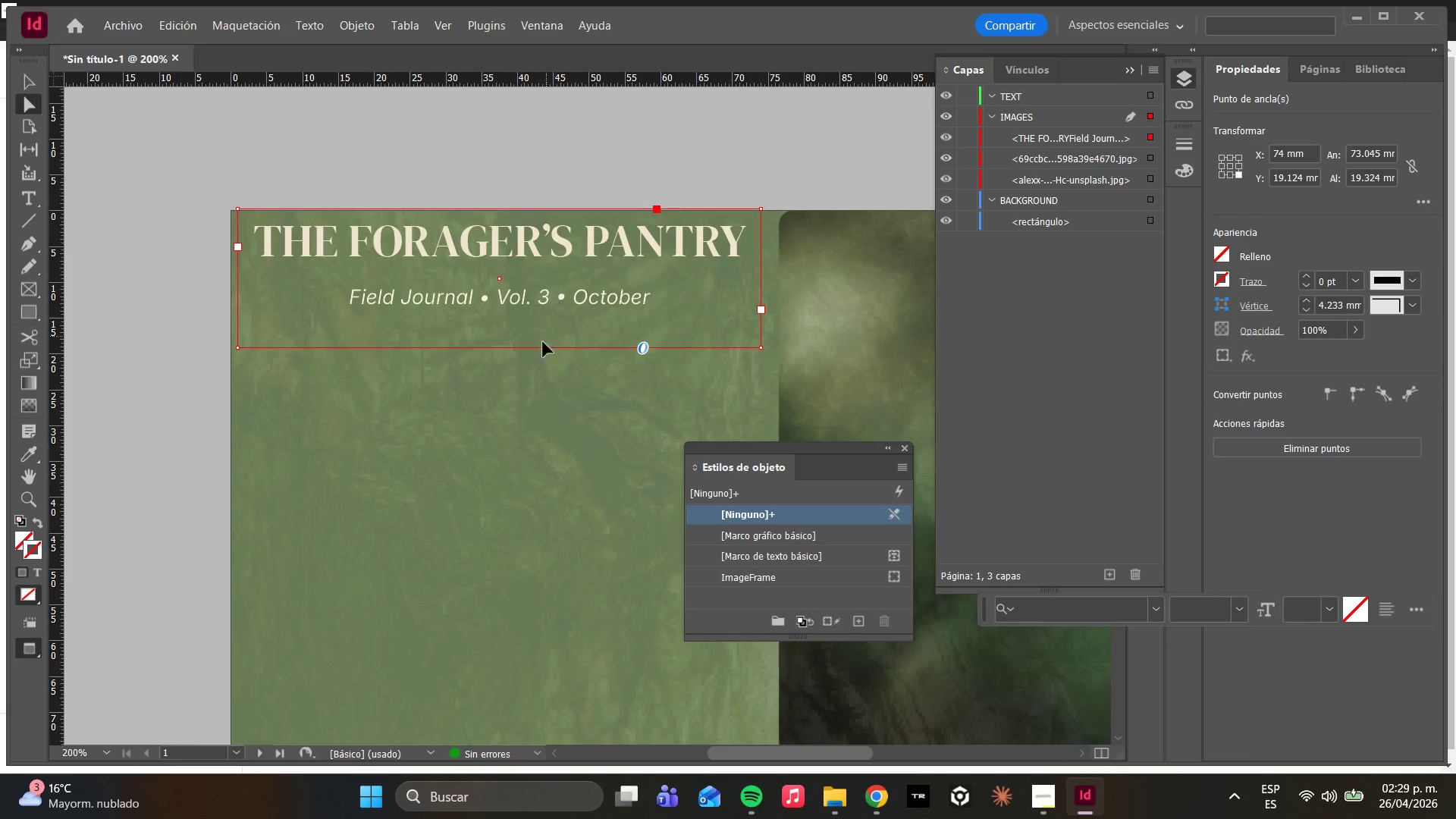 
left_click([508, 440])
 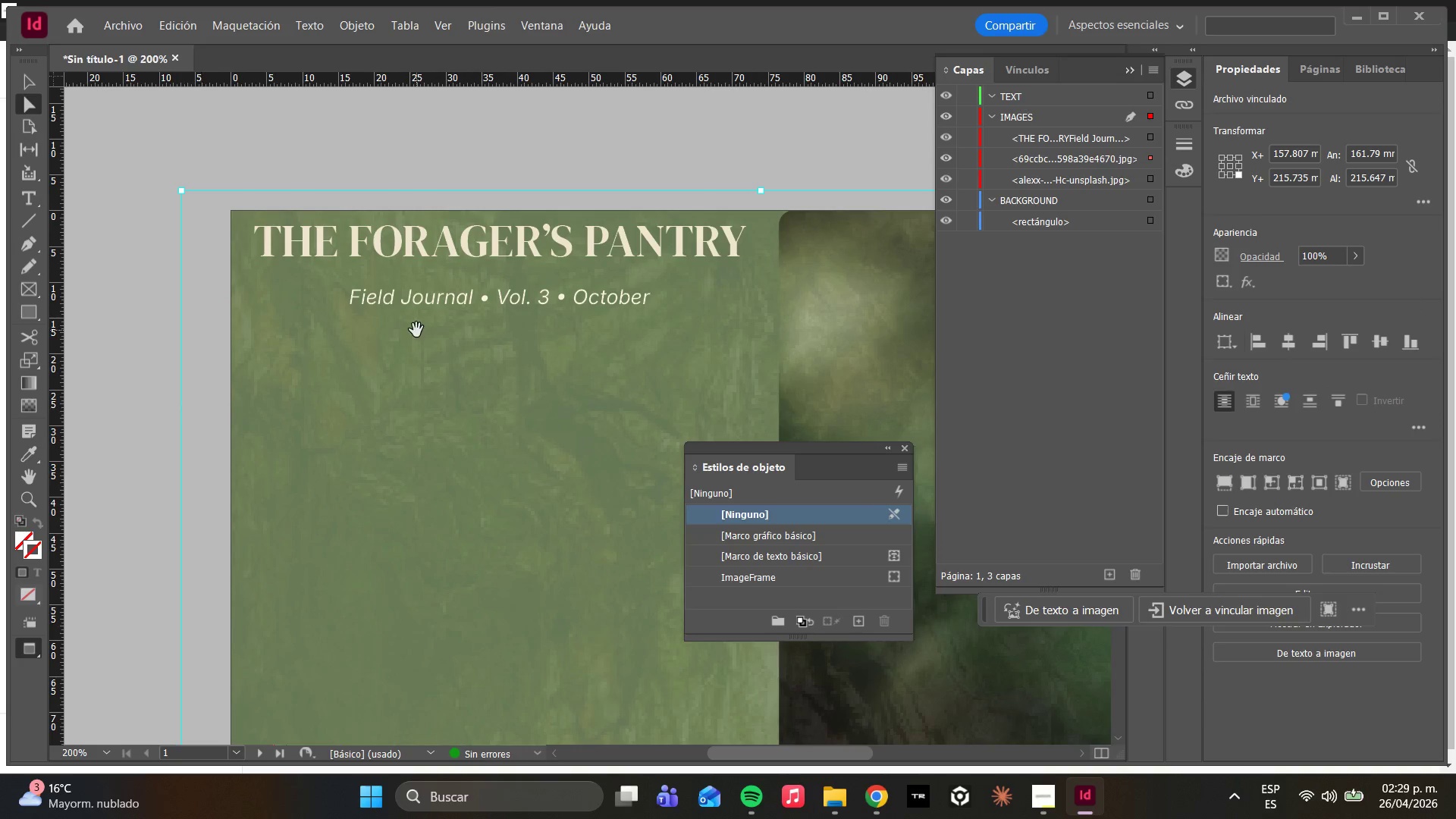 
scroll: coordinate [567, 335], scroll_direction: up, amount: 2.0
 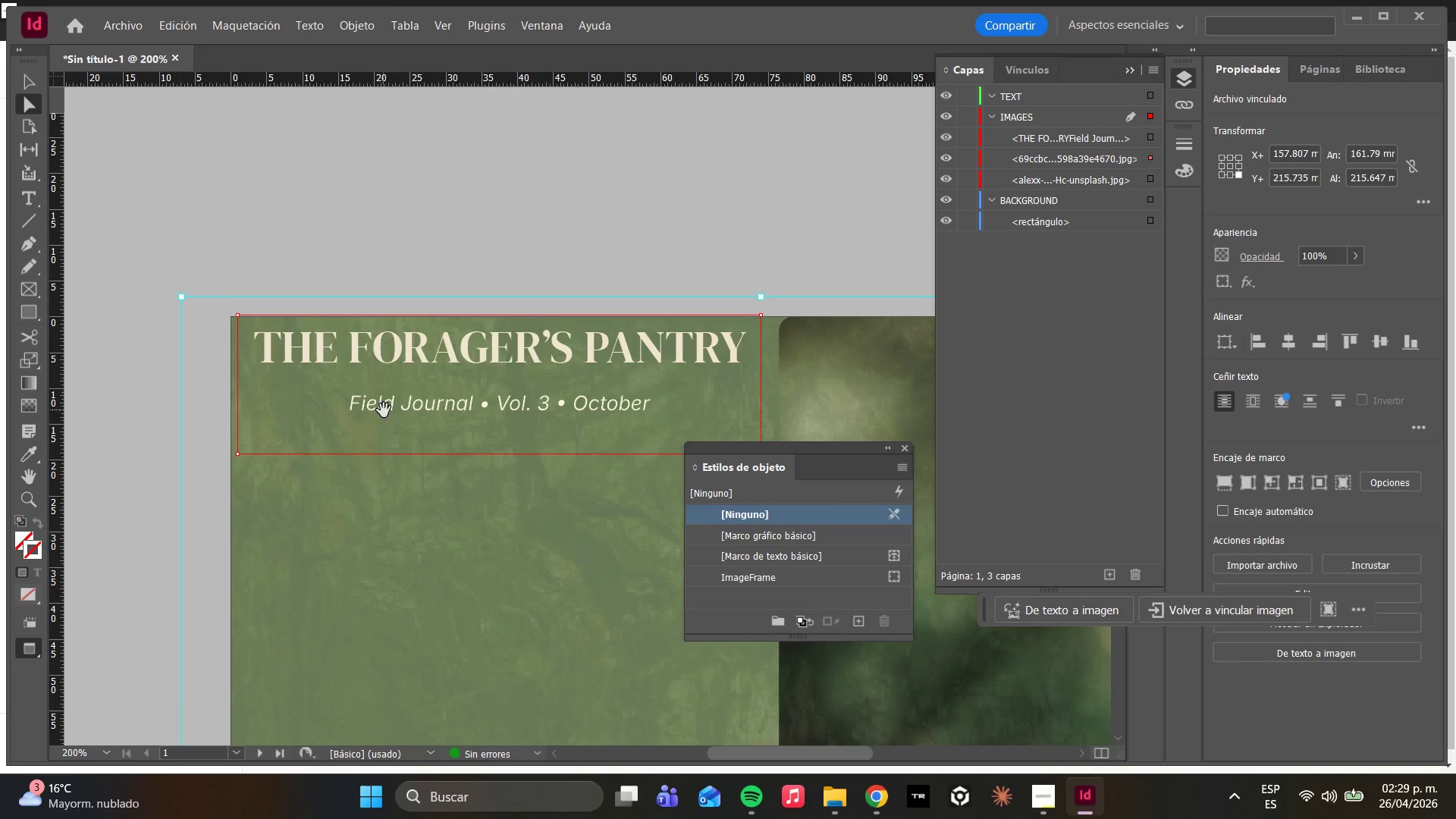 
double_click([353, 403])
 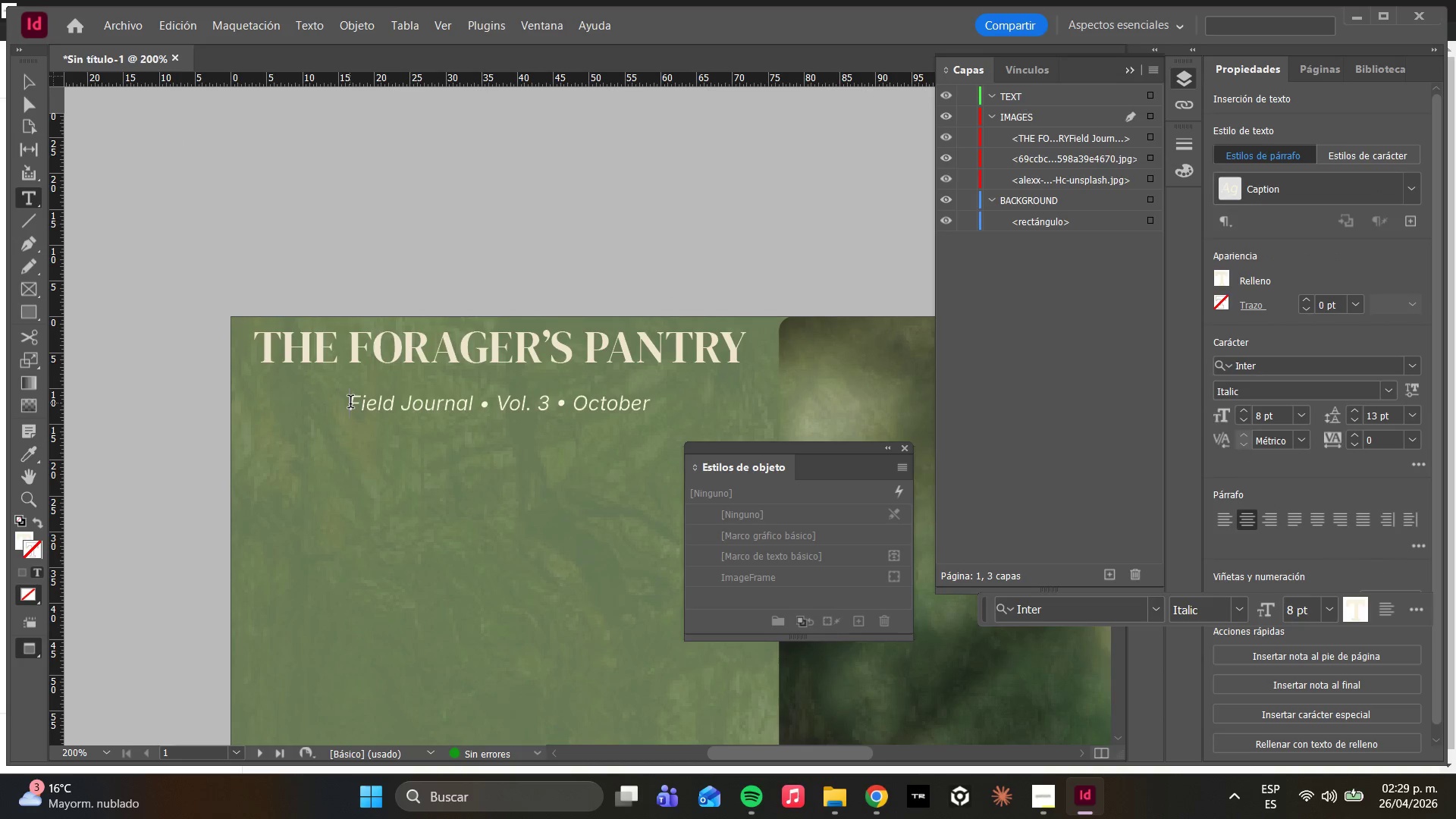 
left_click([350, 403])
 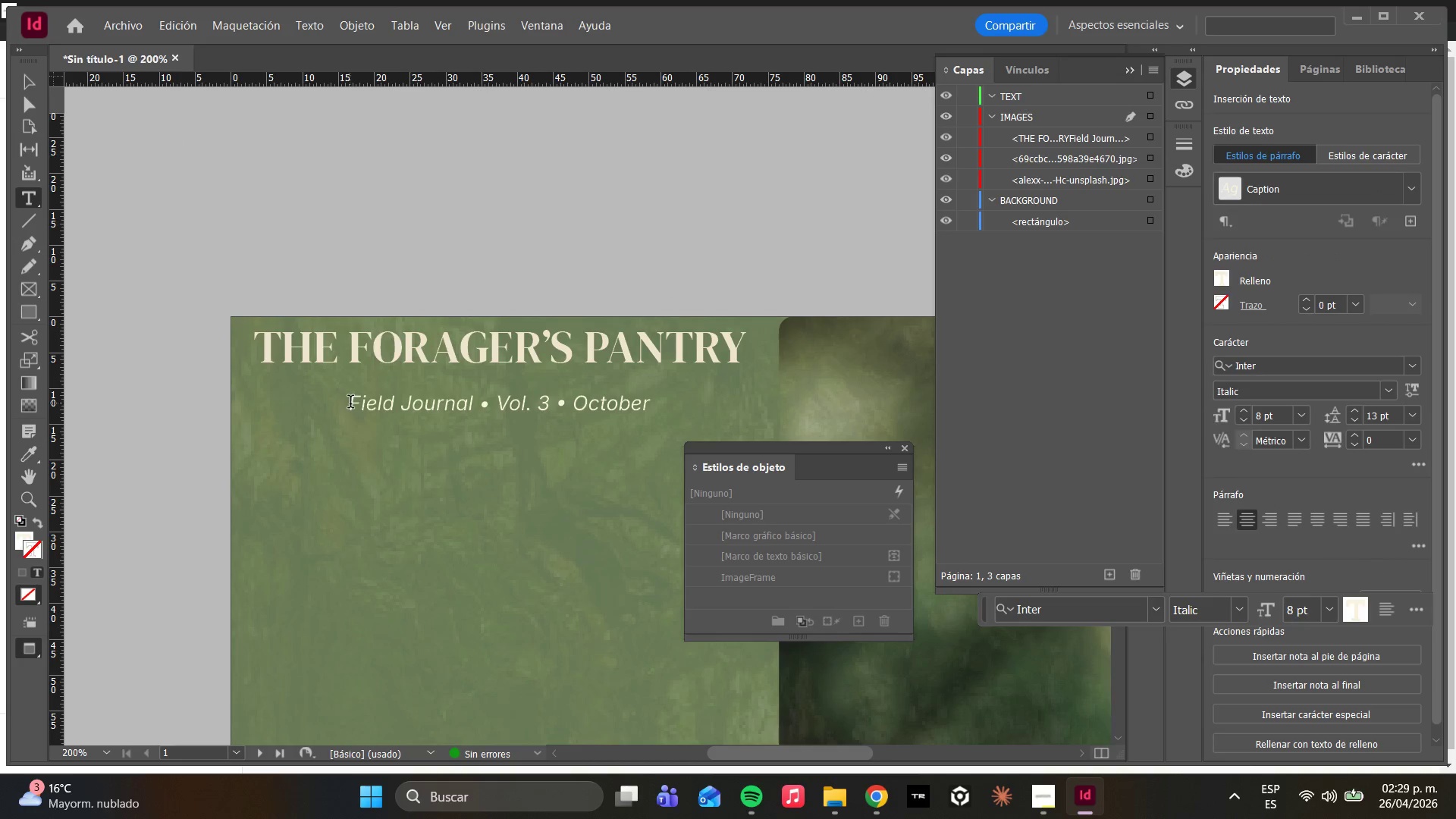 
key(Backspace)
 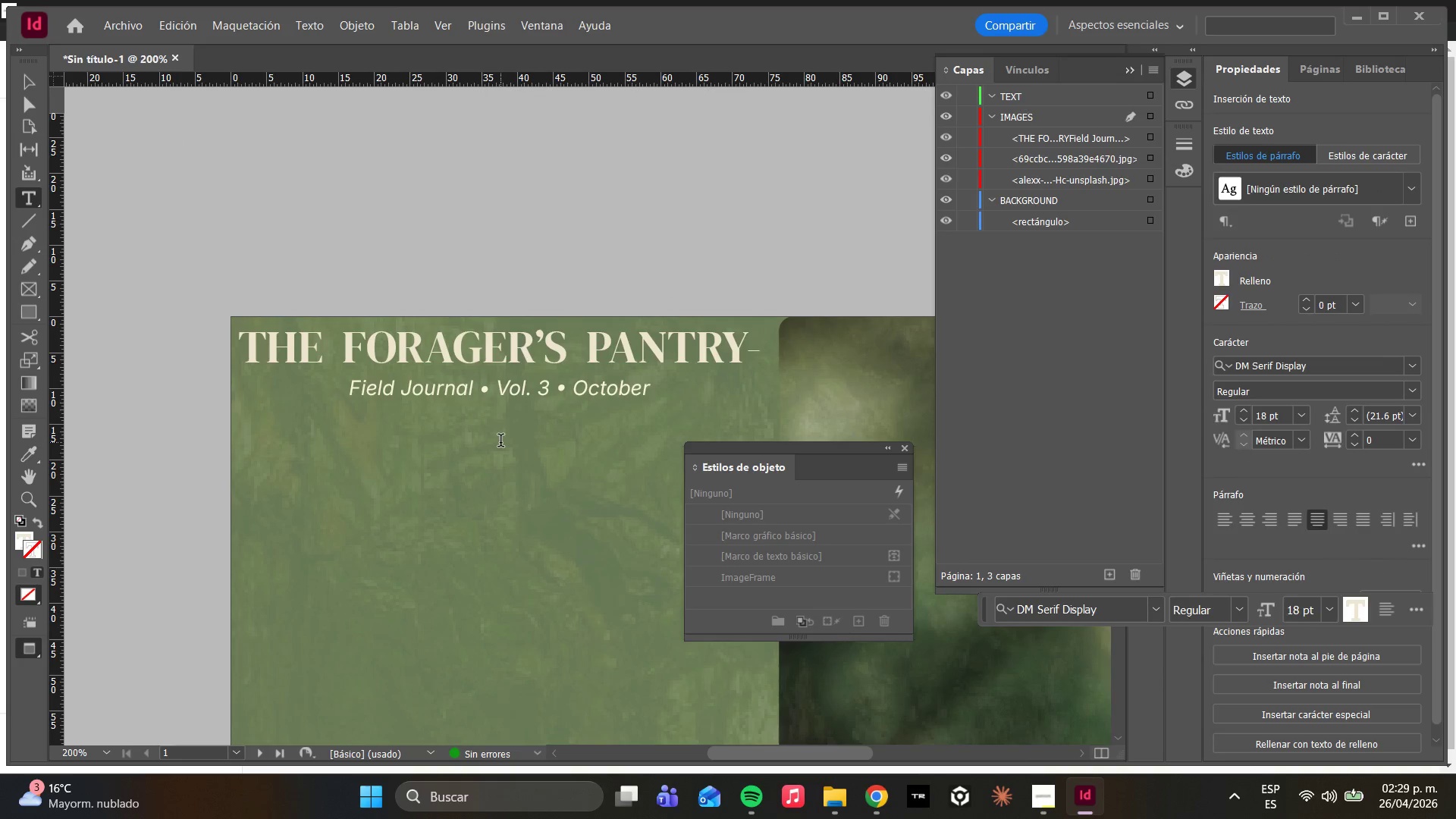 
key(Backspace)
 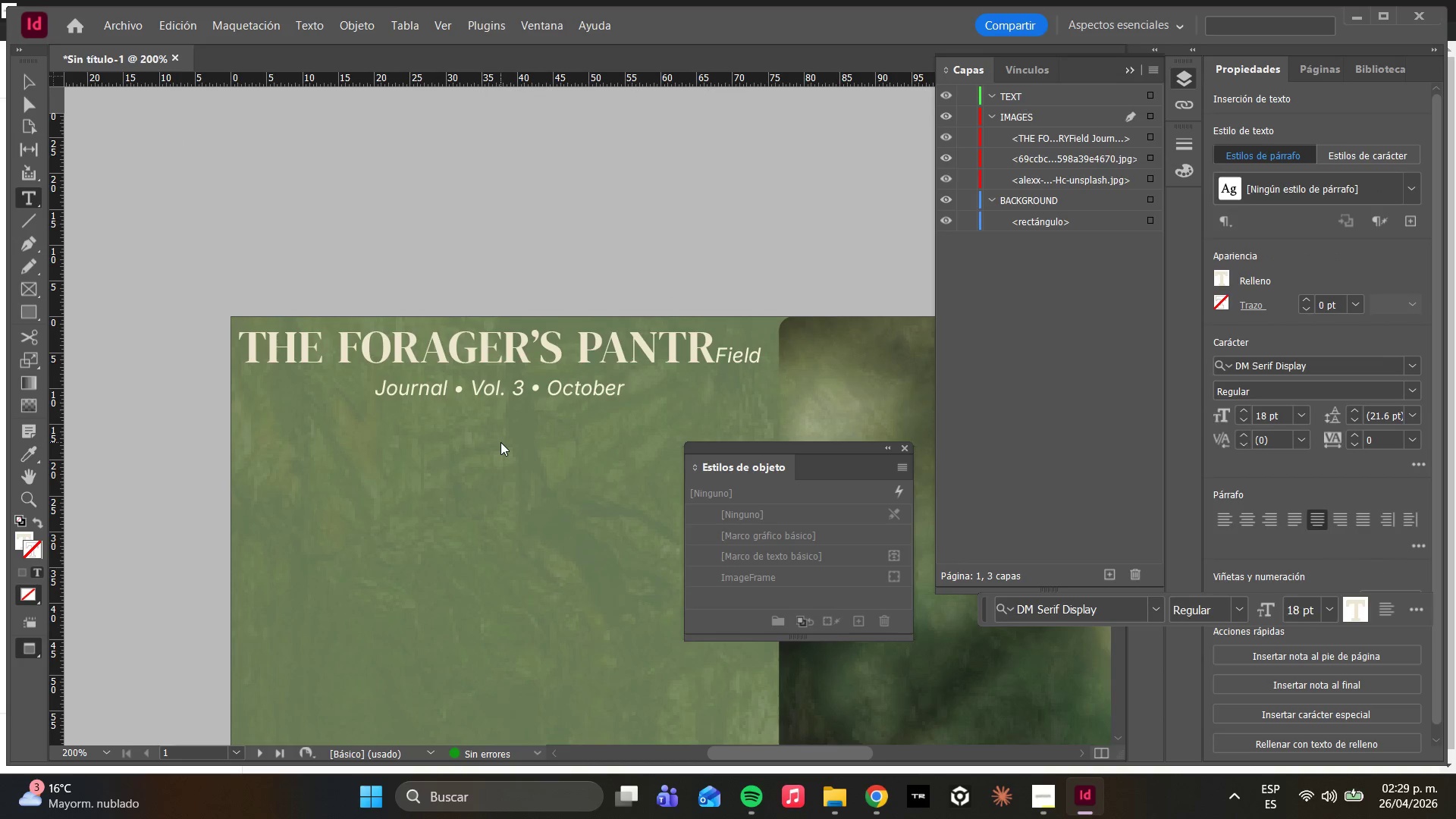 
key(Y)
 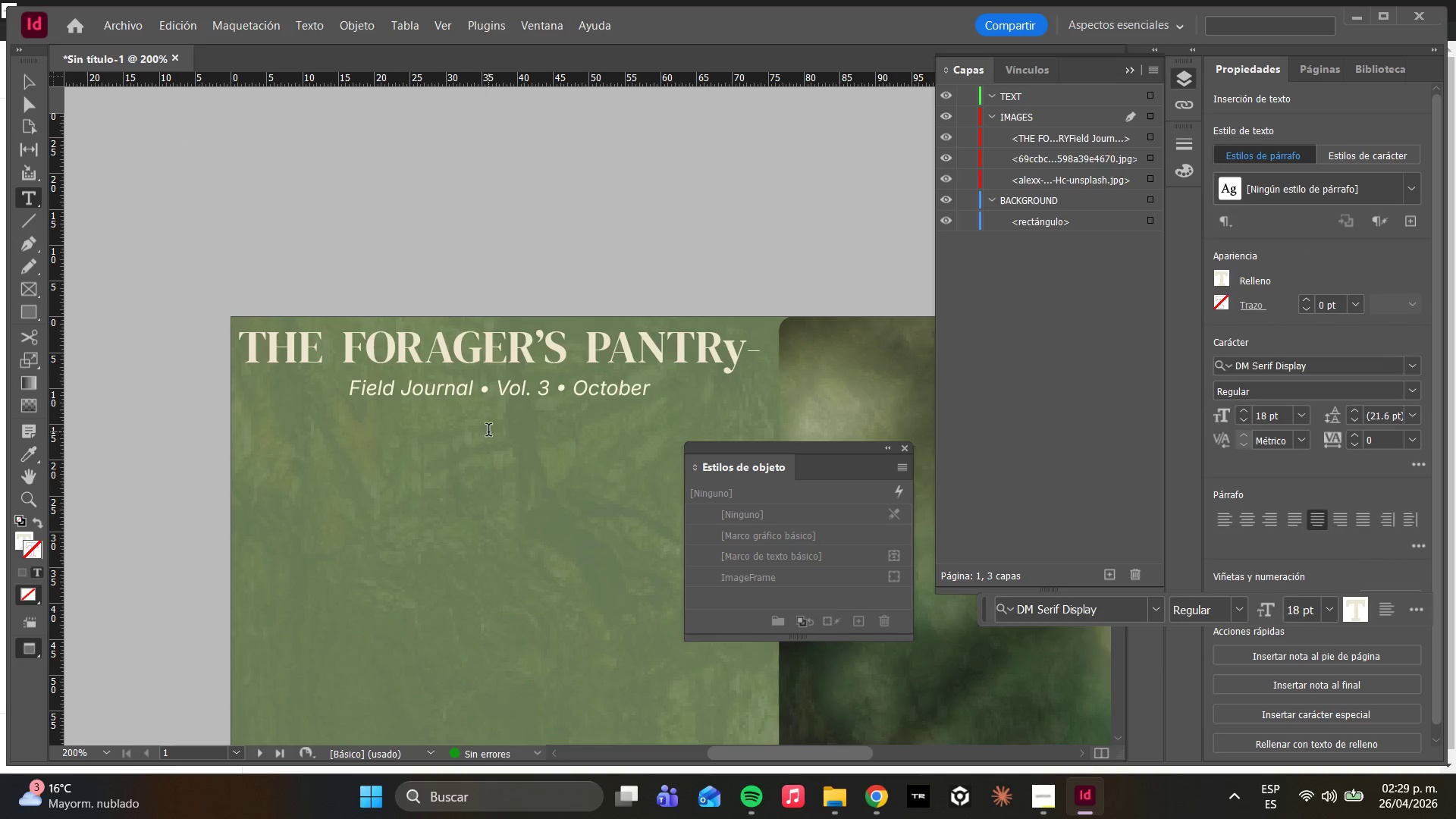 
key(Backspace)
 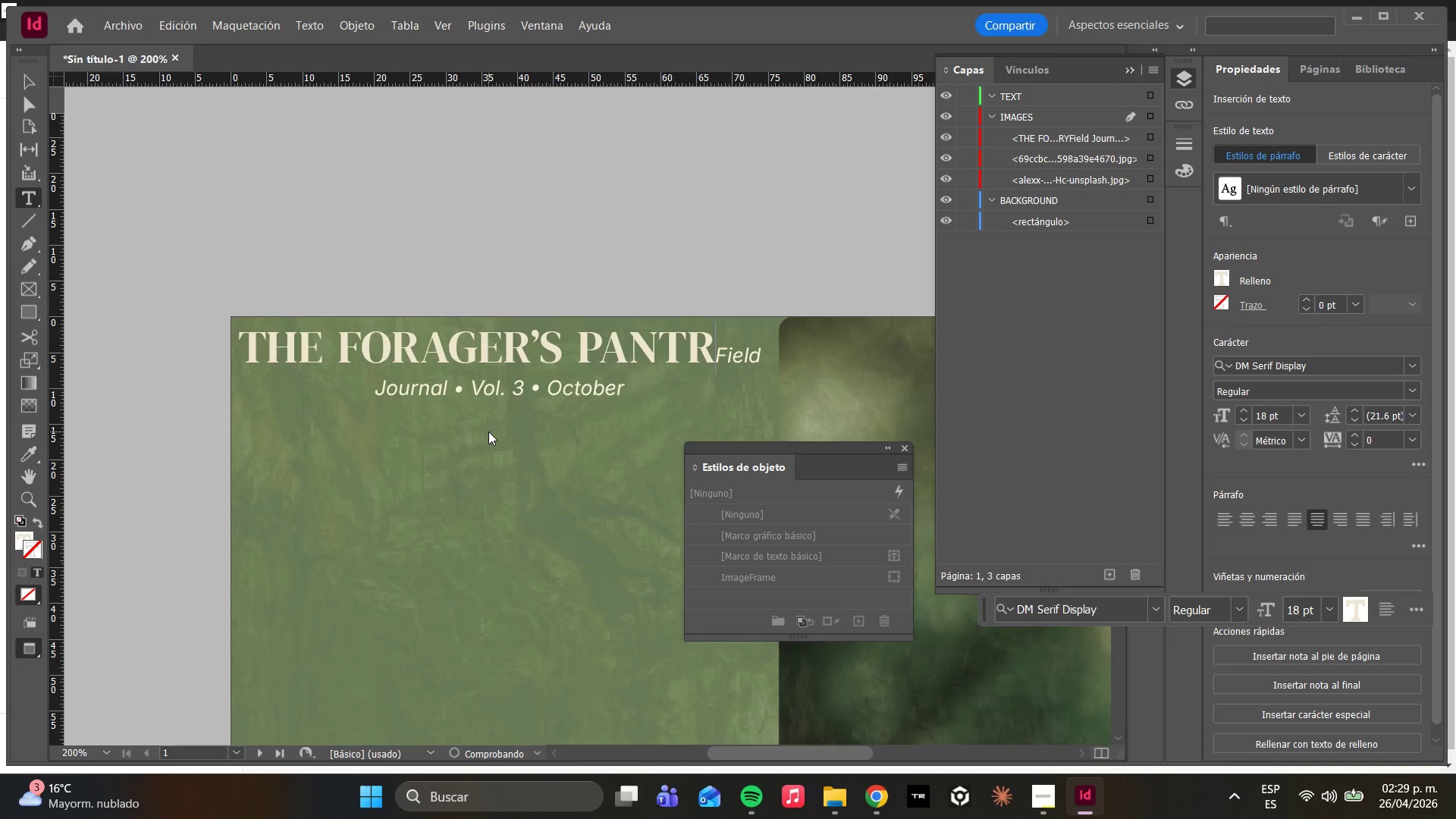 
key(CapsLock)
 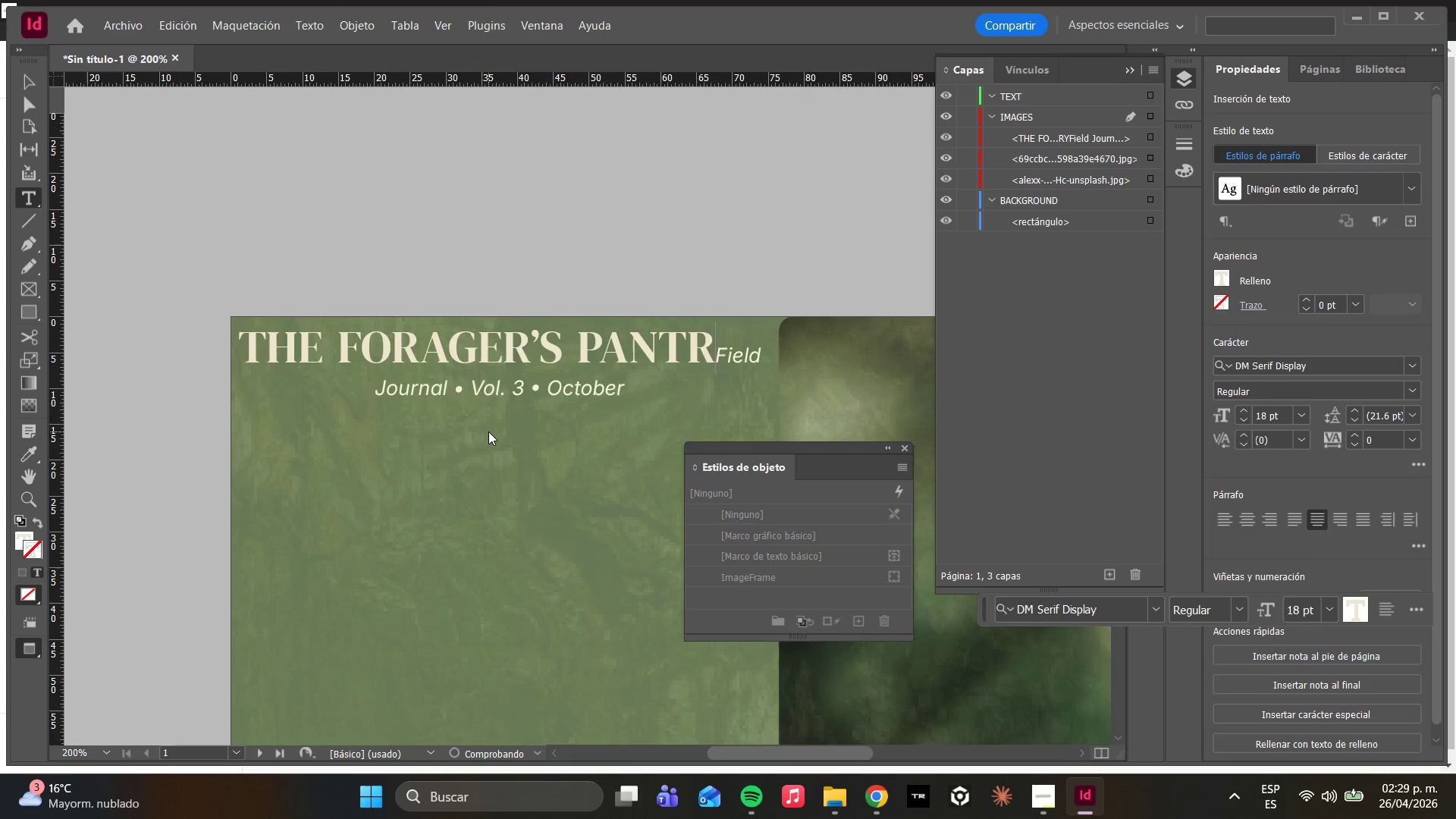 
key(Y)
 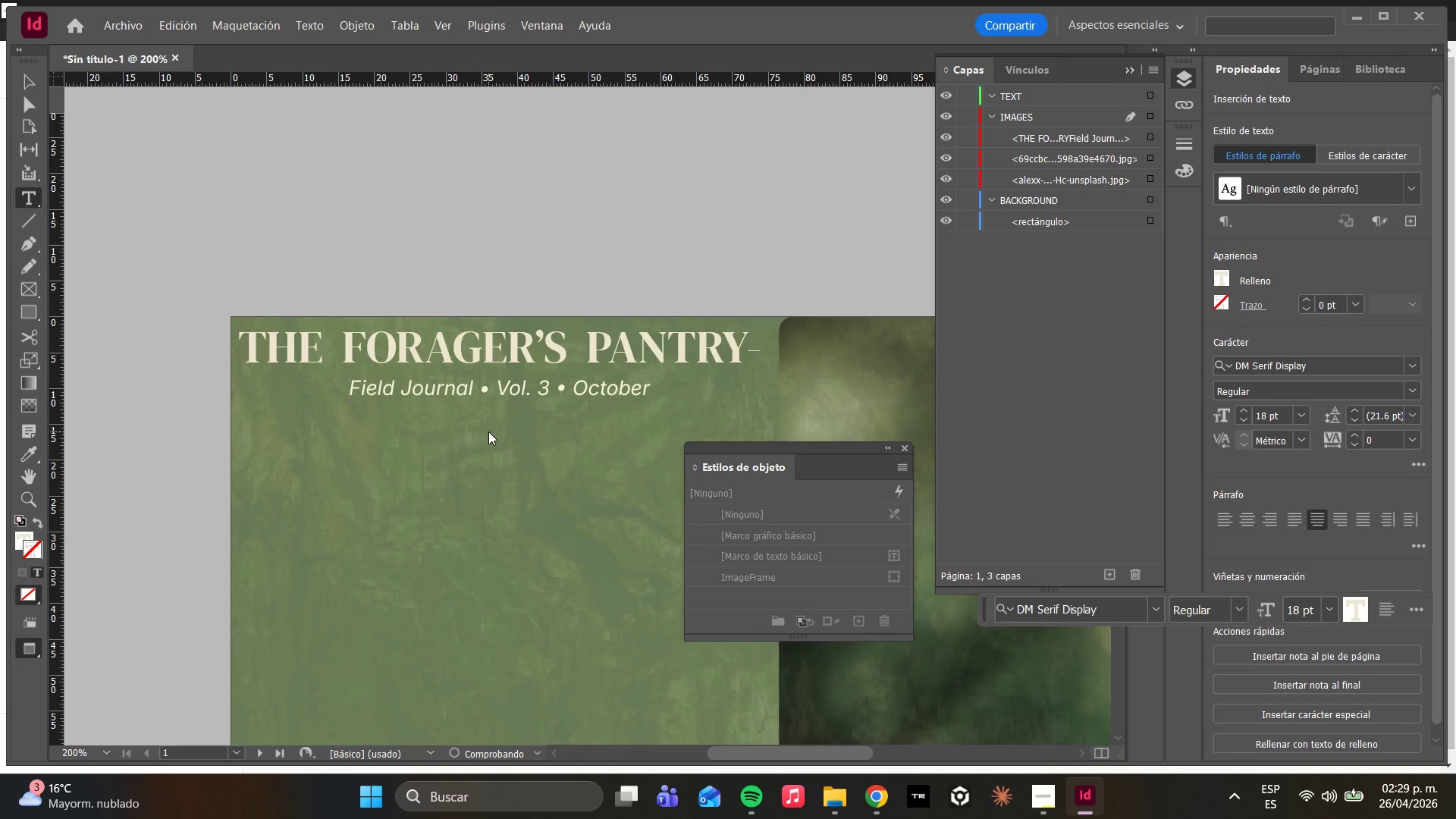 
key(Enter)
 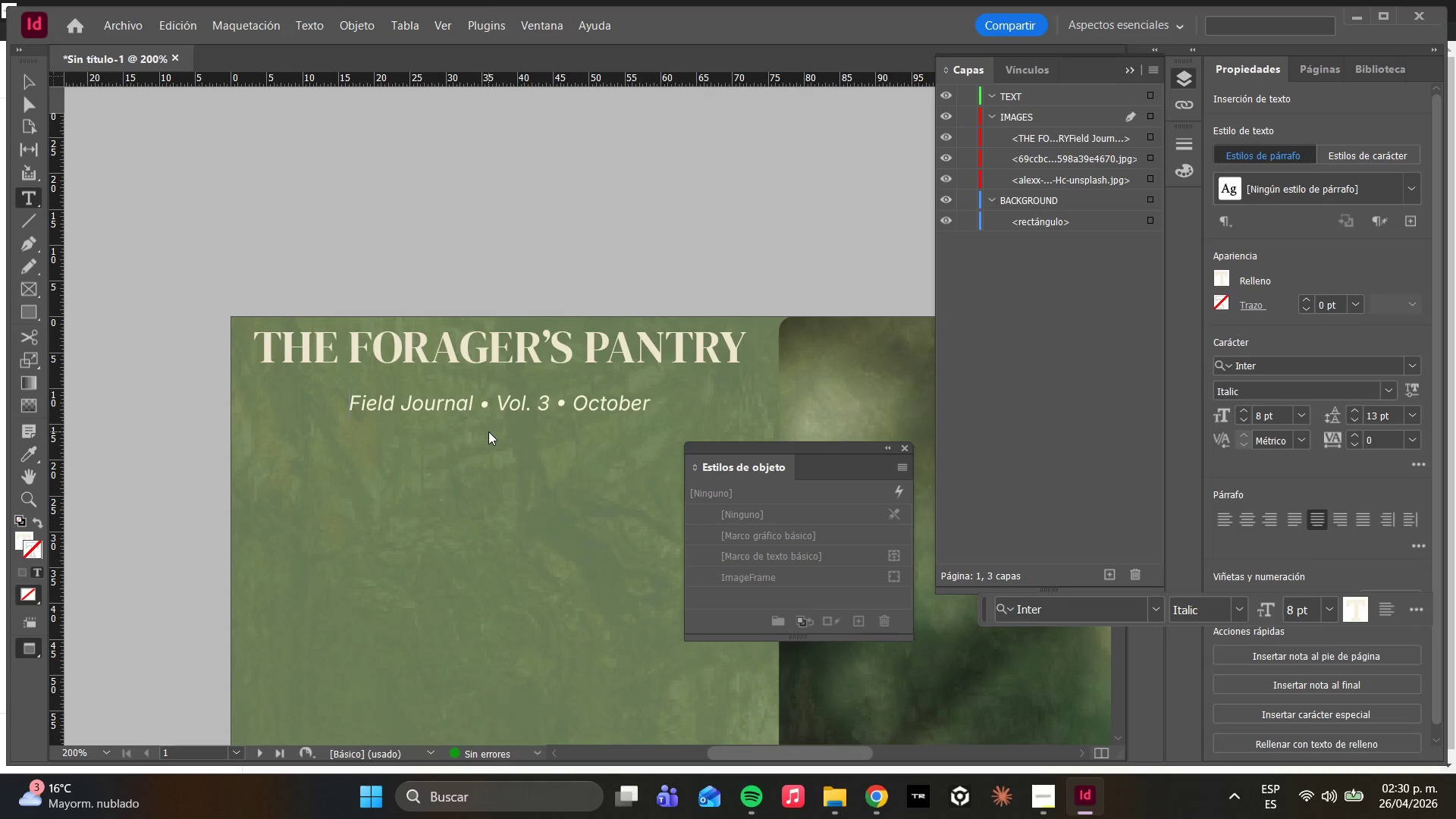 
key(Backspace)
 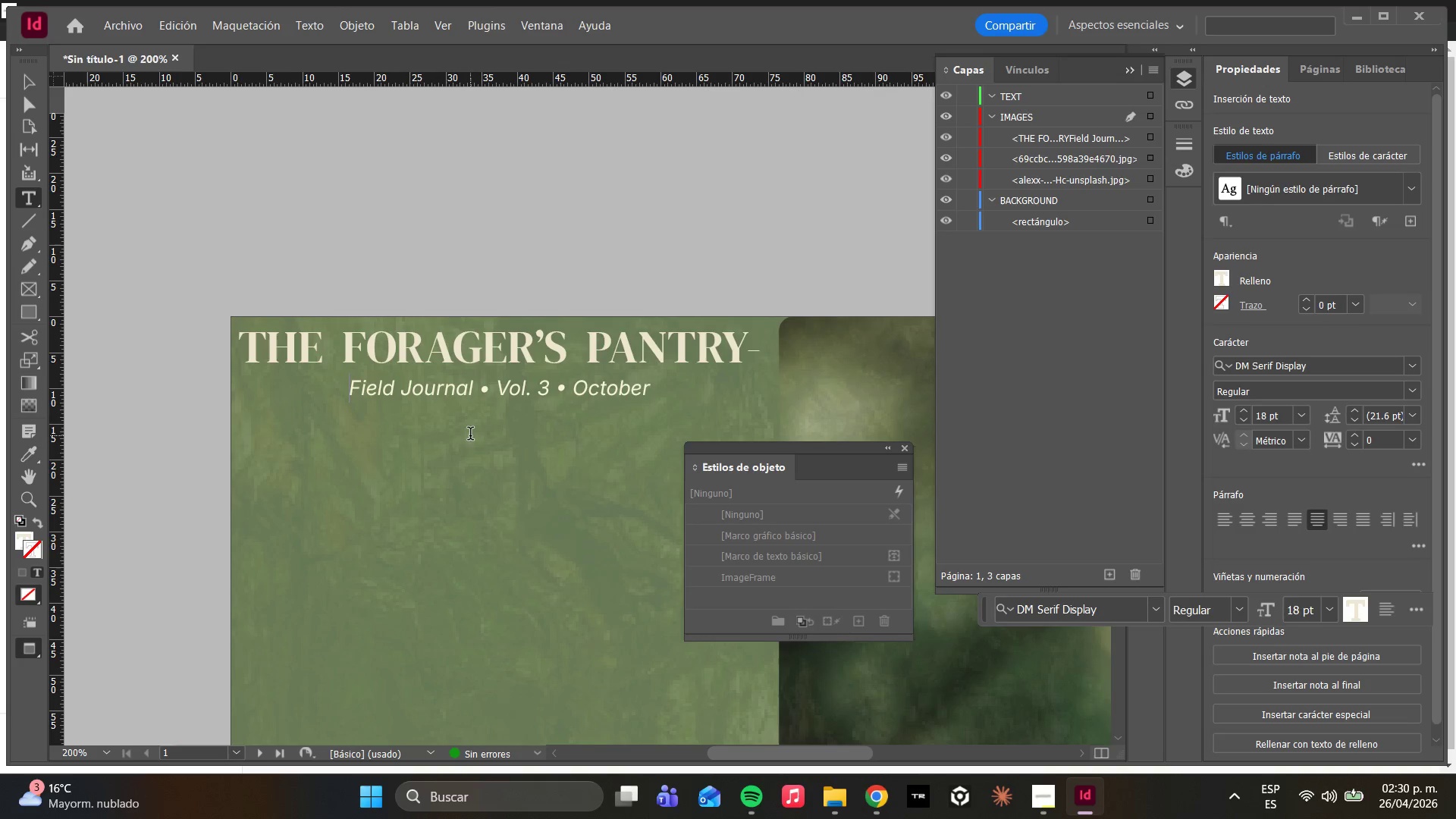 
key(Enter)
 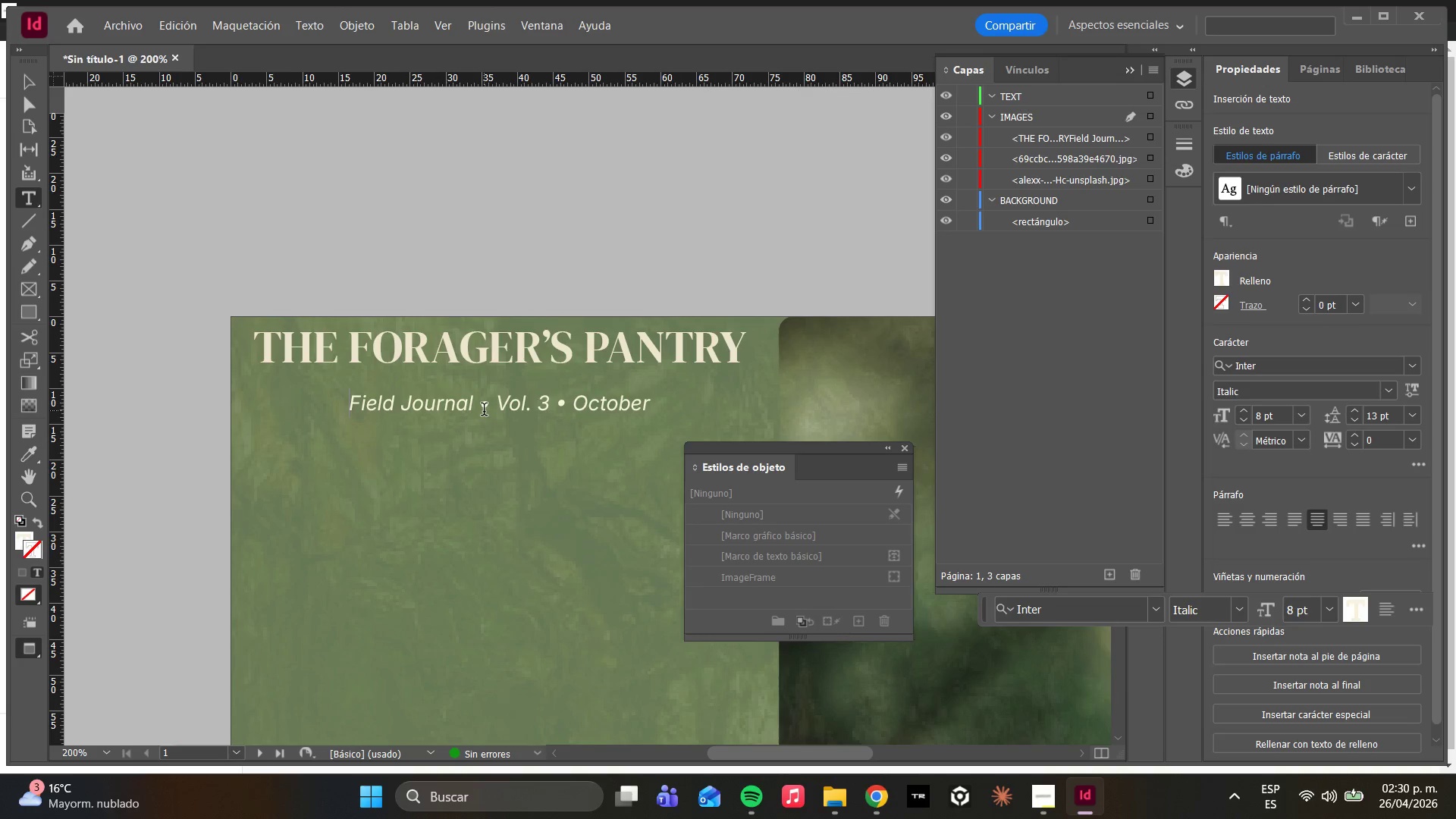 
scroll: coordinate [484, 411], scroll_direction: down, amount: 5.0
 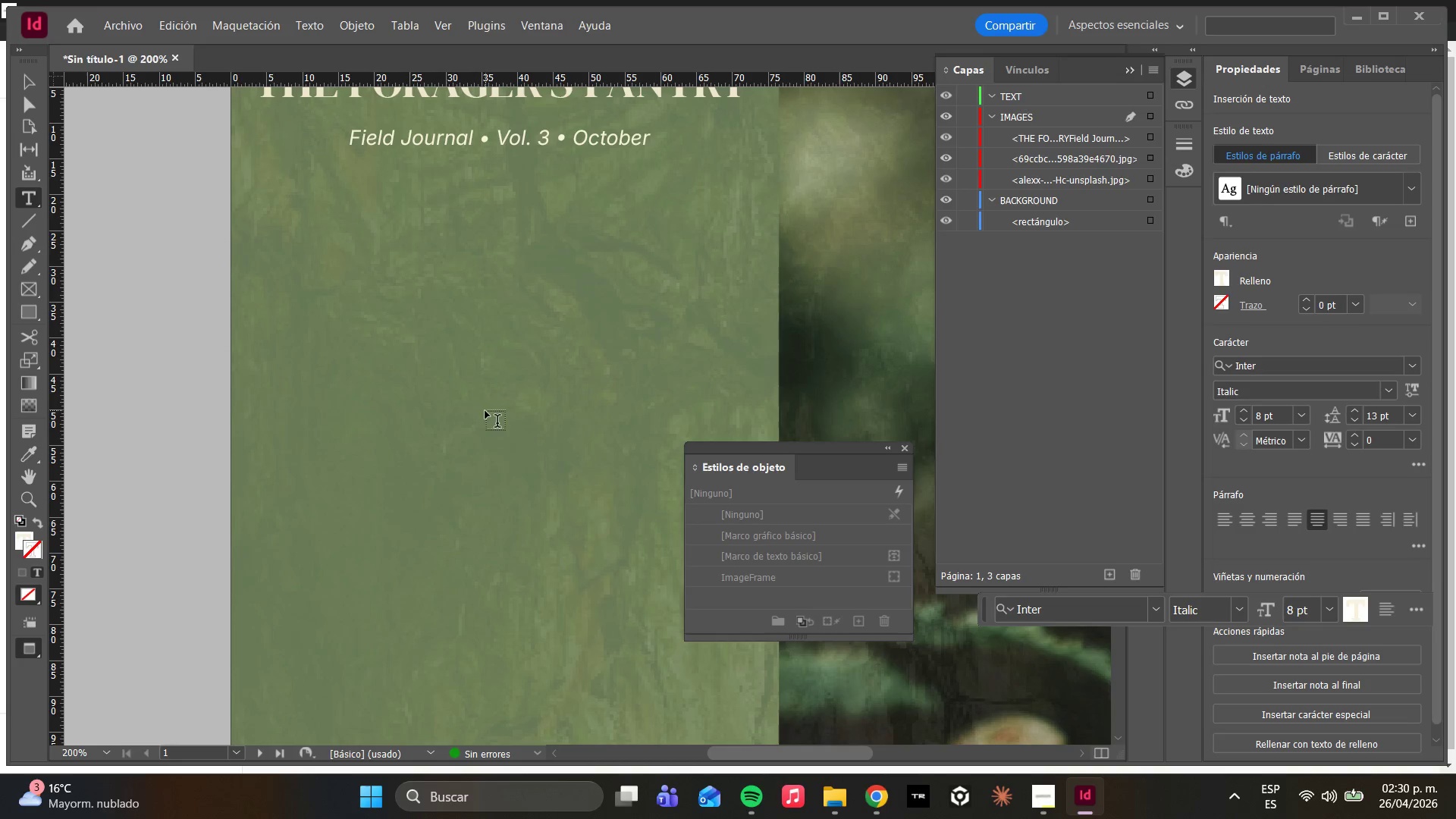 
scroll: coordinate [564, 310], scroll_direction: up, amount: 3.0
 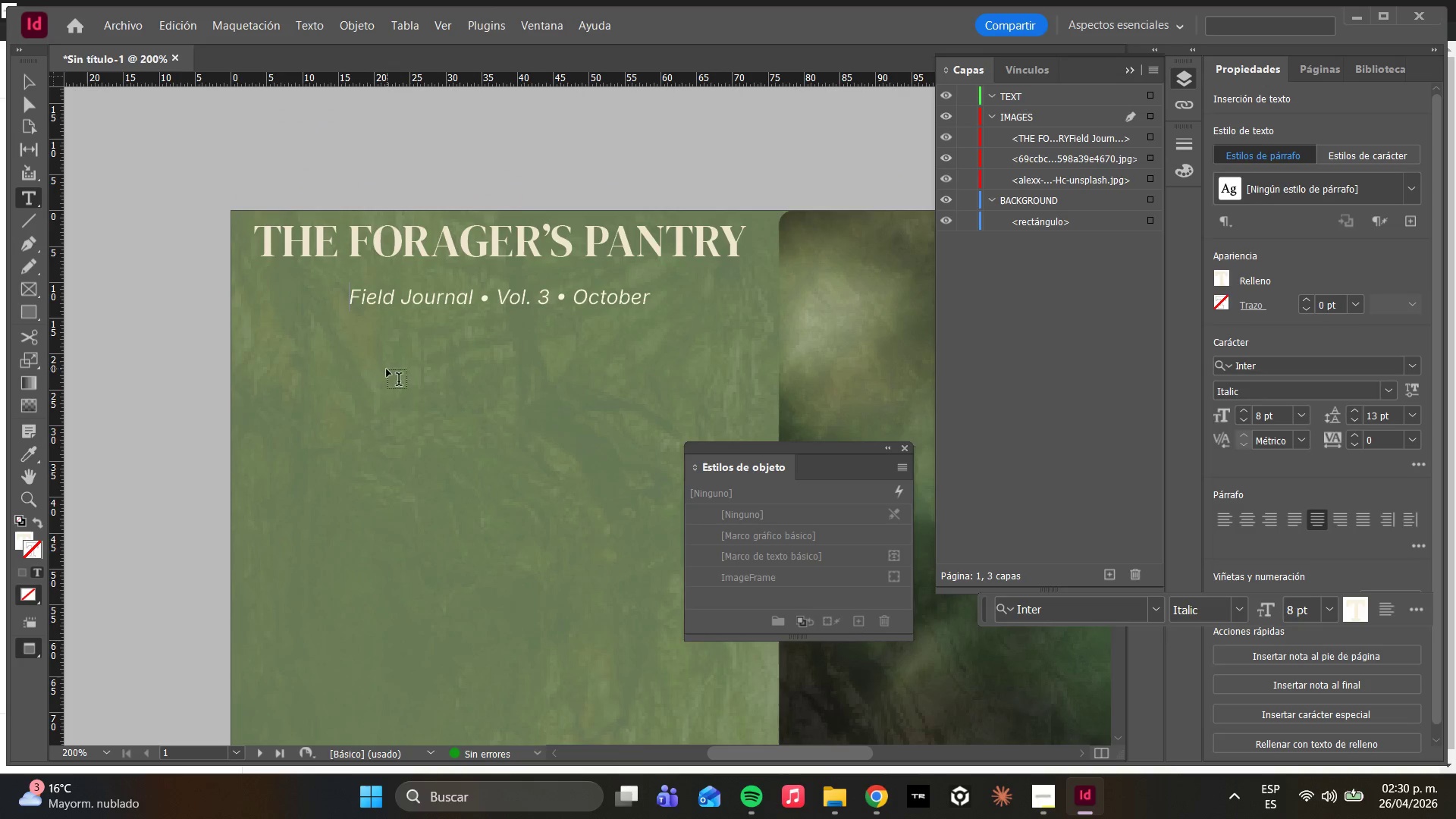 
left_click([17, 108])
 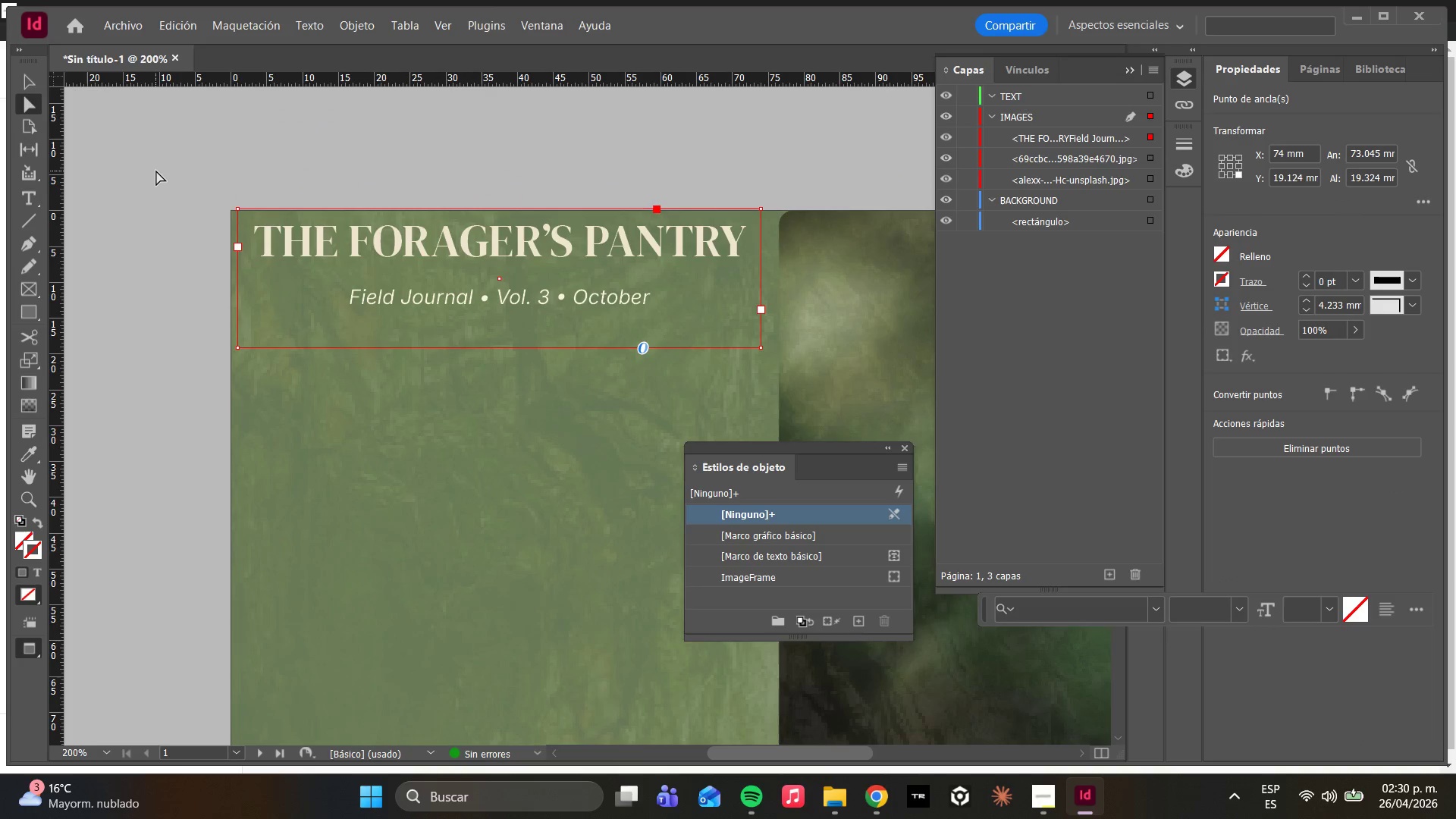 
wait(5.5)
 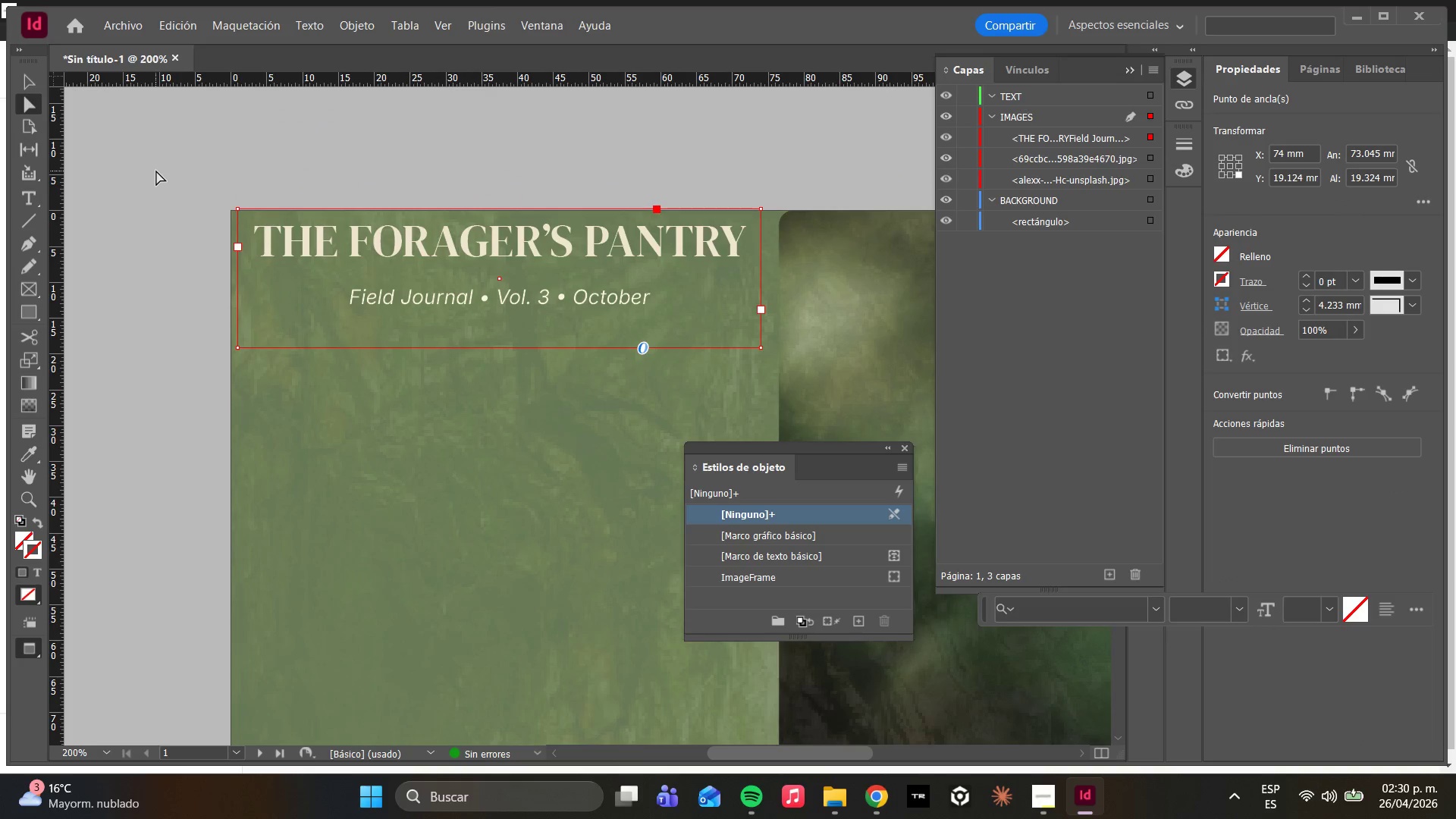 
key(W)
 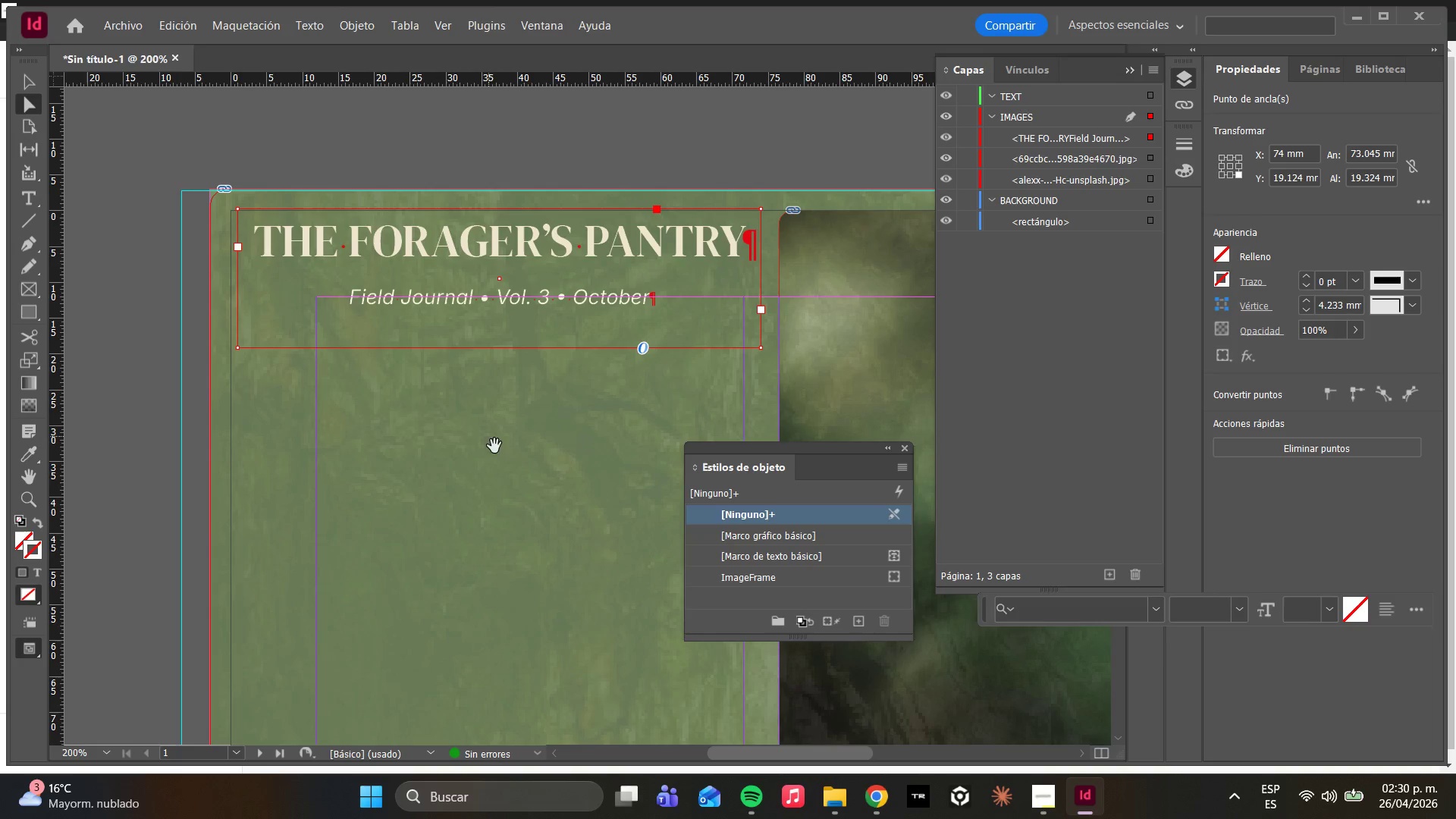 
scroll: coordinate [475, 406], scroll_direction: down, amount: 2.0
 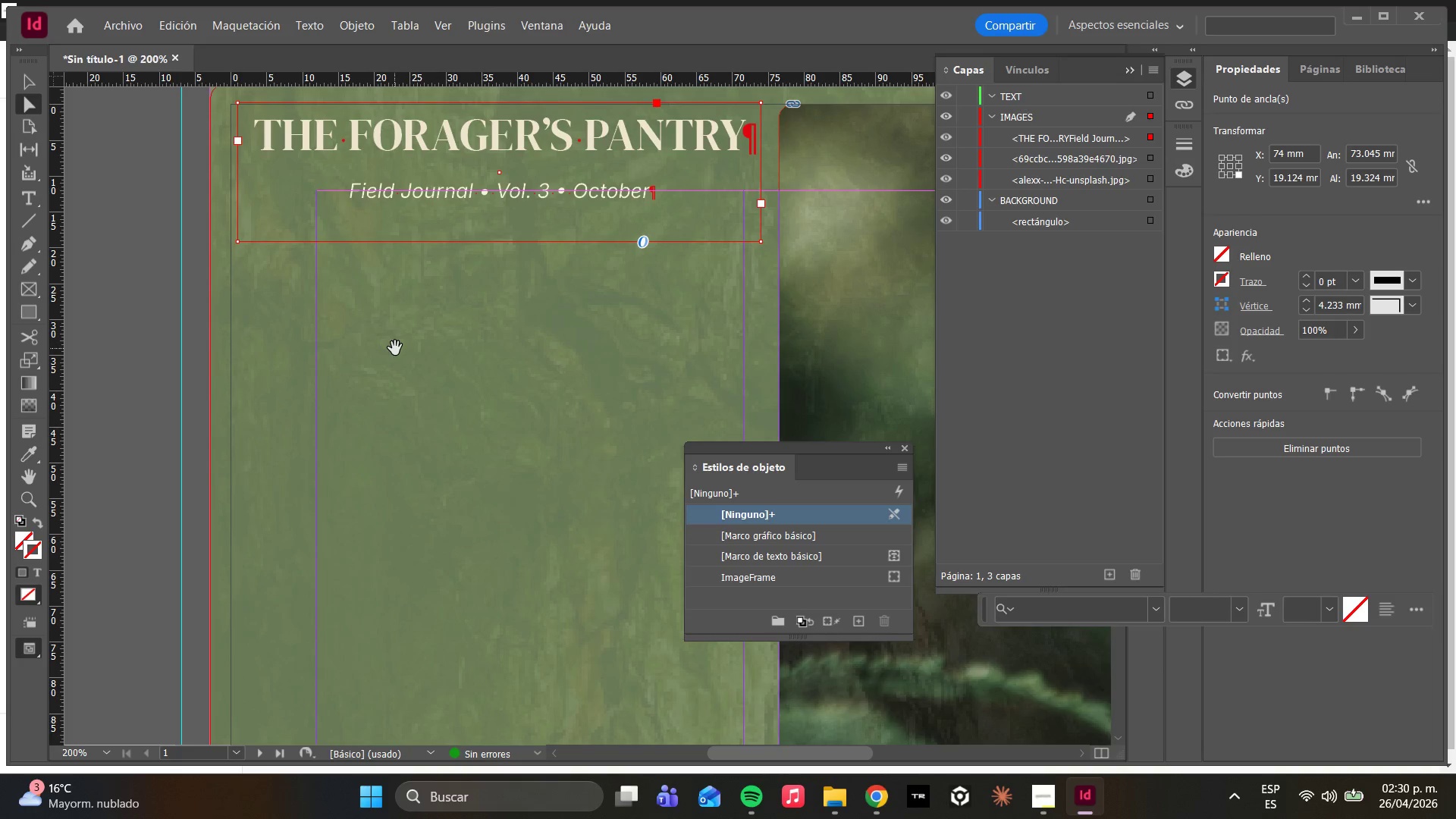 
wait(12.33)
 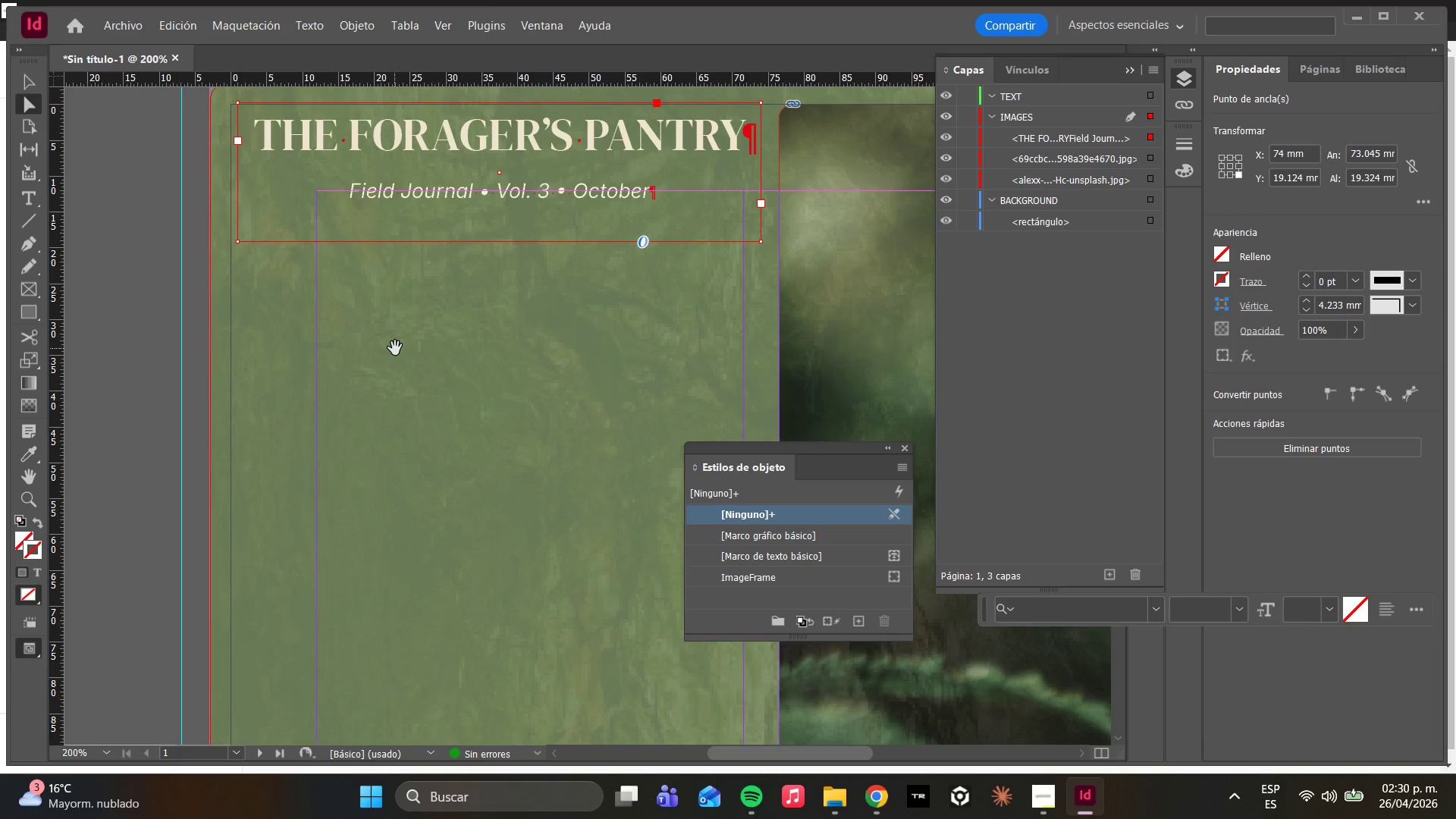 
left_click([565, 136])
 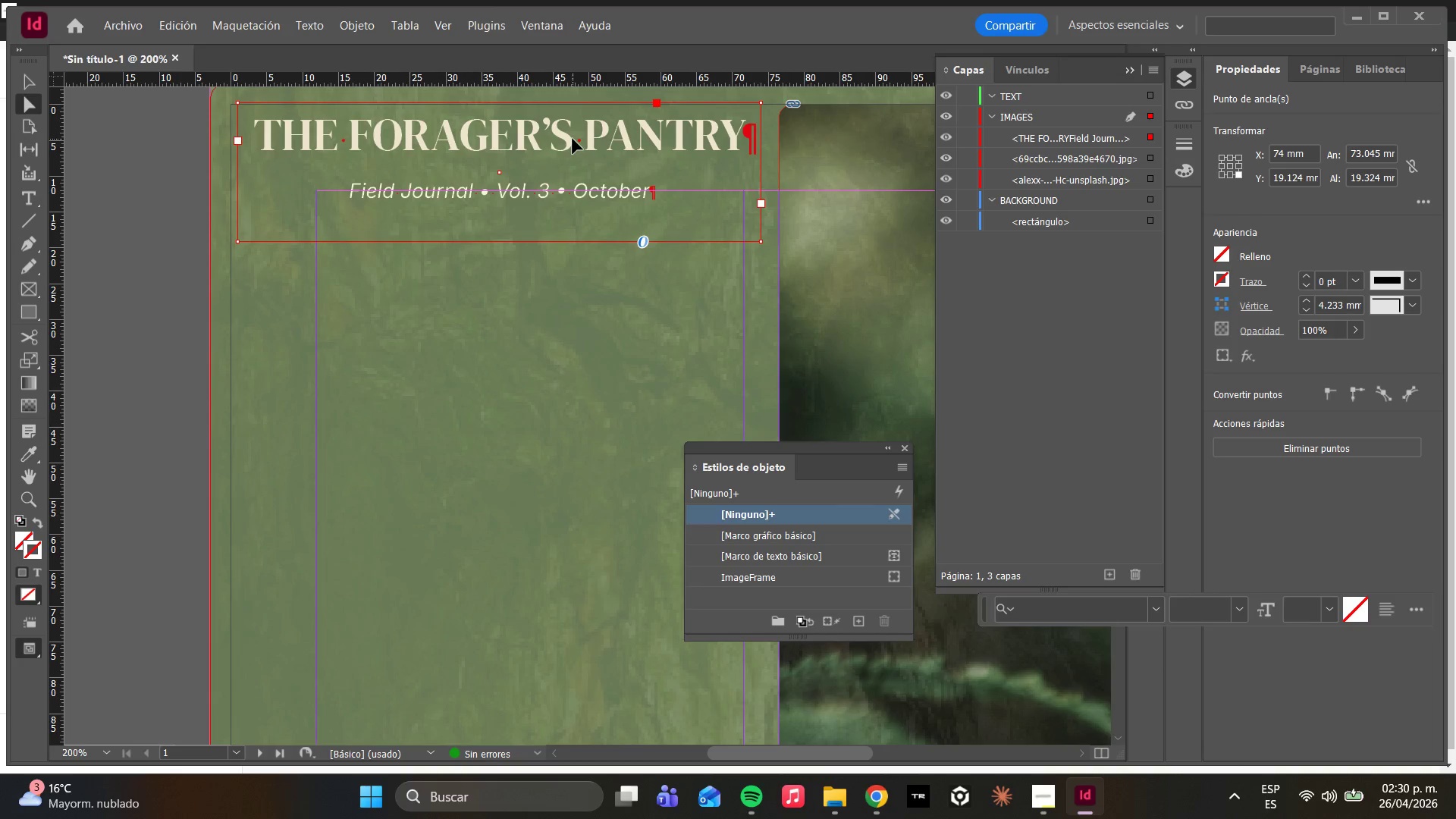 
double_click([573, 139])
 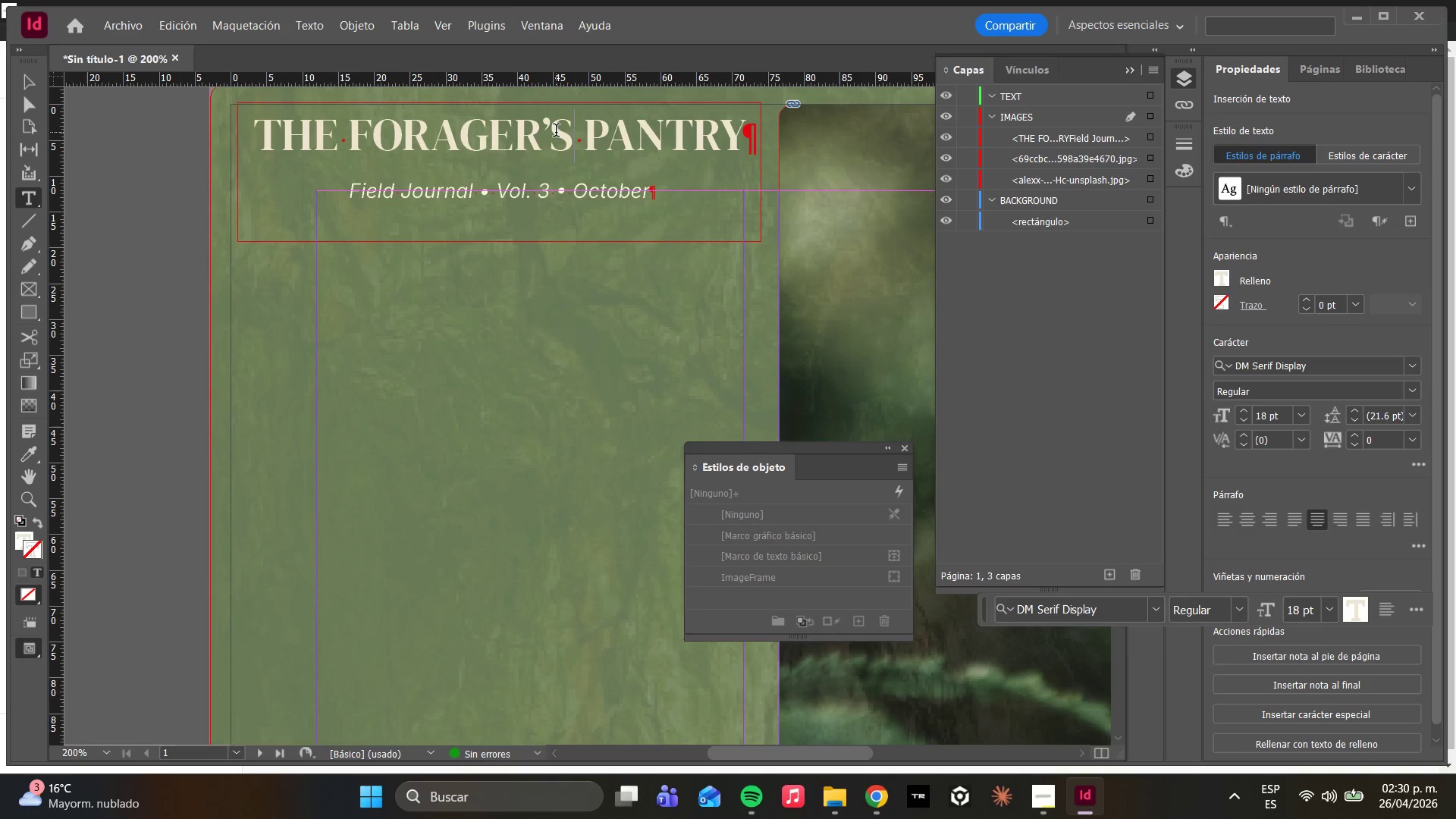 
wait(7.08)
 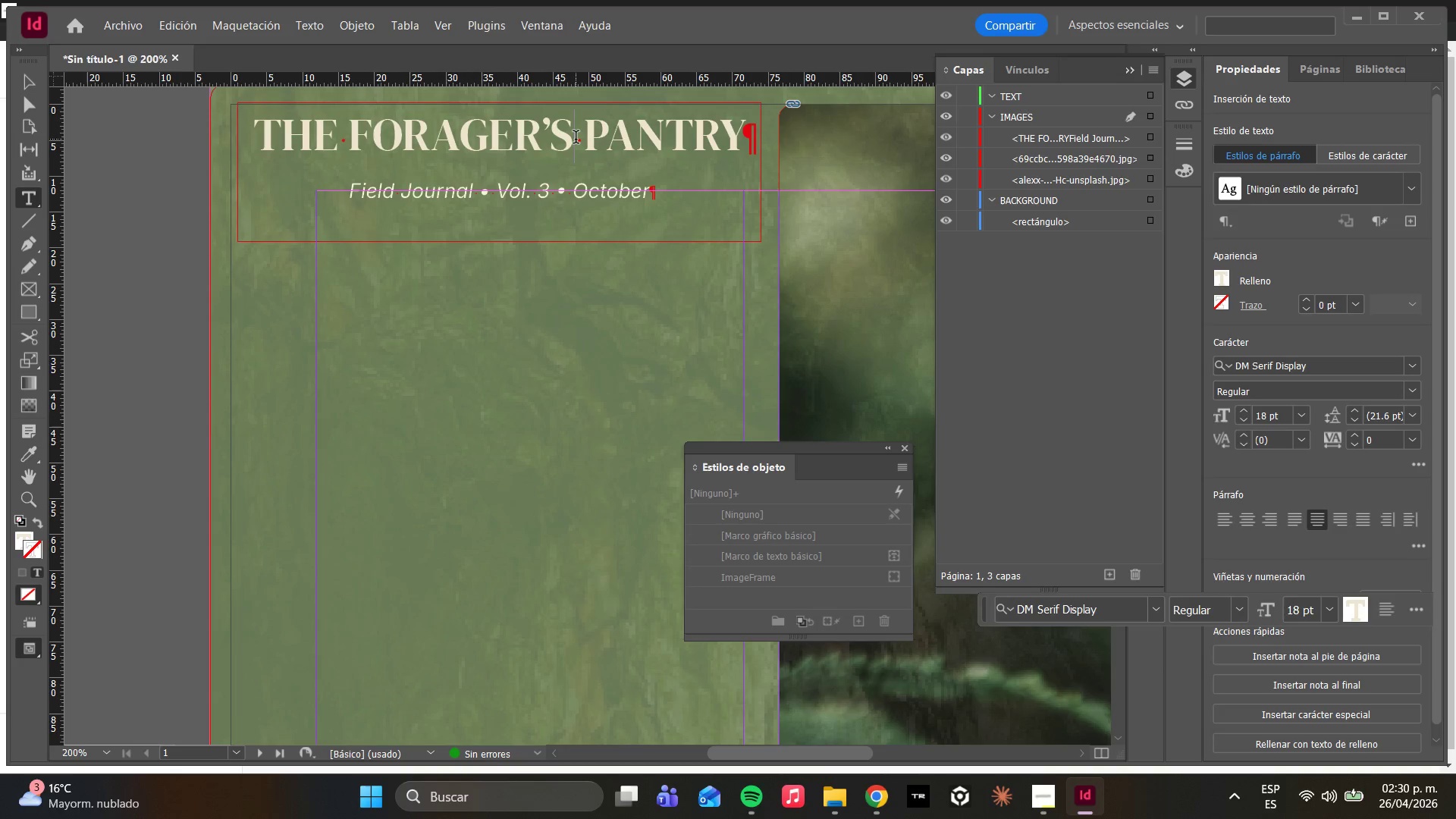 
key(Enter)
 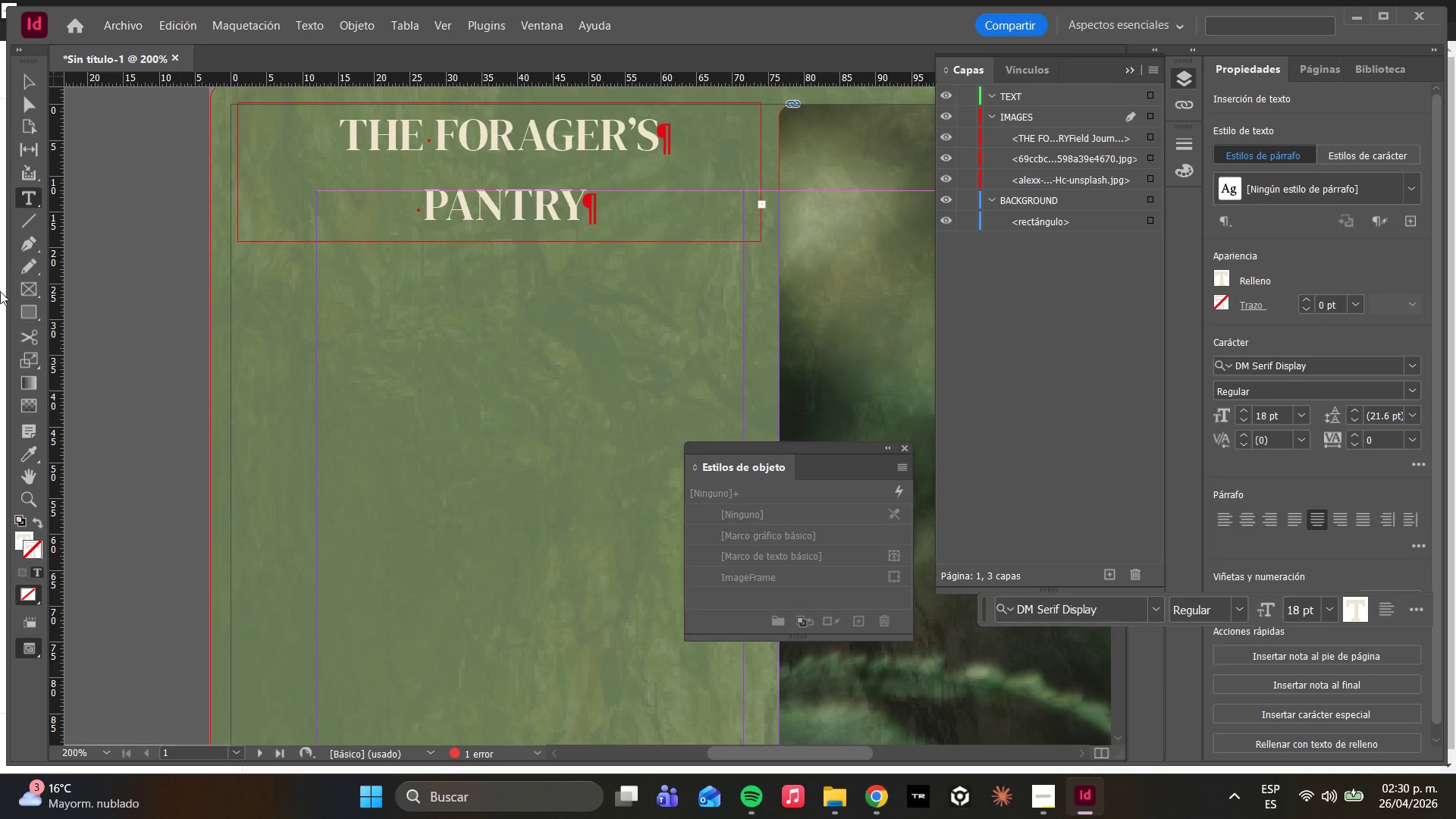 
left_click([34, 105])
 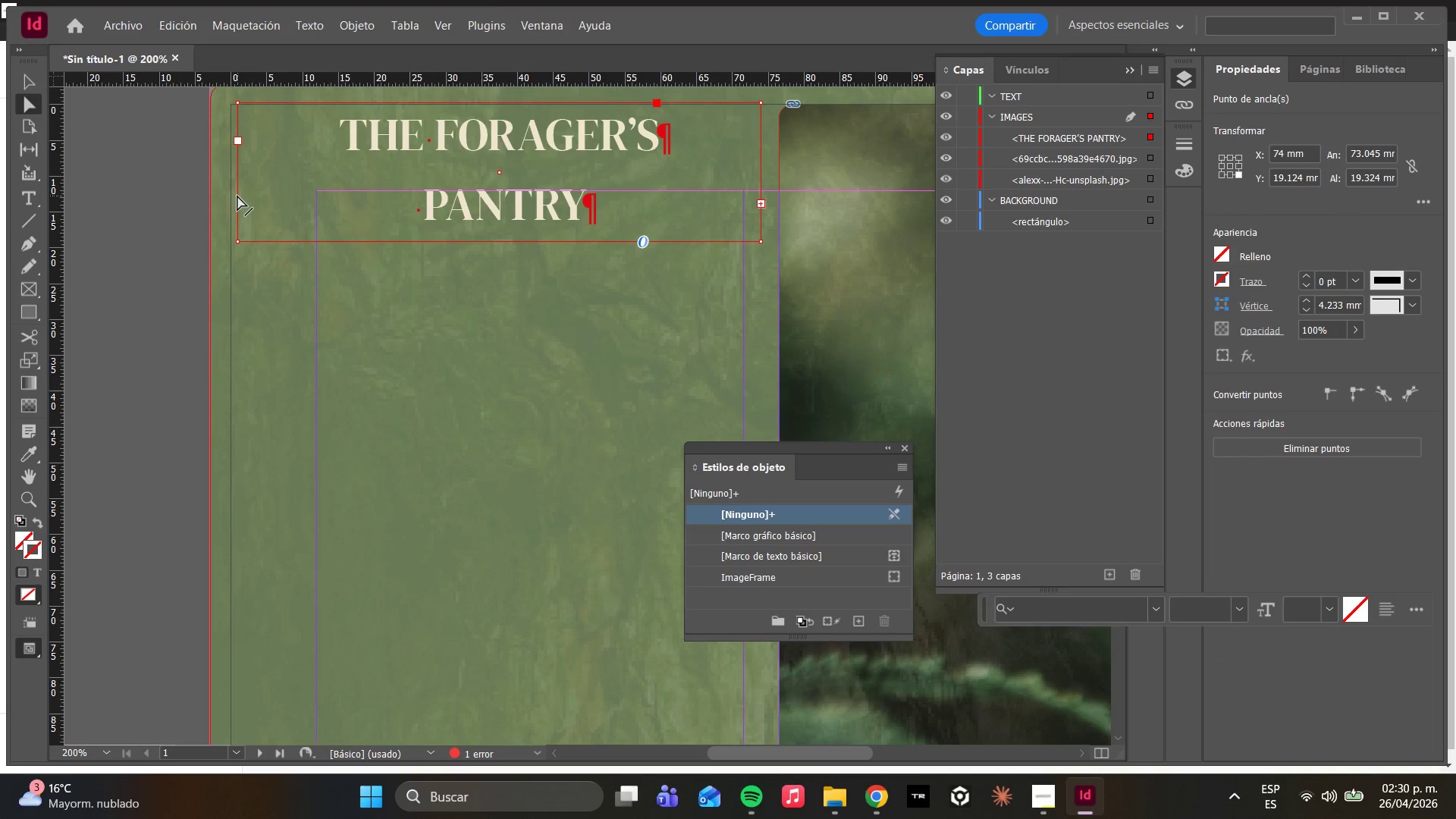 
left_click_drag(start_coordinate=[237, 196], to_coordinate=[302, 193])
 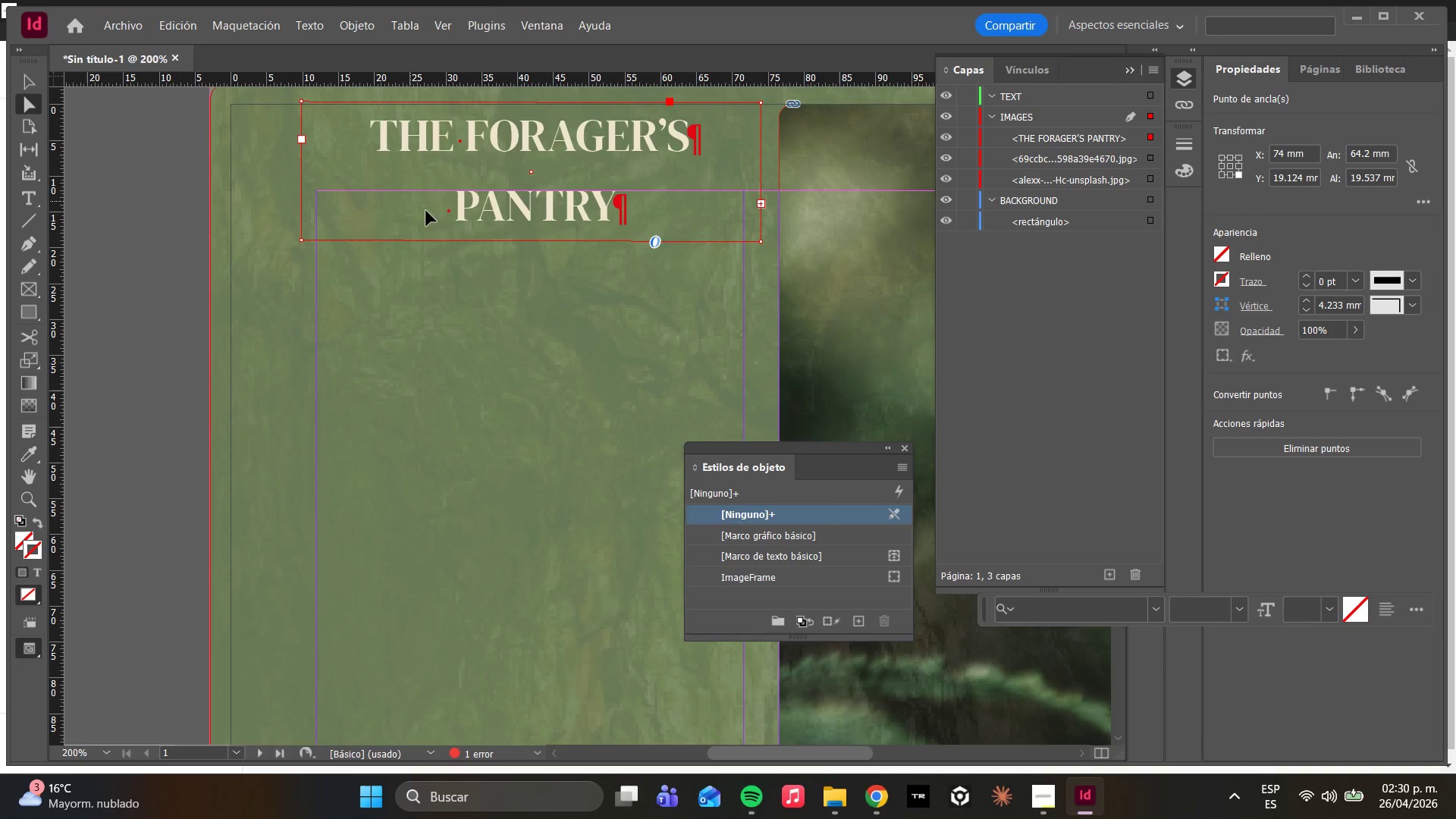 
left_click_drag(start_coordinate=[446, 242], to_coordinate=[446, 465])
 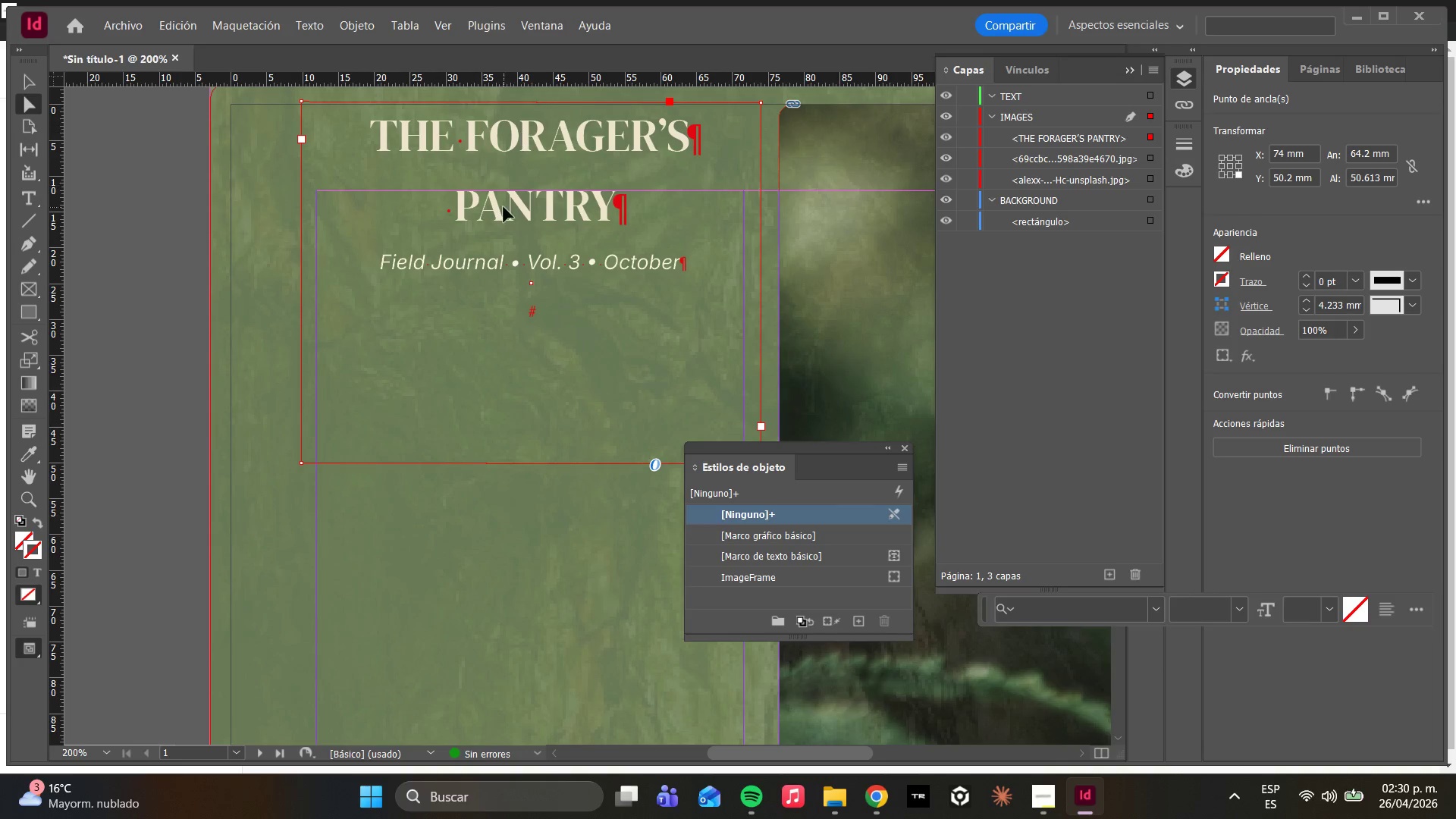 
left_click_drag(start_coordinate=[508, 220], to_coordinate=[522, 307])
 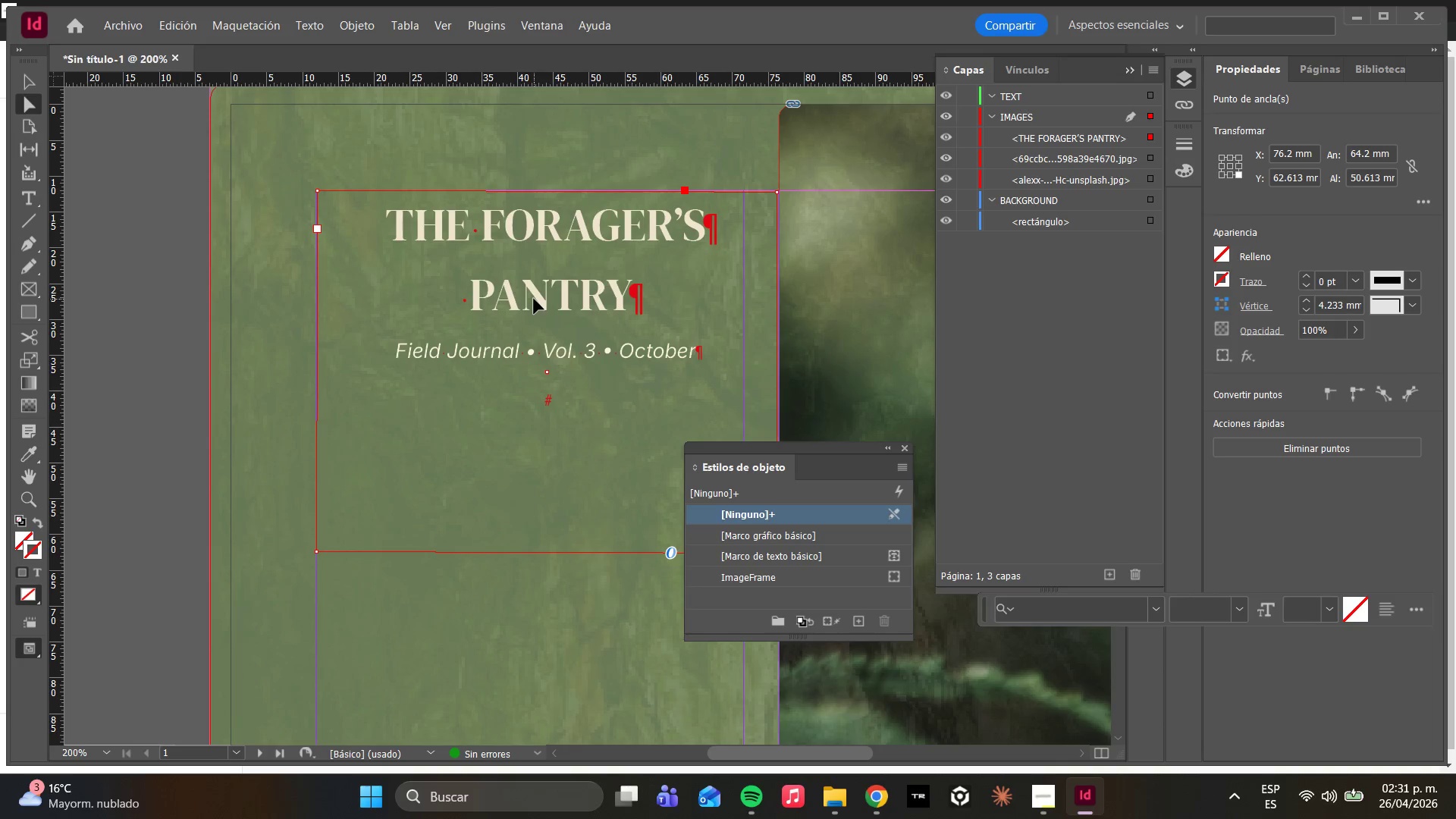 
key(W)
 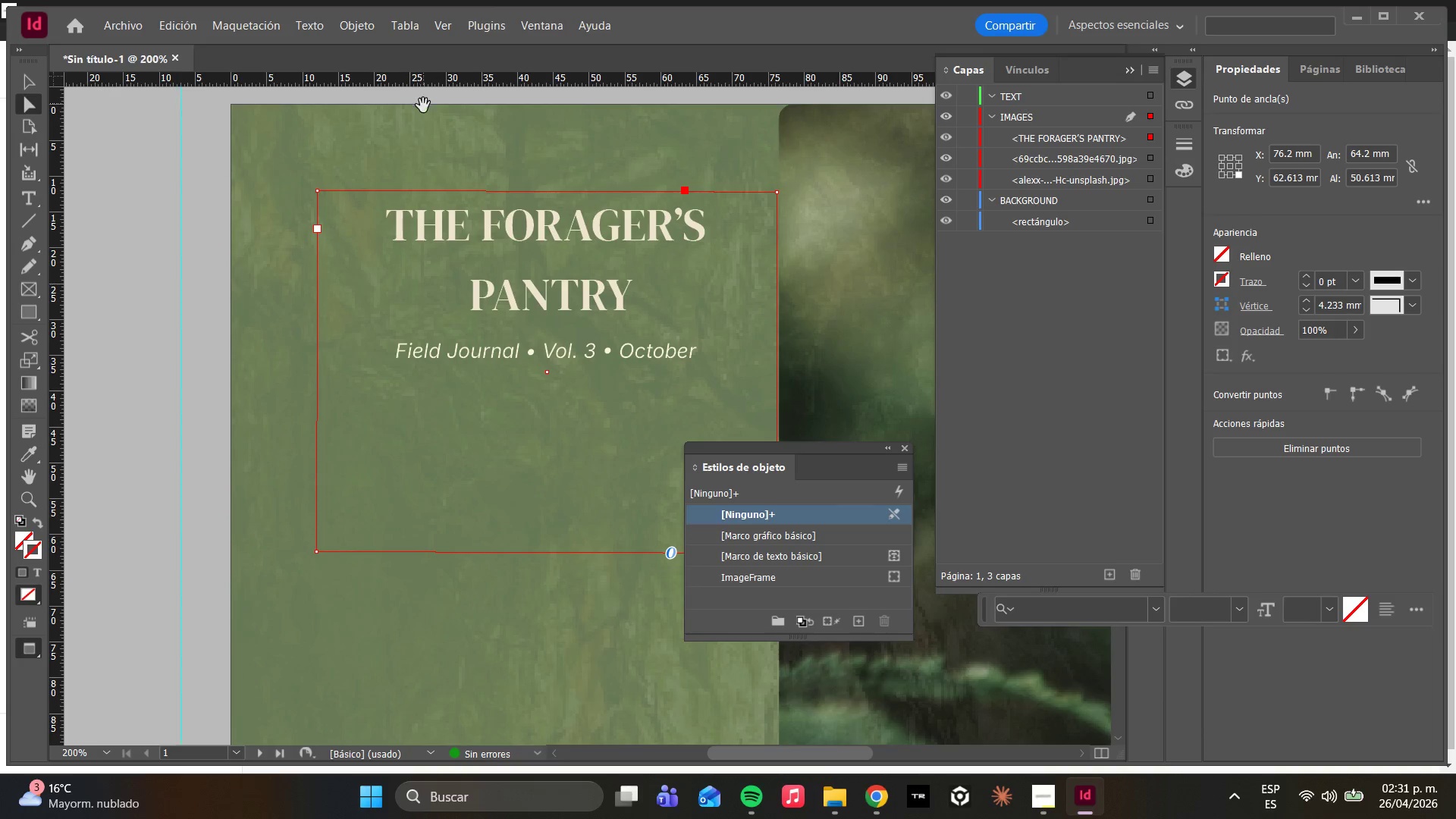 
left_click([416, 146])
 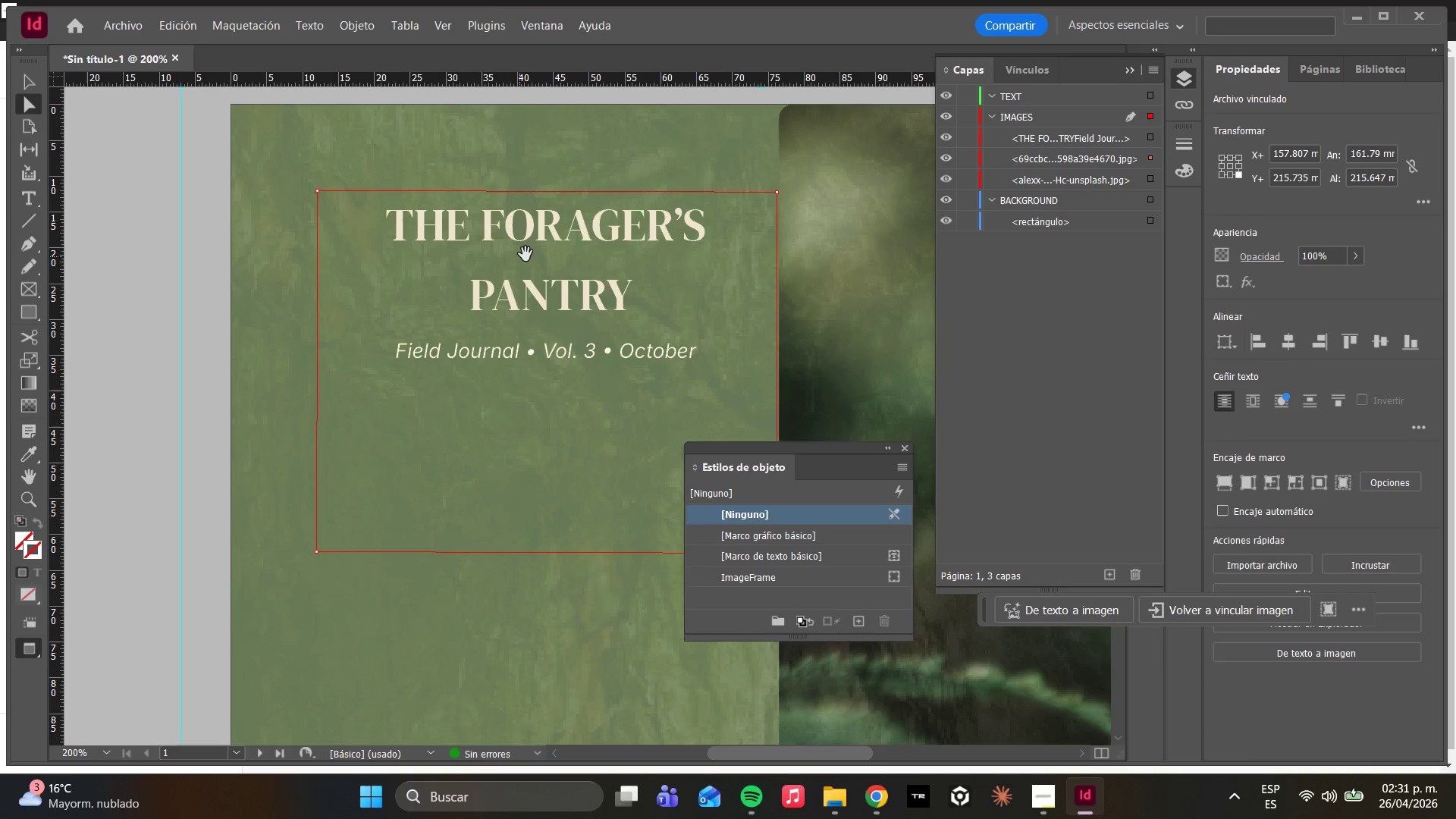 
hold_key(key=AltLeft, duration=0.45)
scroll: coordinate [535, 259], scroll_direction: down, amount: 3.0
 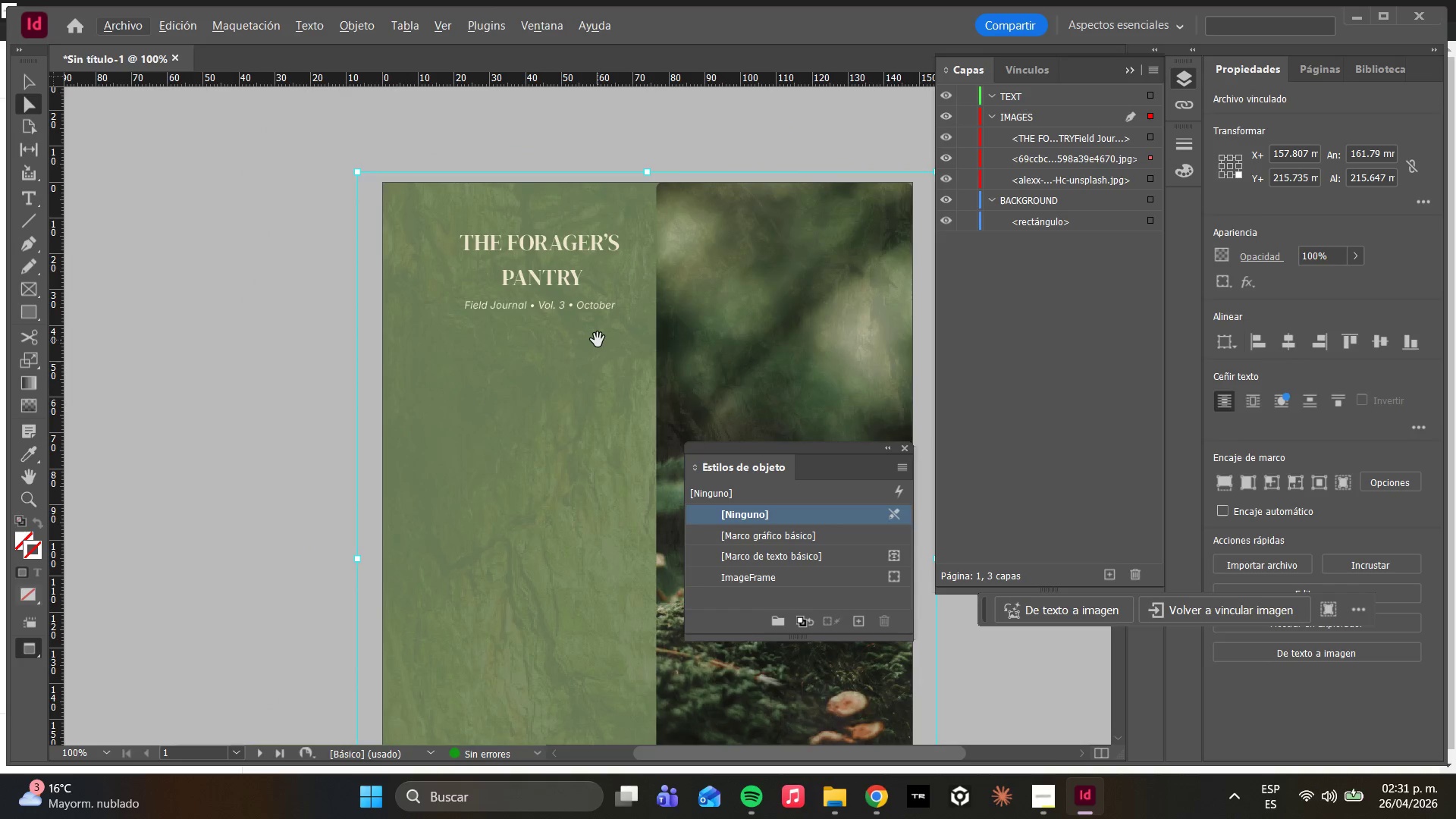 
key(Alt+AltLeft)
 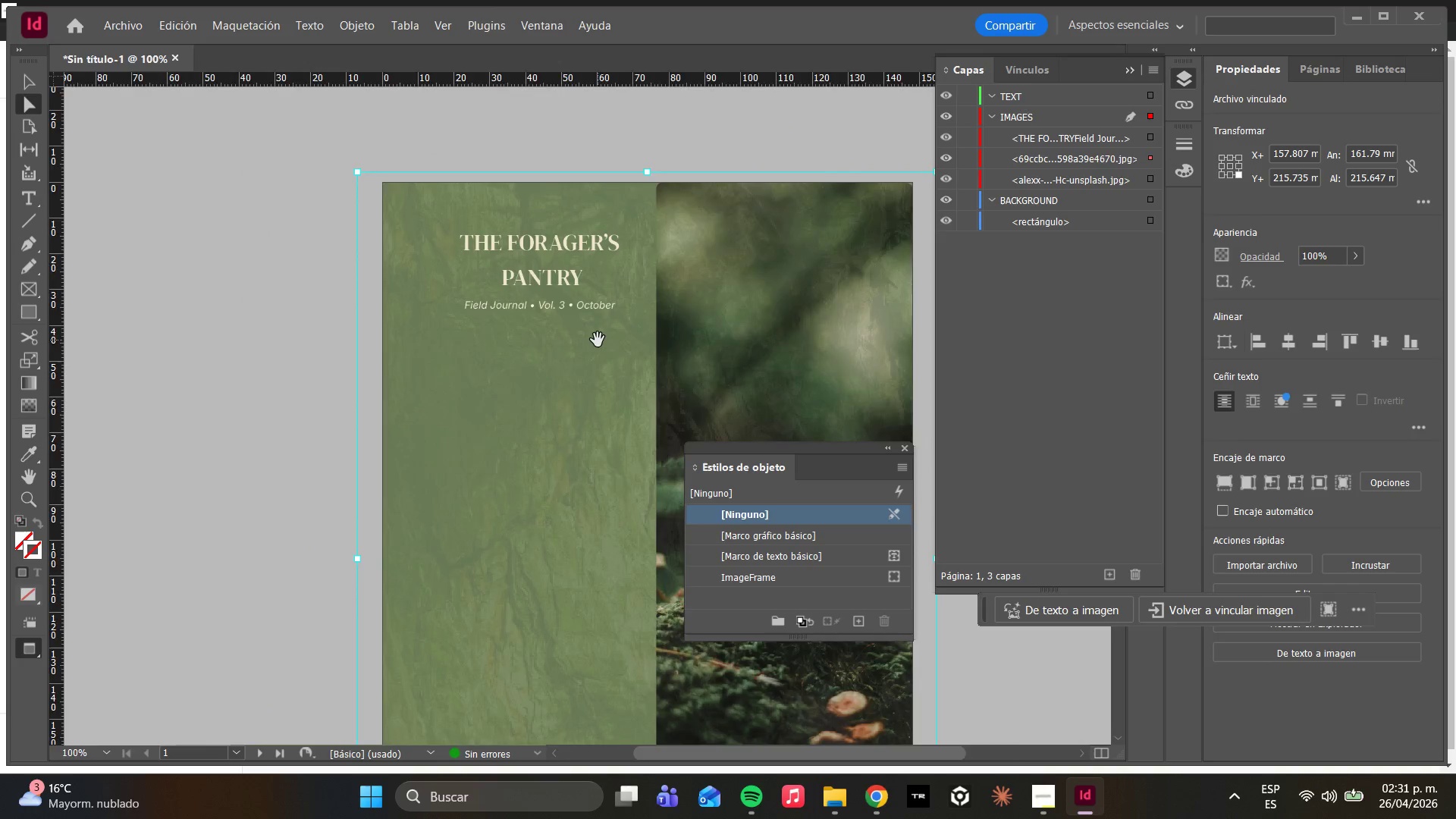 
scroll: coordinate [598, 340], scroll_direction: down, amount: 2.0
 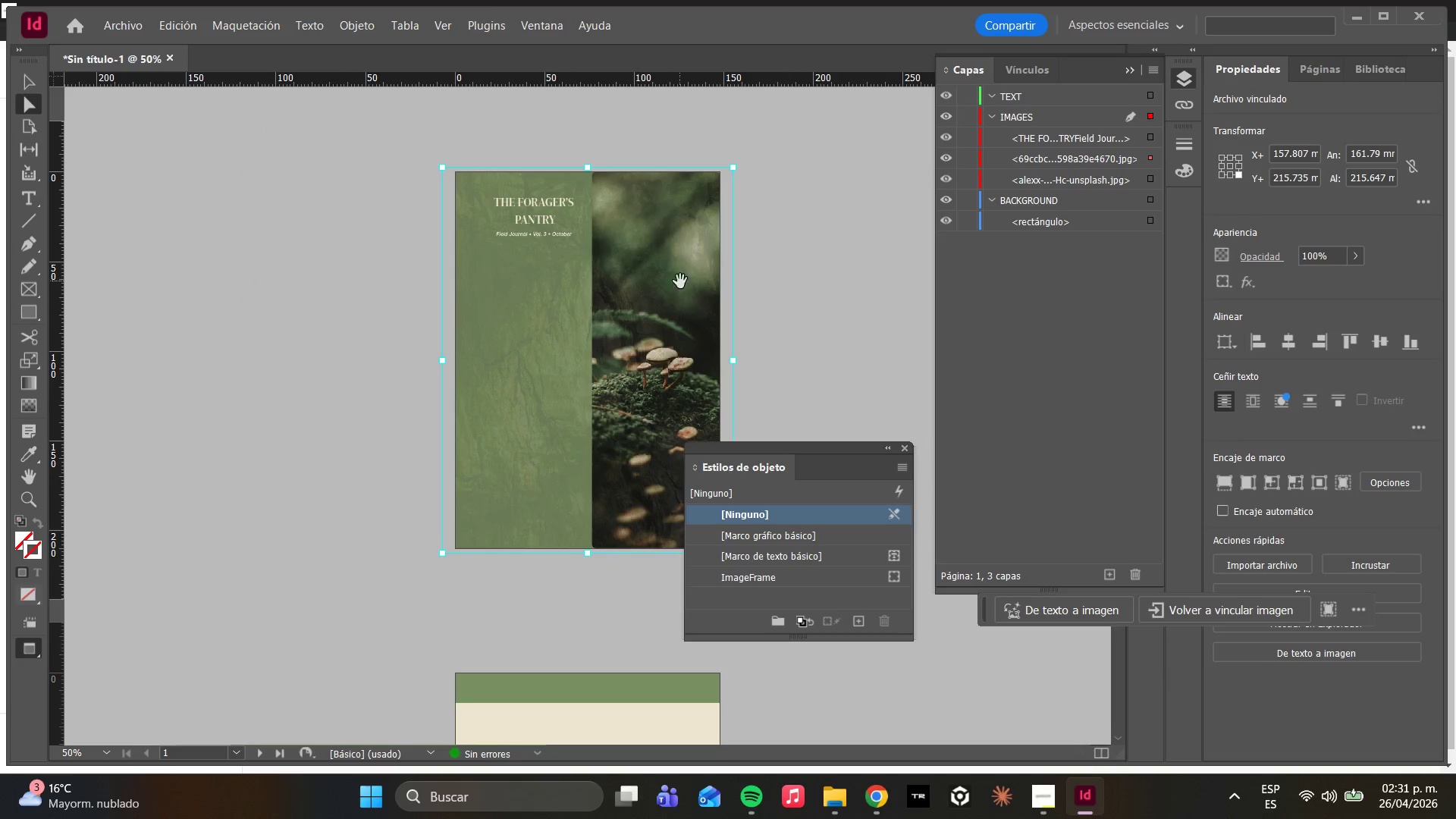 
hold_key(key=AltLeft, duration=0.45)
scroll: coordinate [579, 187], scroll_direction: up, amount: 1.0
 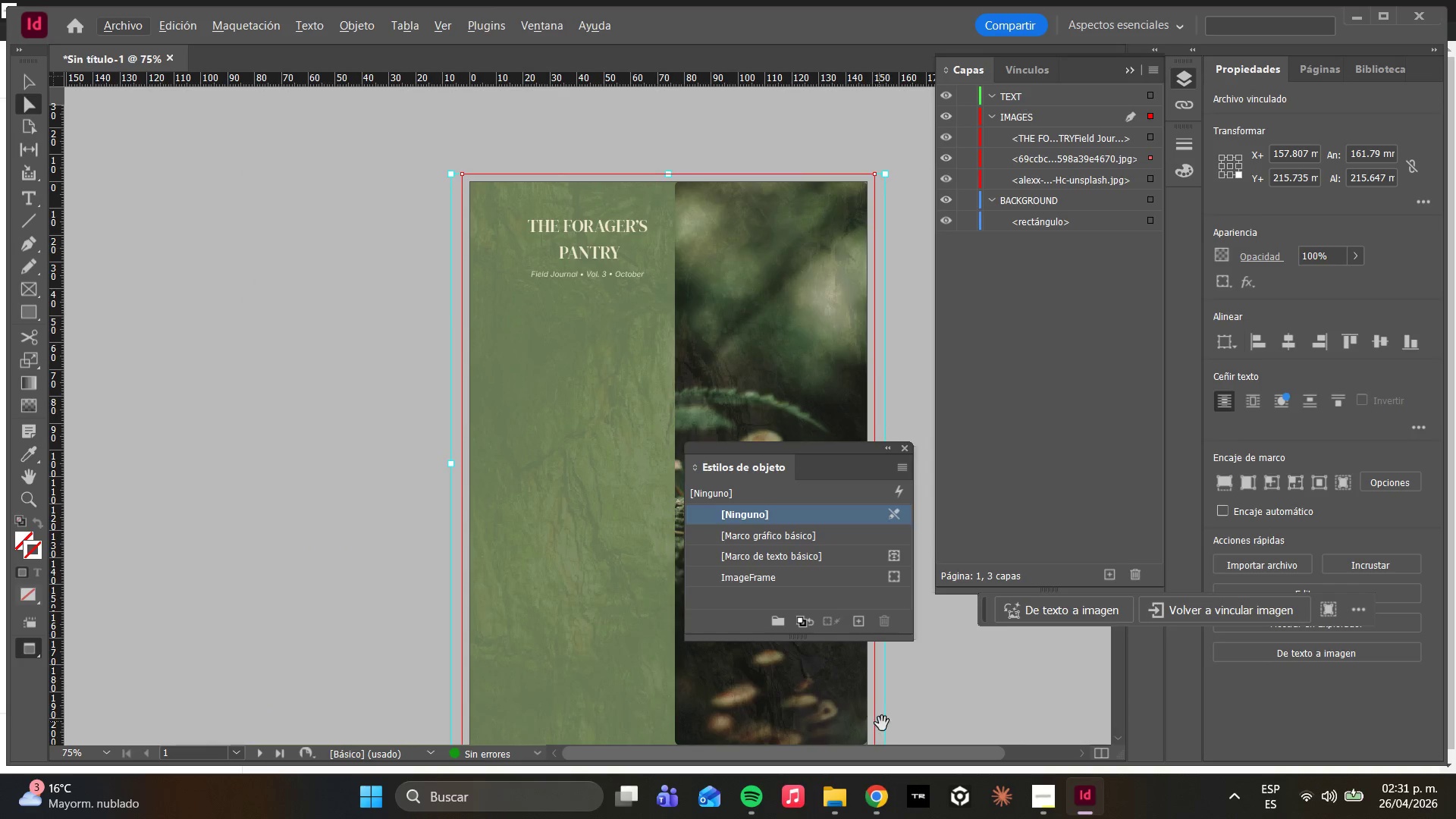 
left_click_drag(start_coordinate=[878, 750], to_coordinate=[911, 758])
 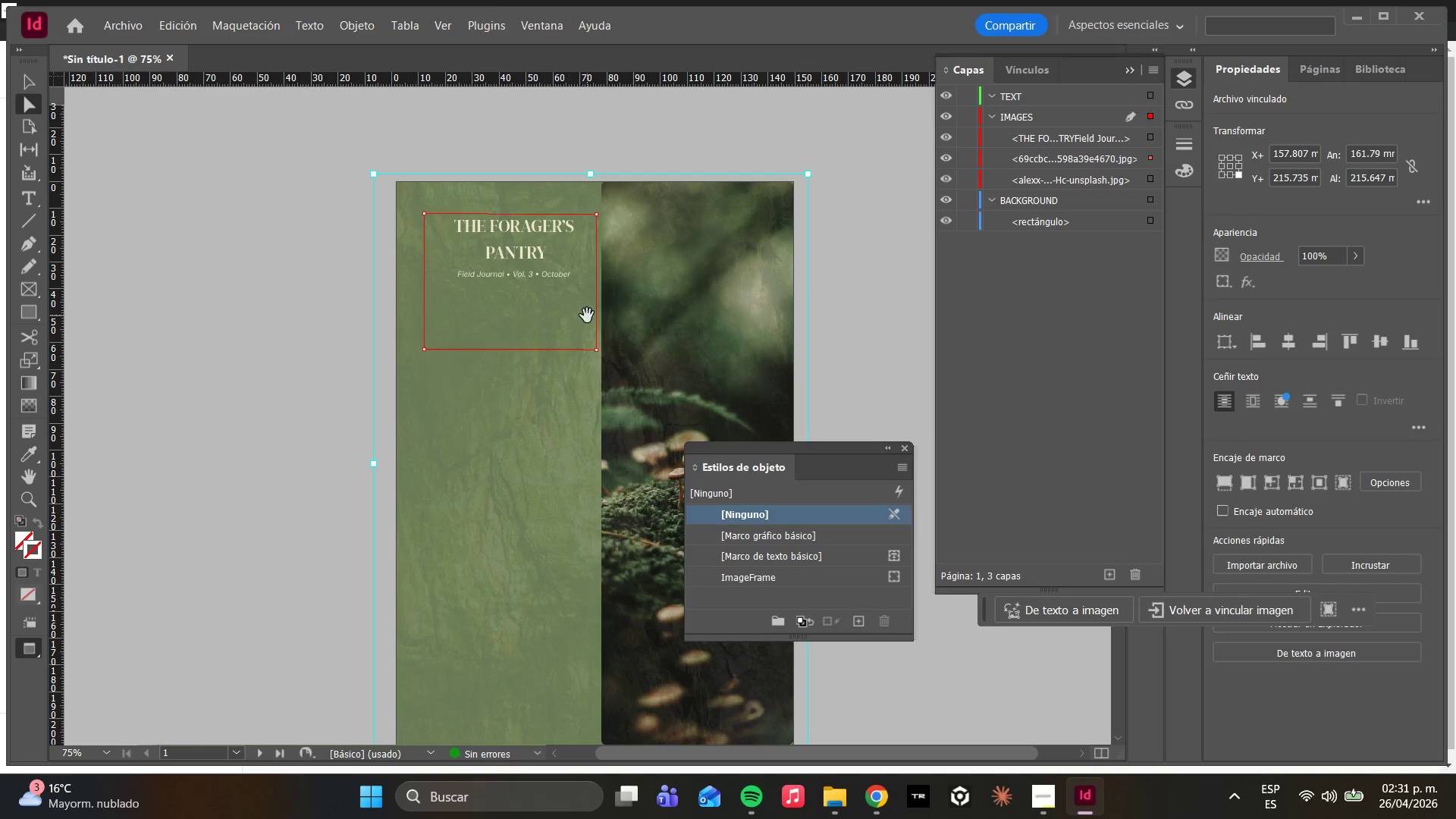 
hold_key(key=AltLeft, duration=0.33)
scroll: coordinate [587, 315], scroll_direction: up, amount: 3.0
 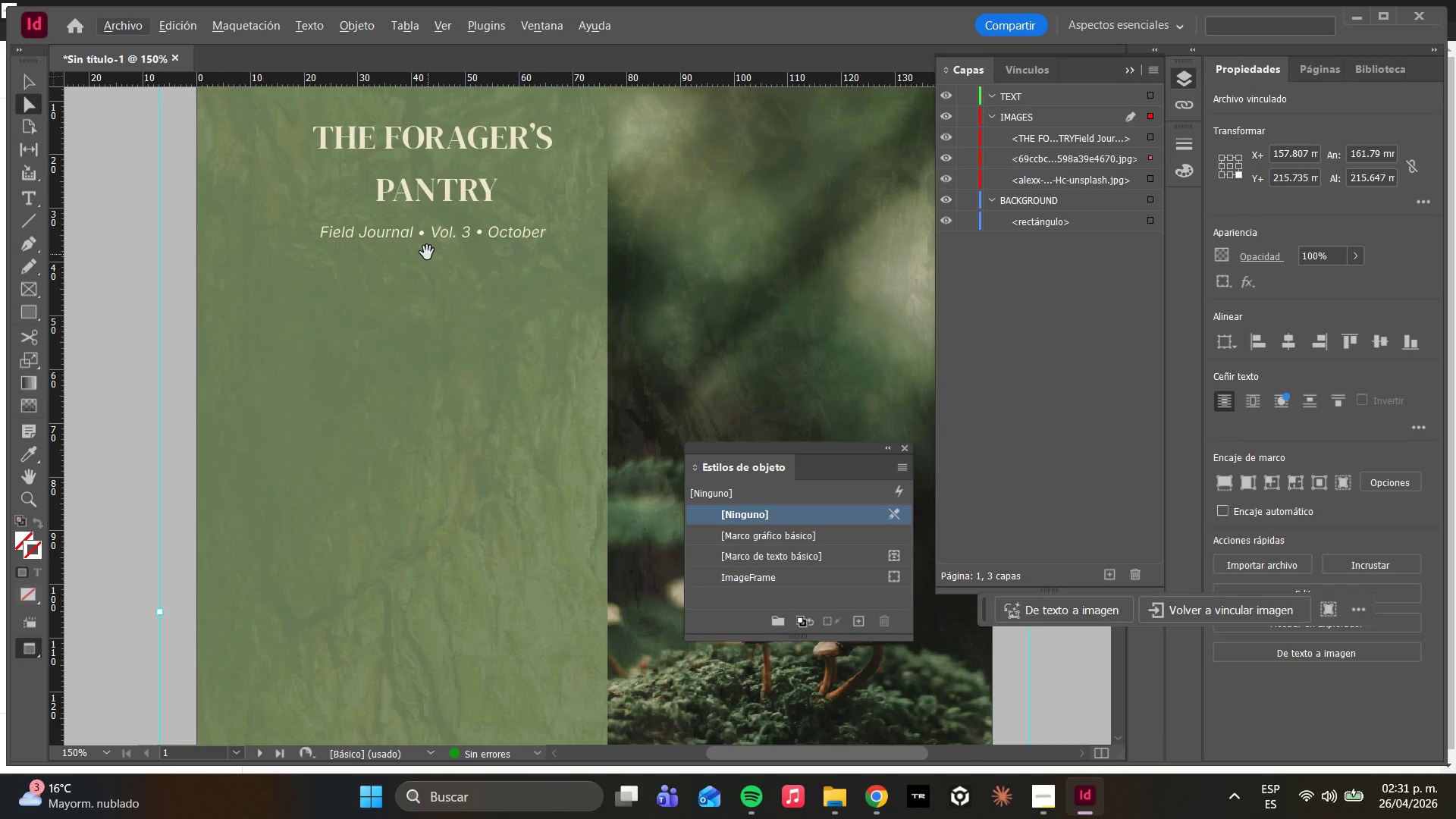 
left_click([424, 244])
 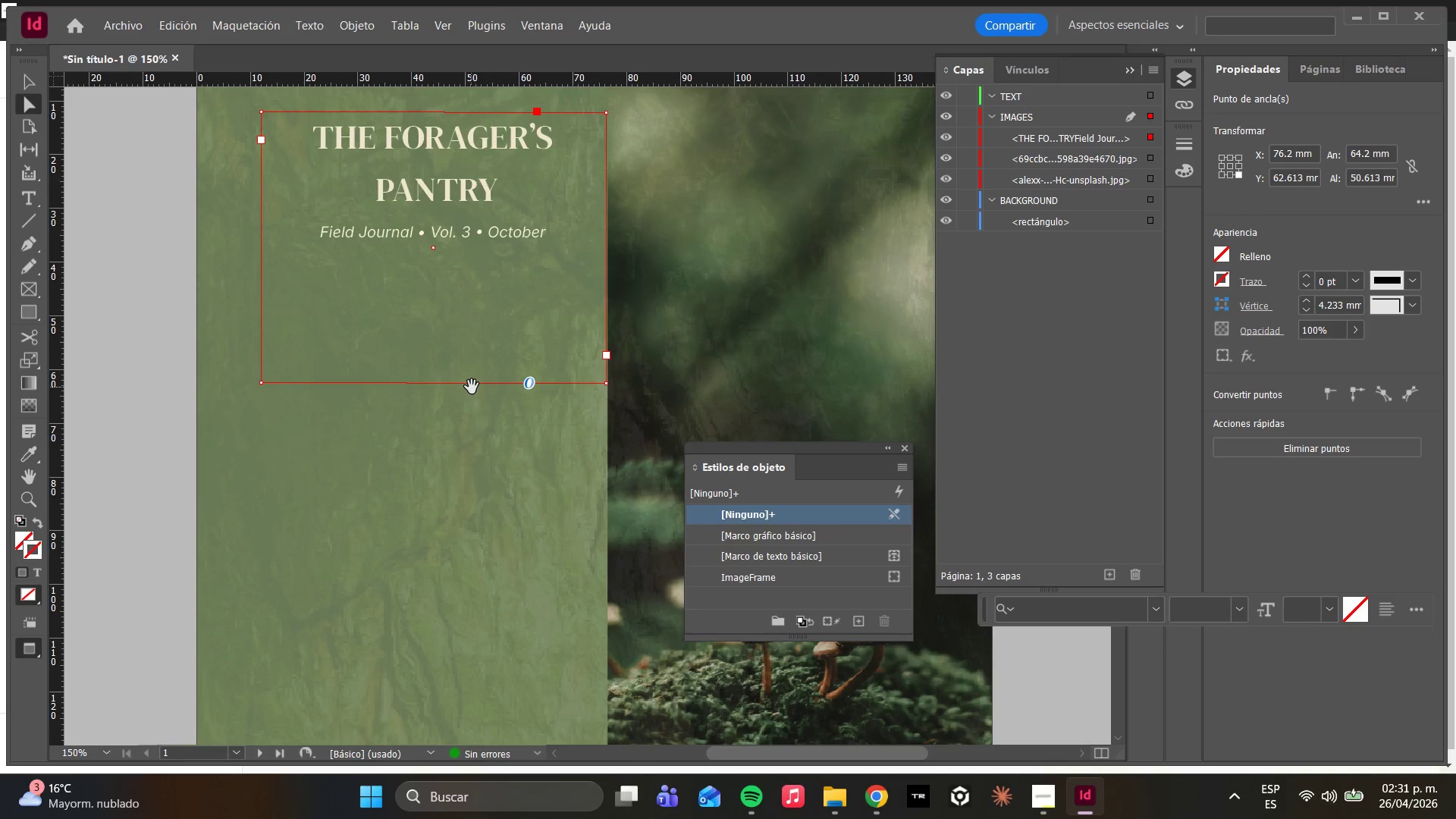 
left_click([472, 387])
 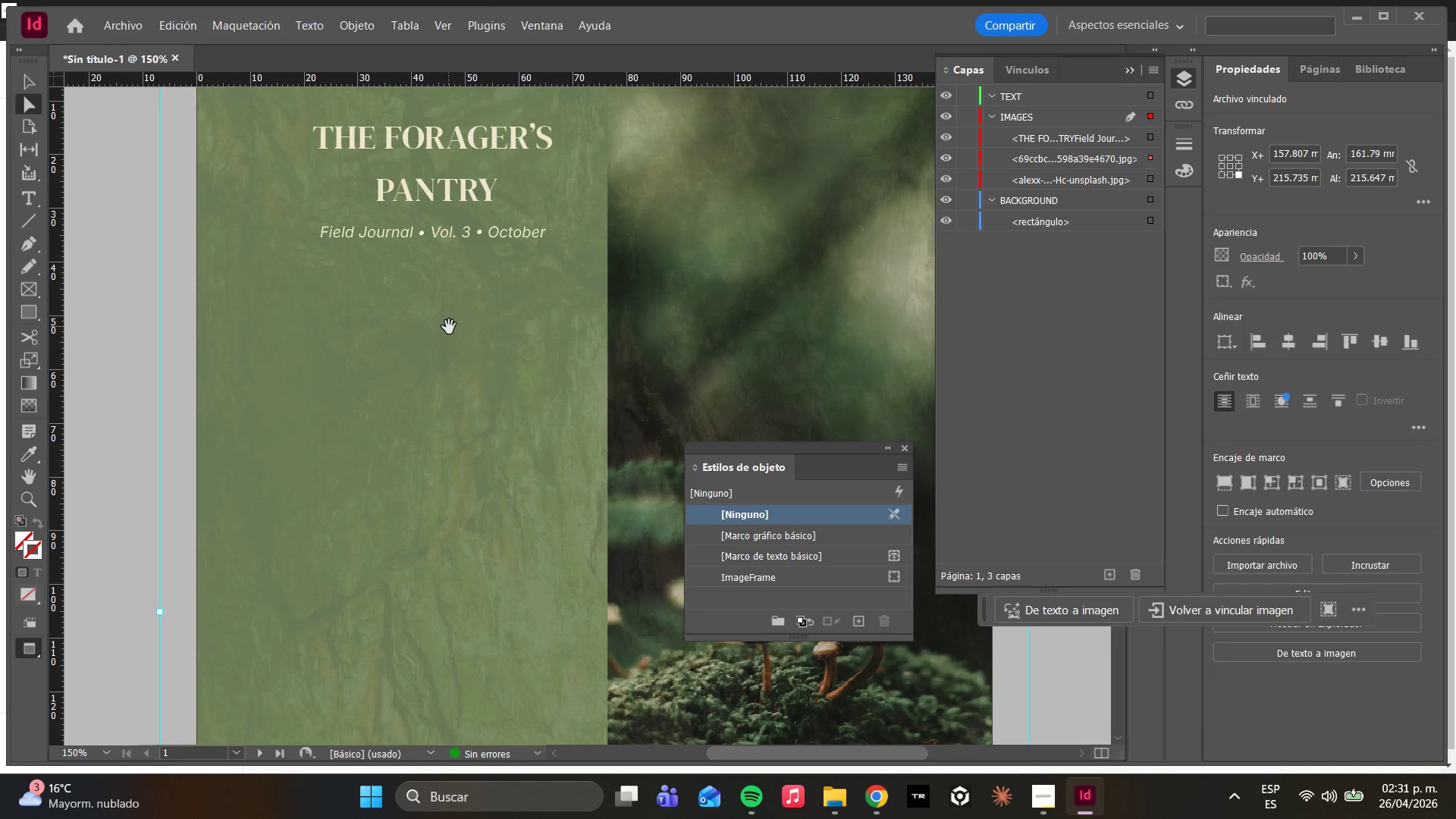 
left_click([400, 268])
 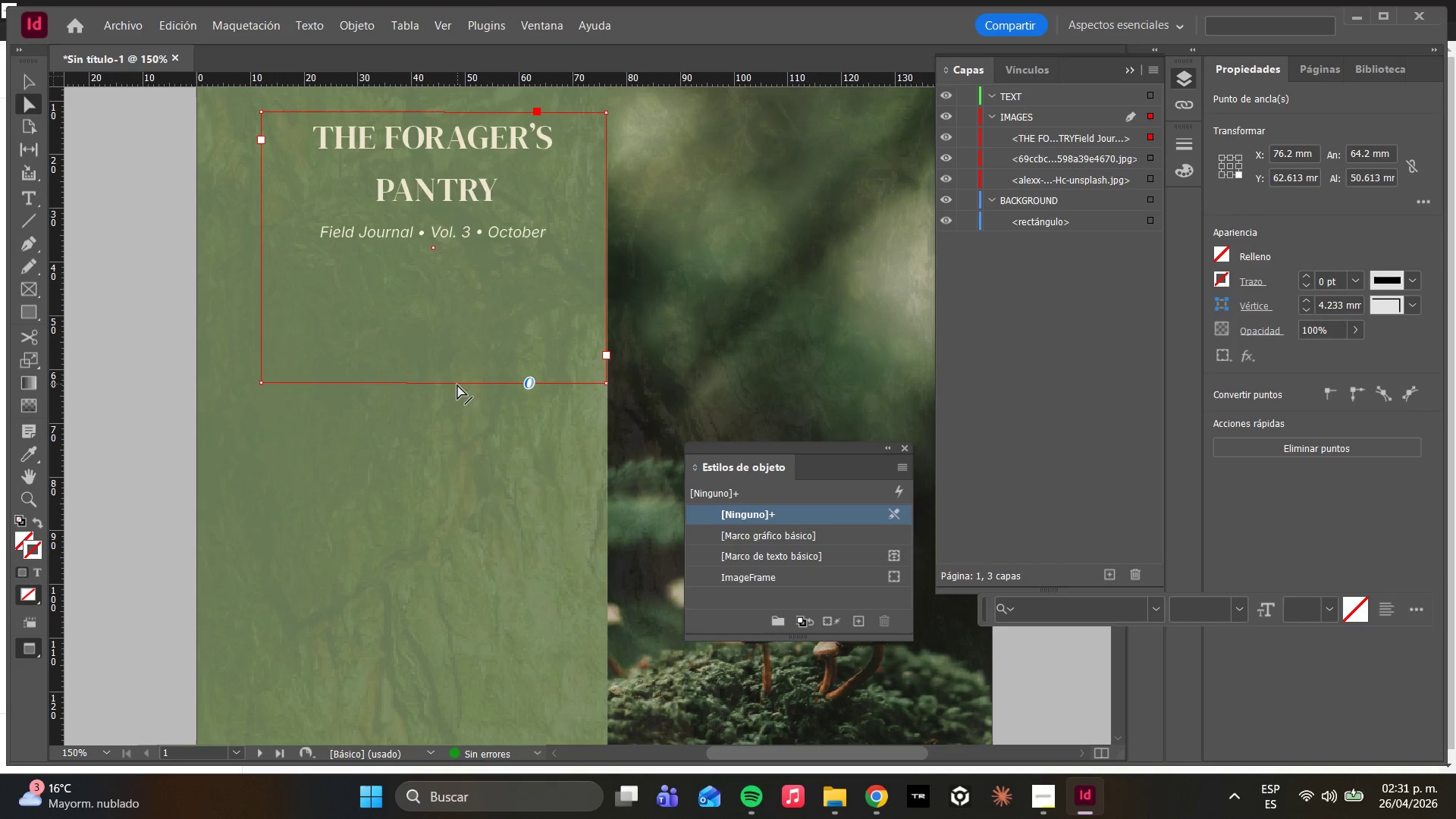 
left_click_drag(start_coordinate=[457, 384], to_coordinate=[460, 314])
 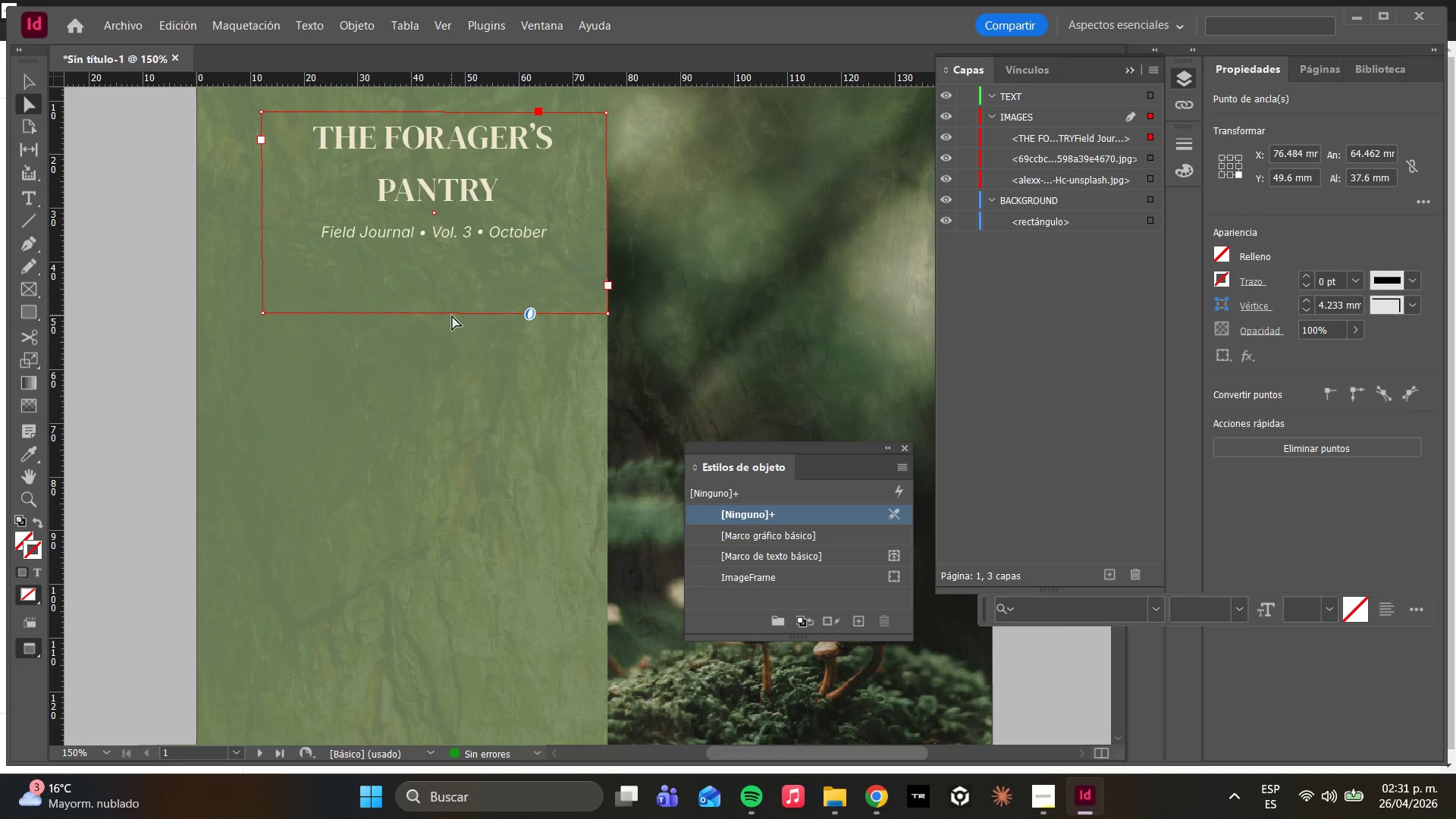 
left_click_drag(start_coordinate=[452, 313], to_coordinate=[452, 250])
 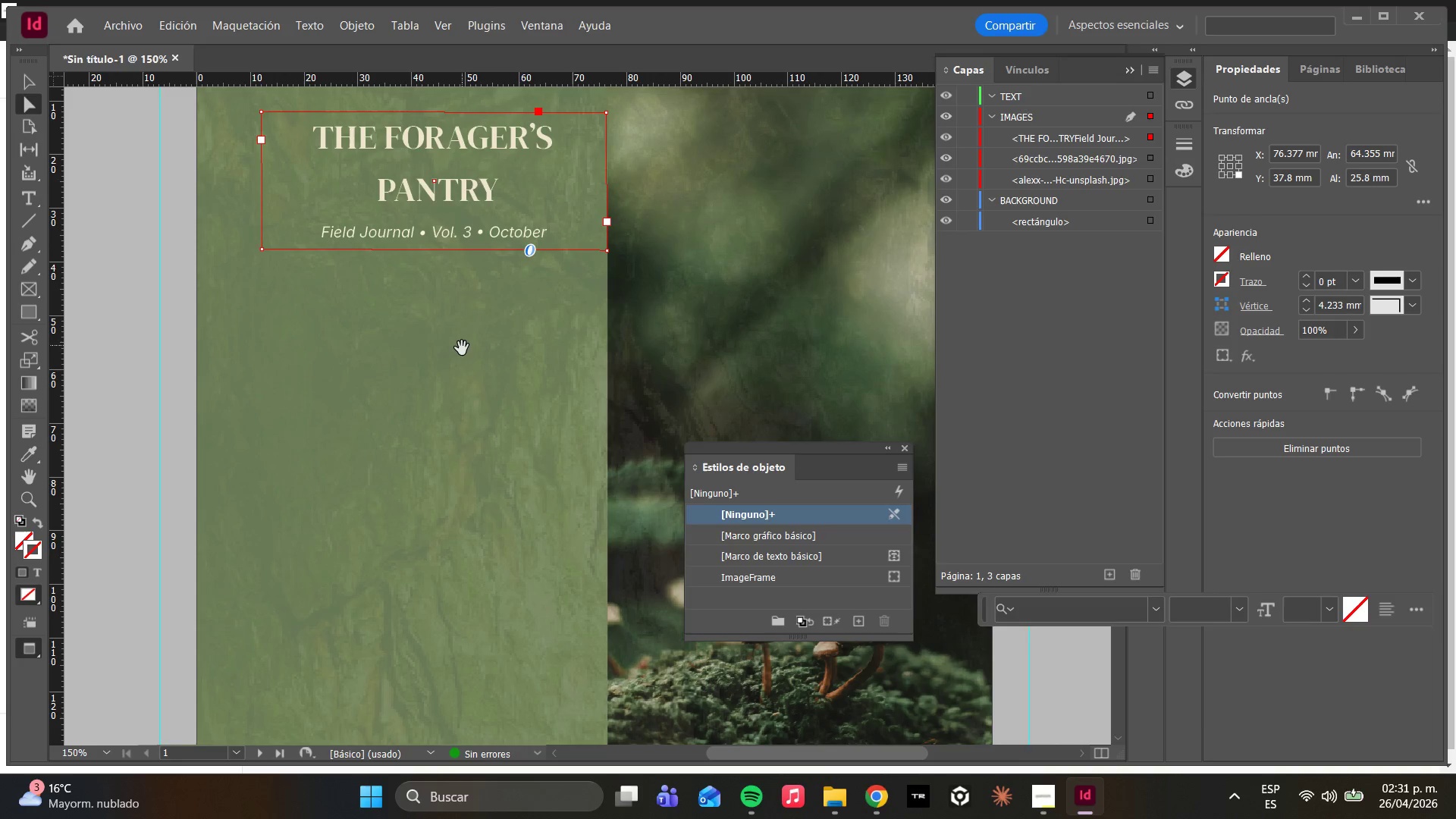 
left_click([485, 379])
 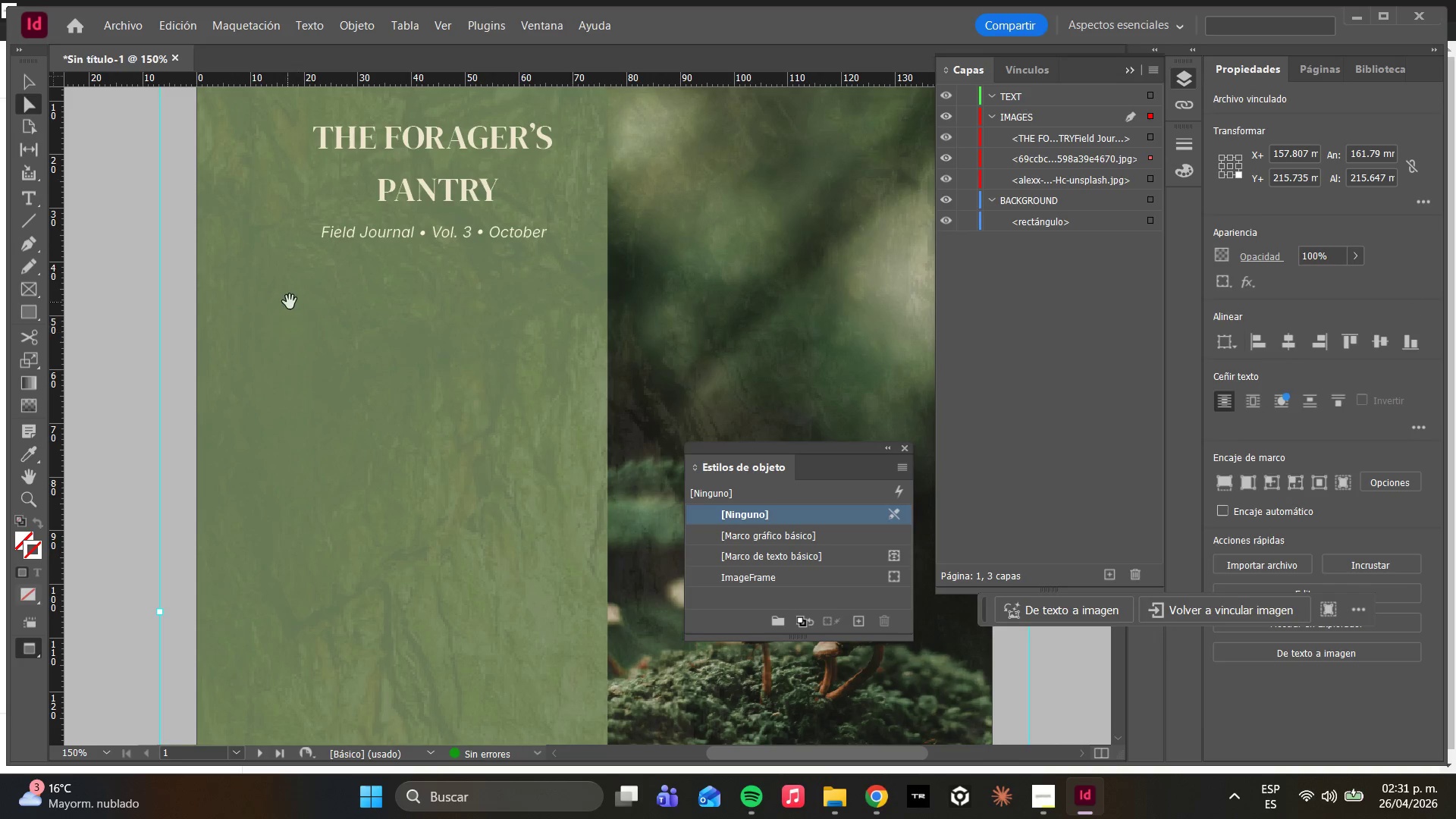 
scroll: coordinate [541, 305], scroll_direction: up, amount: 3.0
 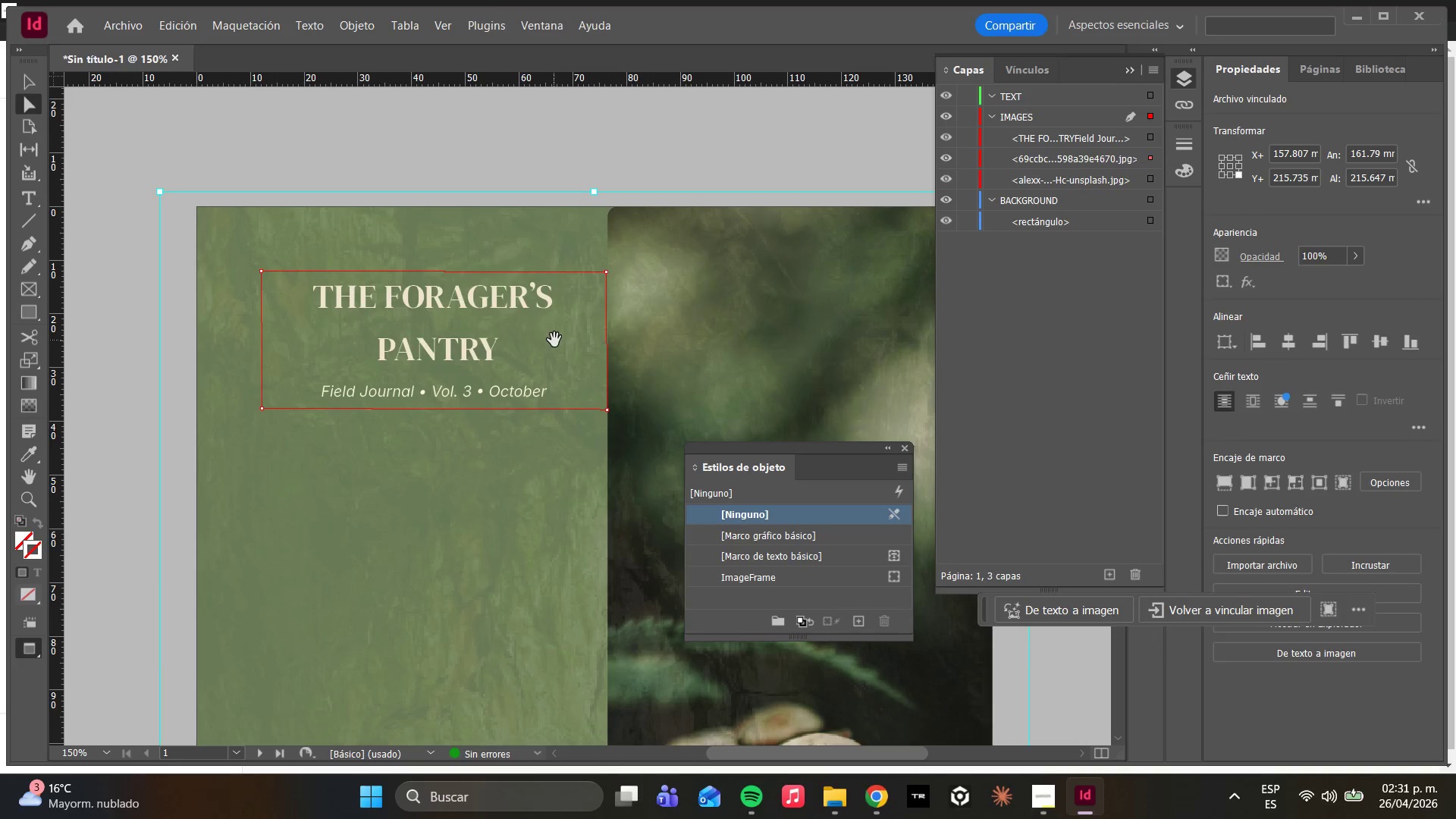 
scroll: coordinate [554, 341], scroll_direction: down, amount: 2.0
 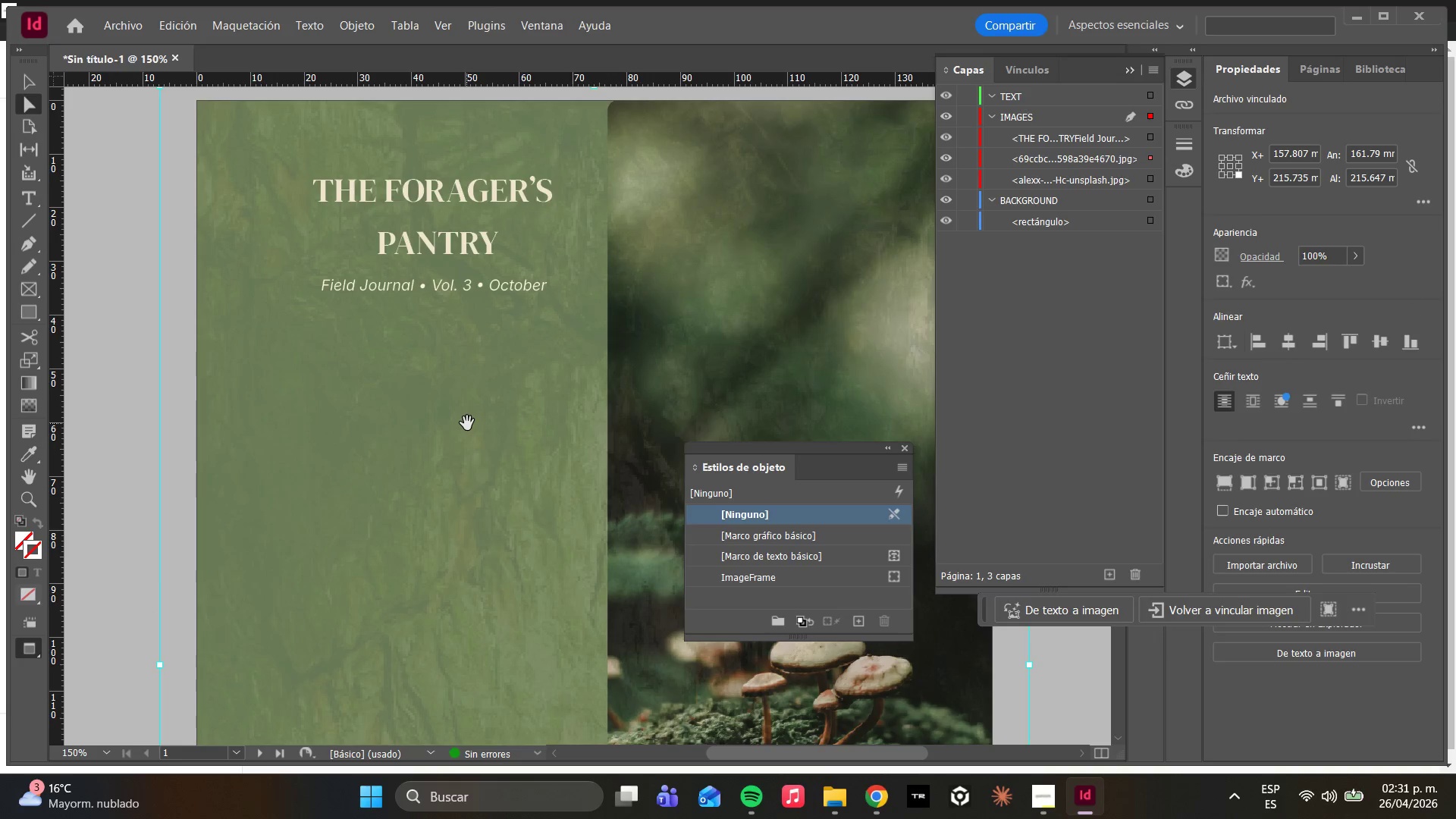 
key(W)
 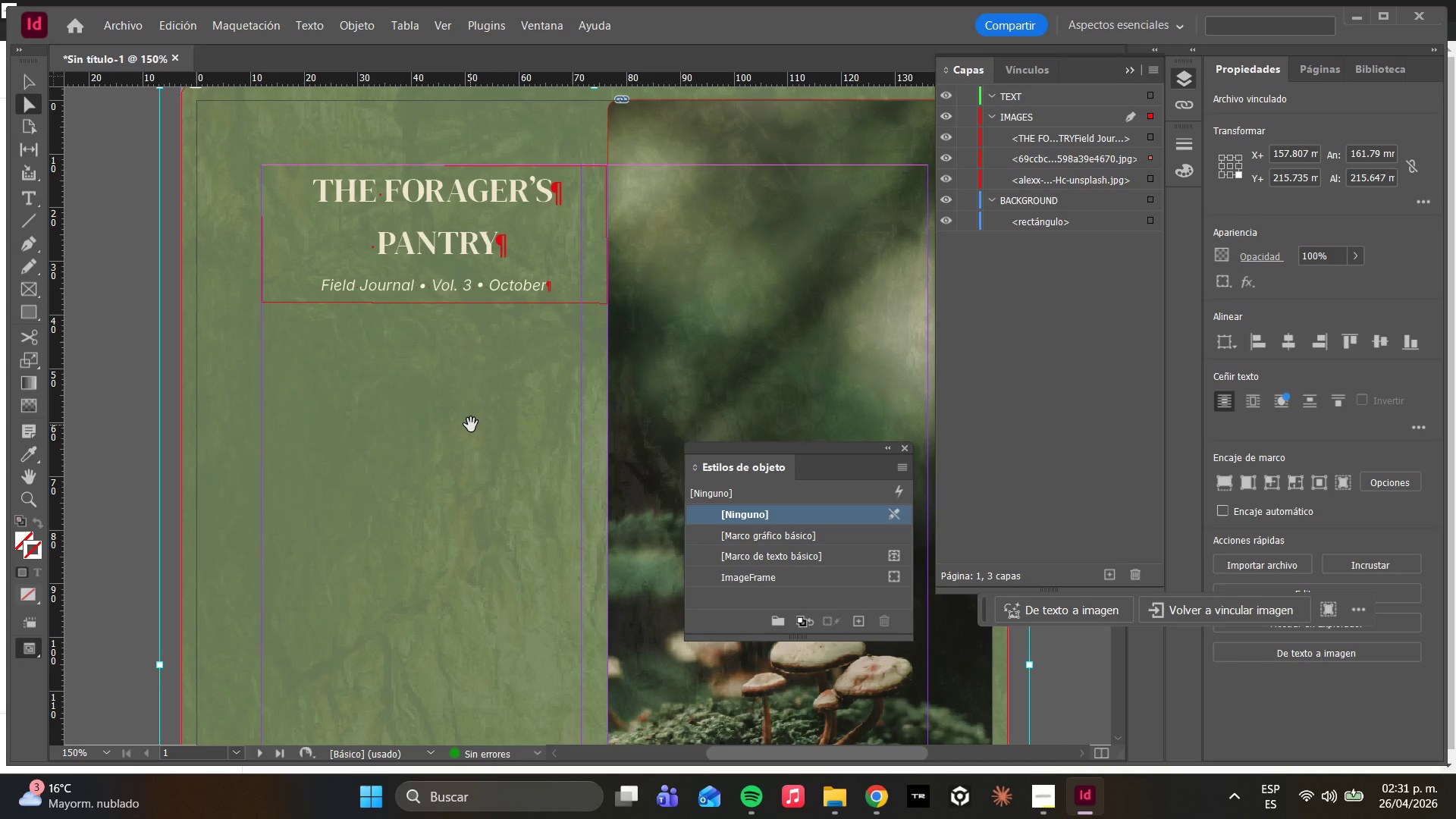 
key(W)
 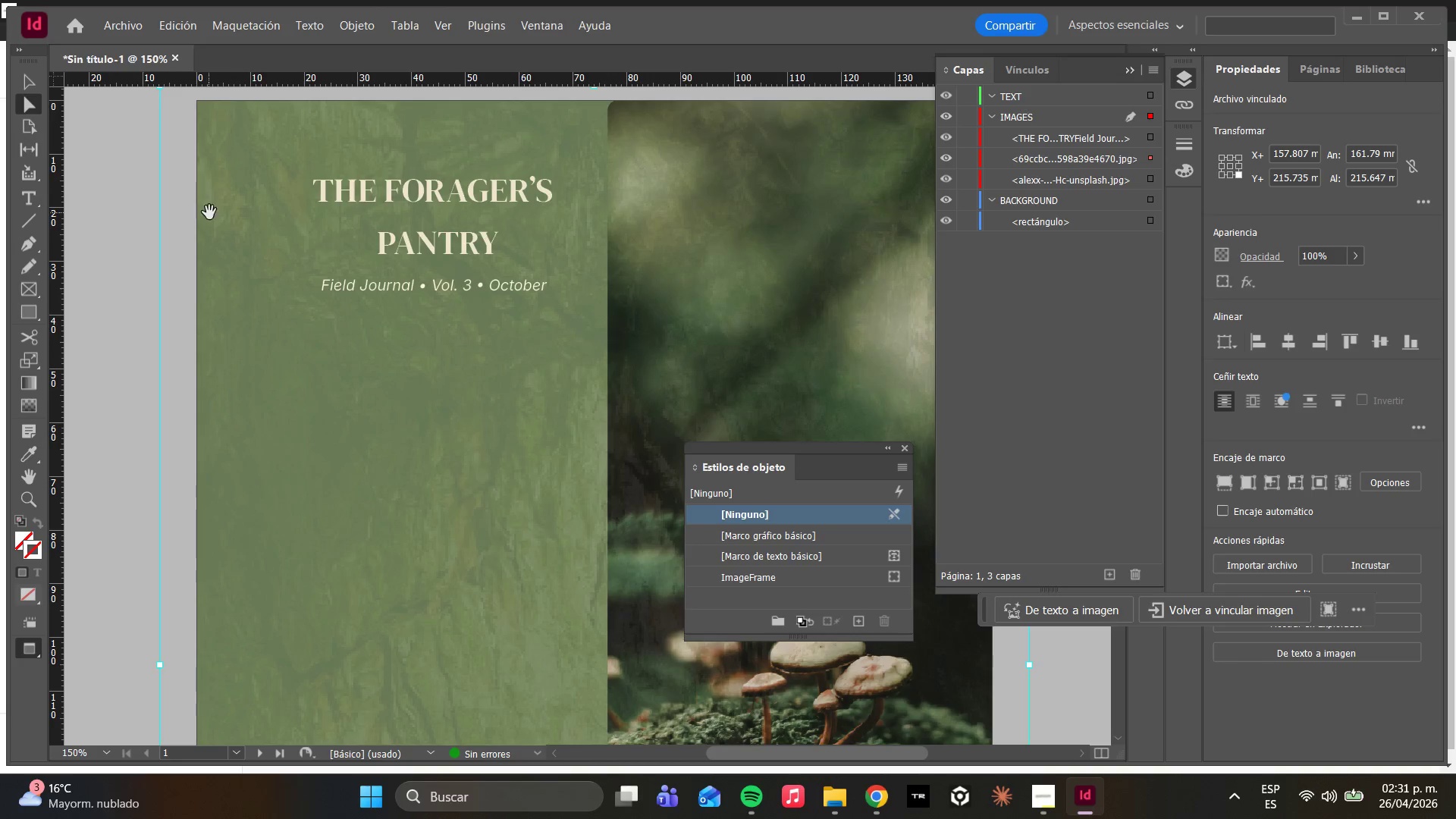 
mouse_move([19, 139])
 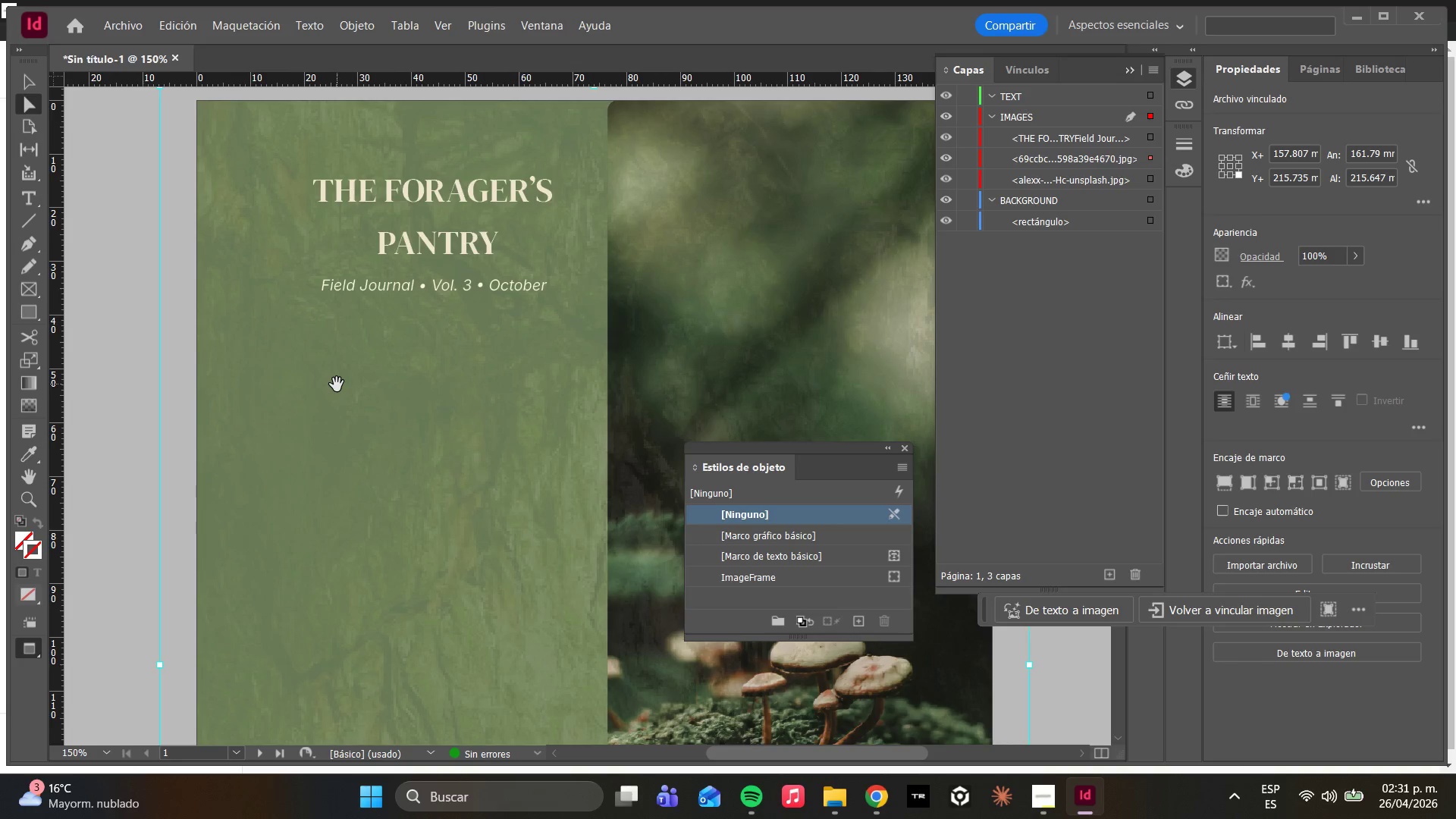 
left_click([16, 197])
 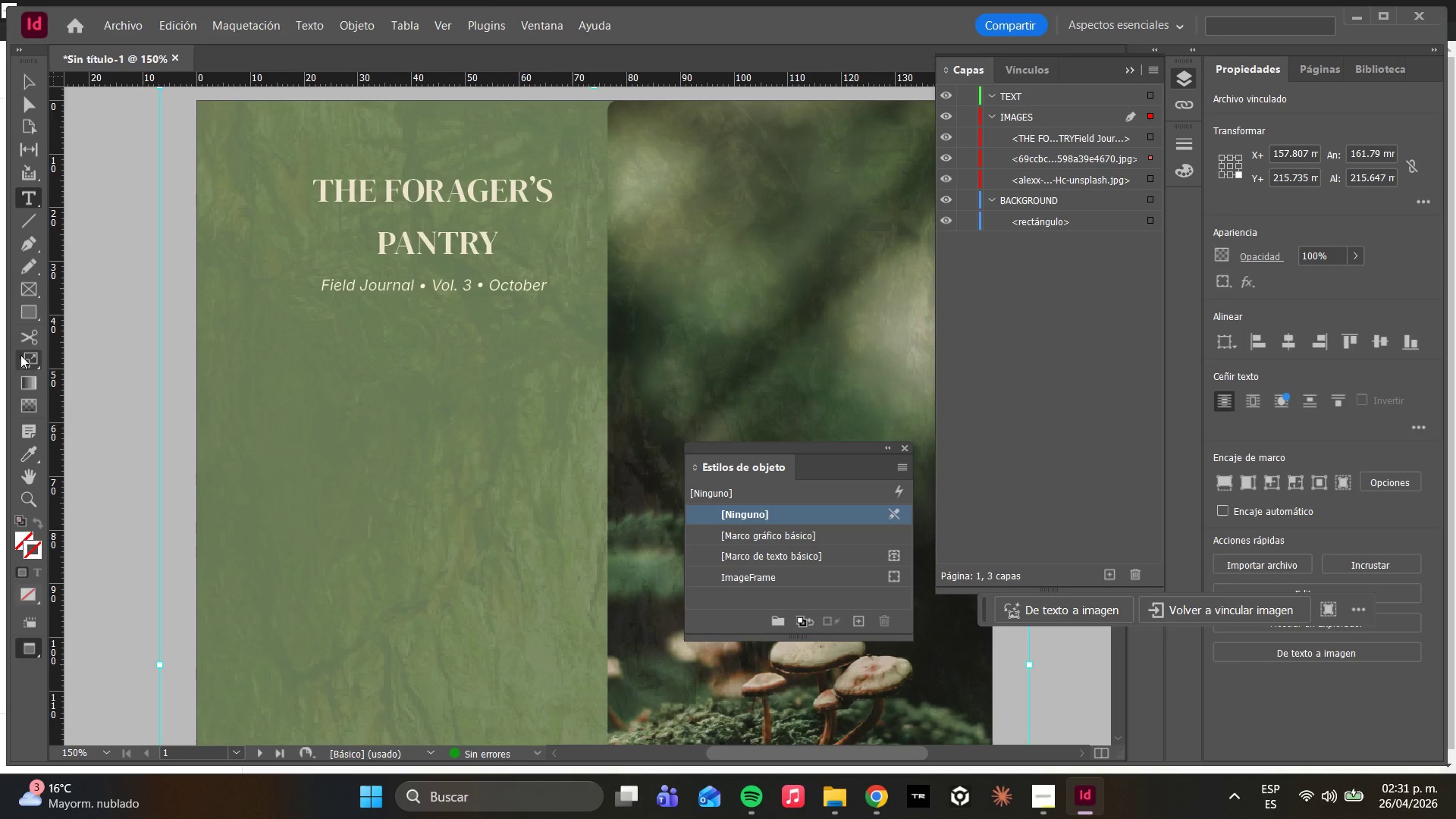 
left_click([26, 316])
 